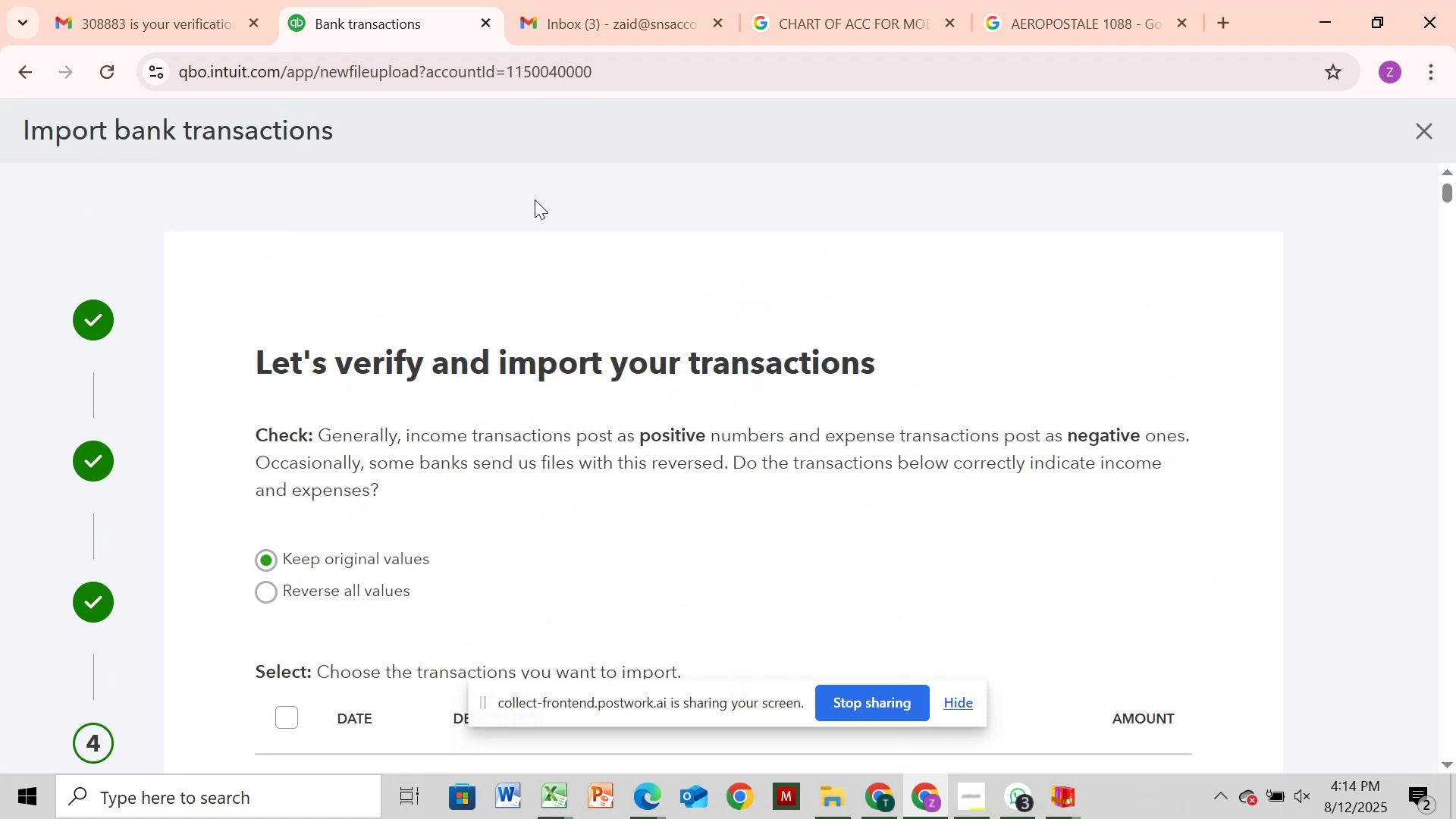 
scroll: coordinate [548, 229], scroll_direction: down, amount: 20.0
 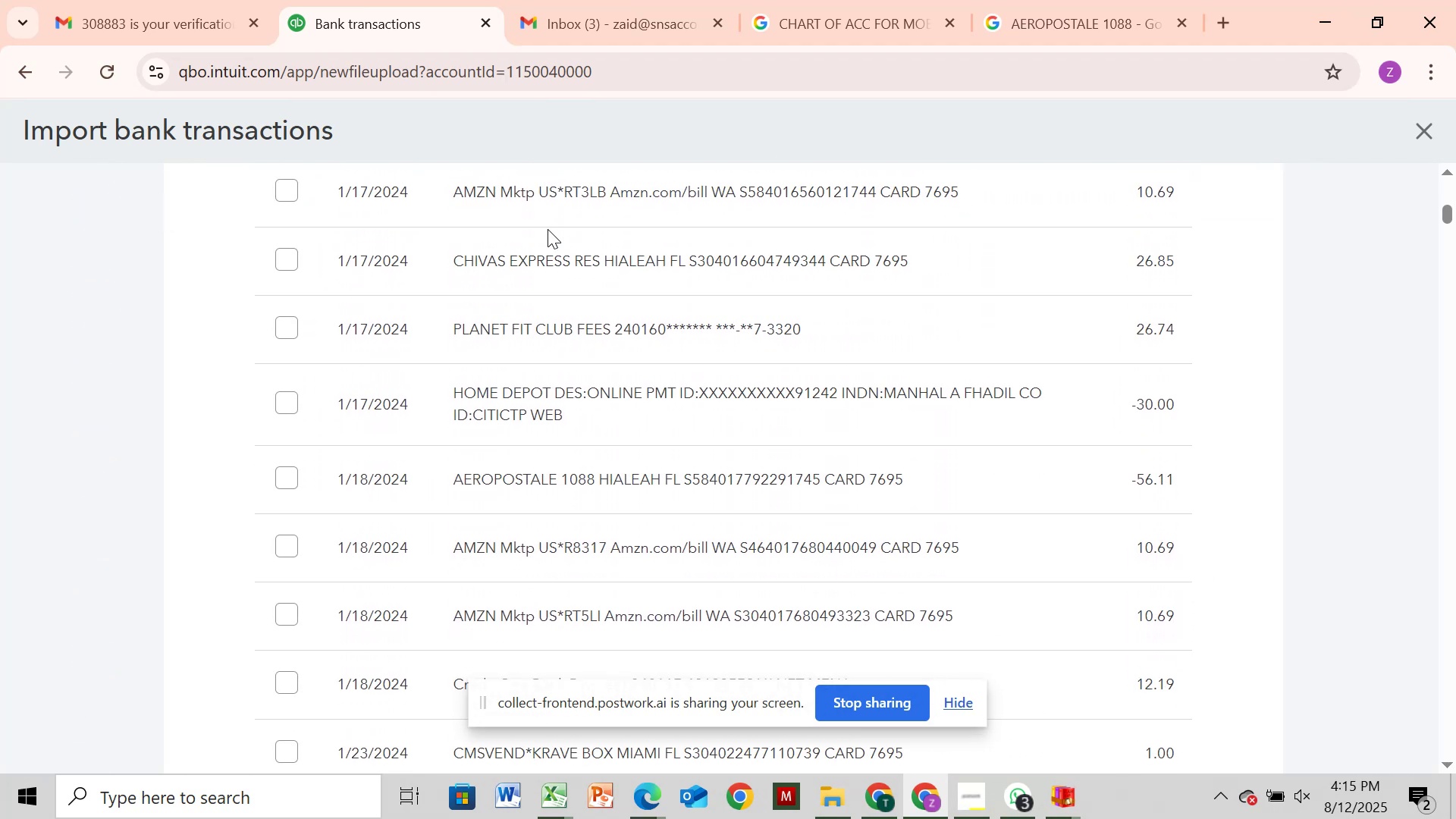 
scroll: coordinate [557, 219], scroll_direction: up, amount: 25.0
 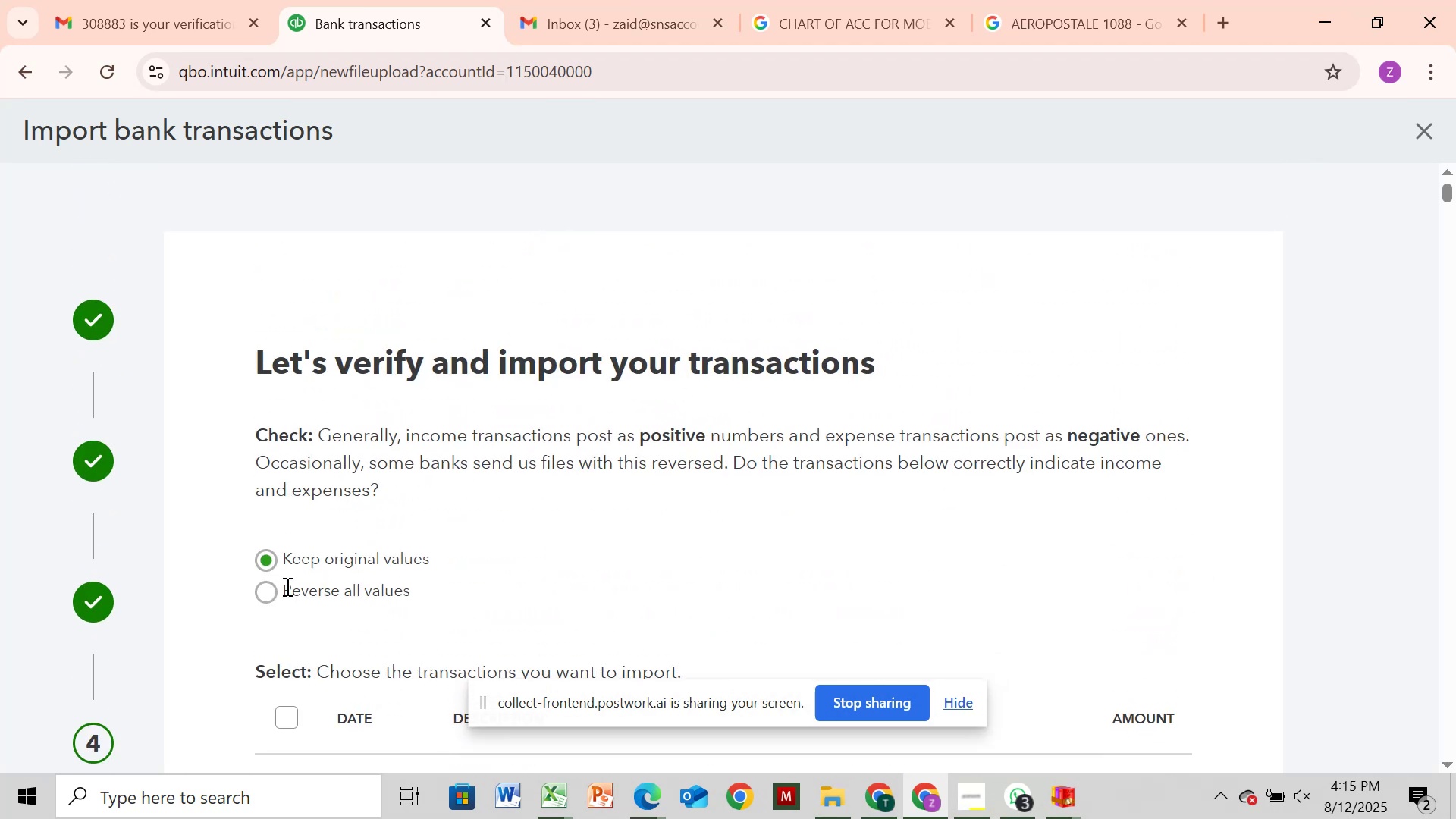 
left_click([273, 601])
 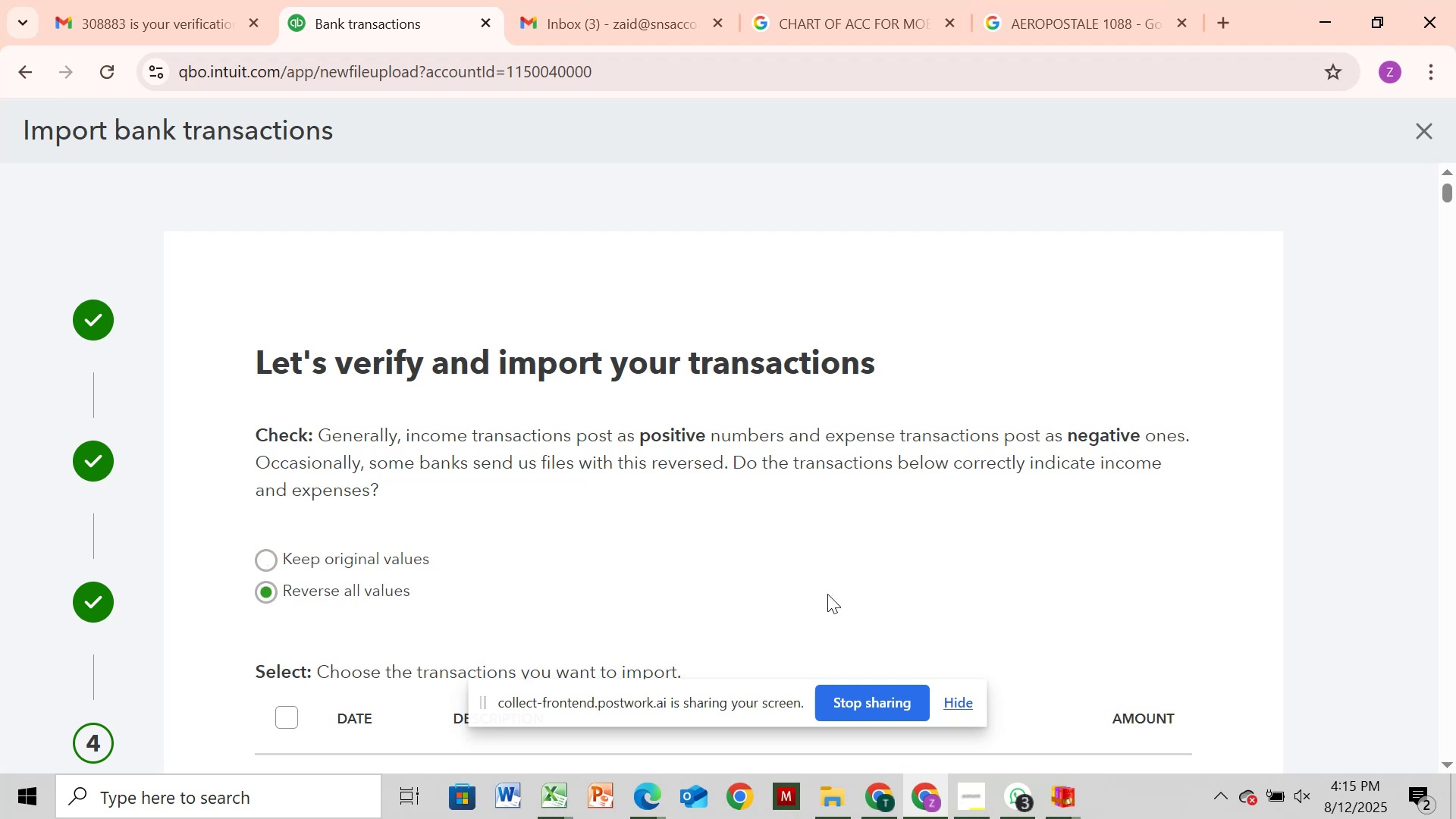 
scroll: coordinate [877, 620], scroll_direction: down, amount: 20.0
 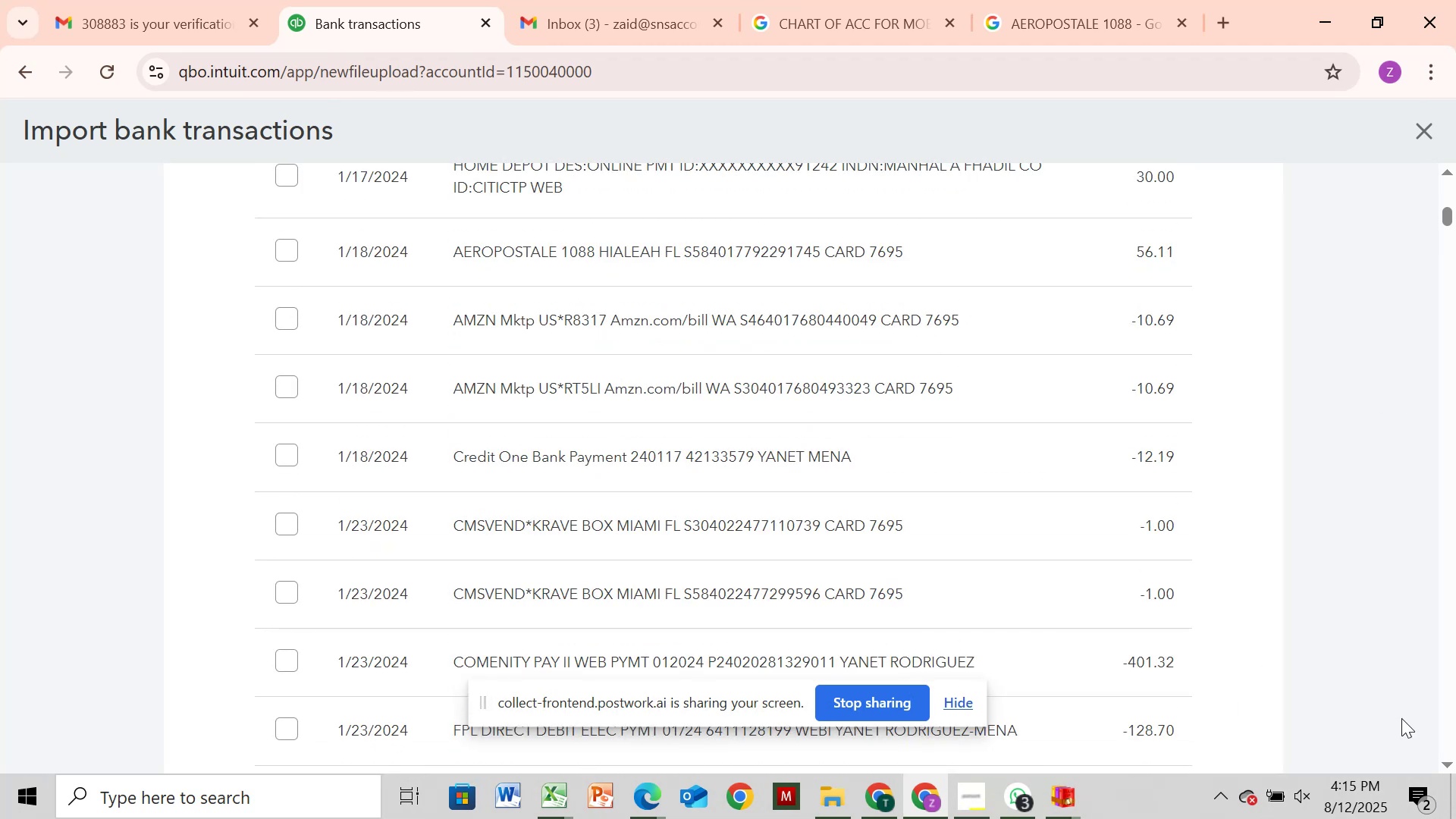 
left_click_drag(start_coordinate=[1450, 758], to_coordinate=[1455, 704])
 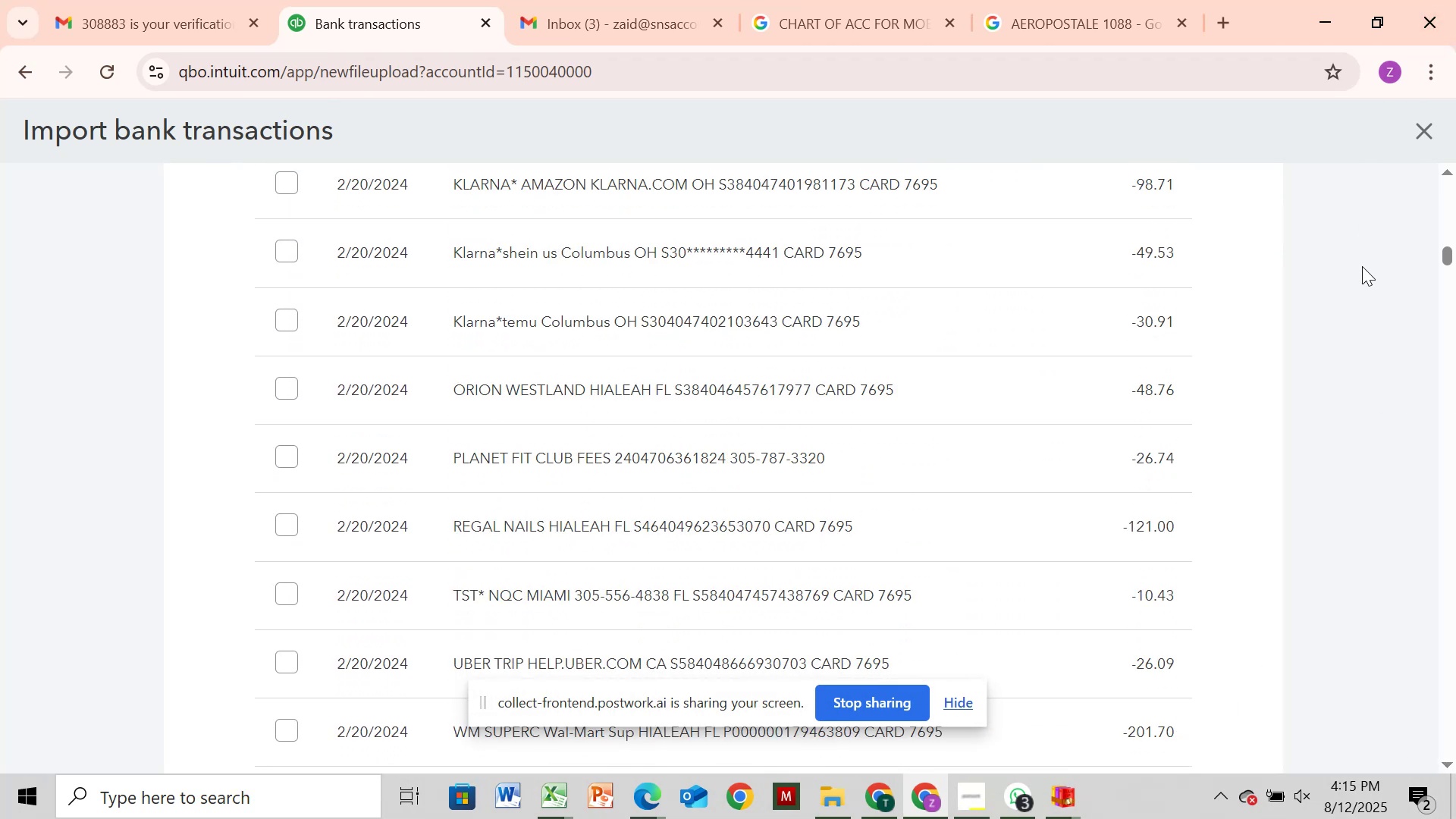 
left_click_drag(start_coordinate=[1432, 198], to_coordinate=[1436, 193])
 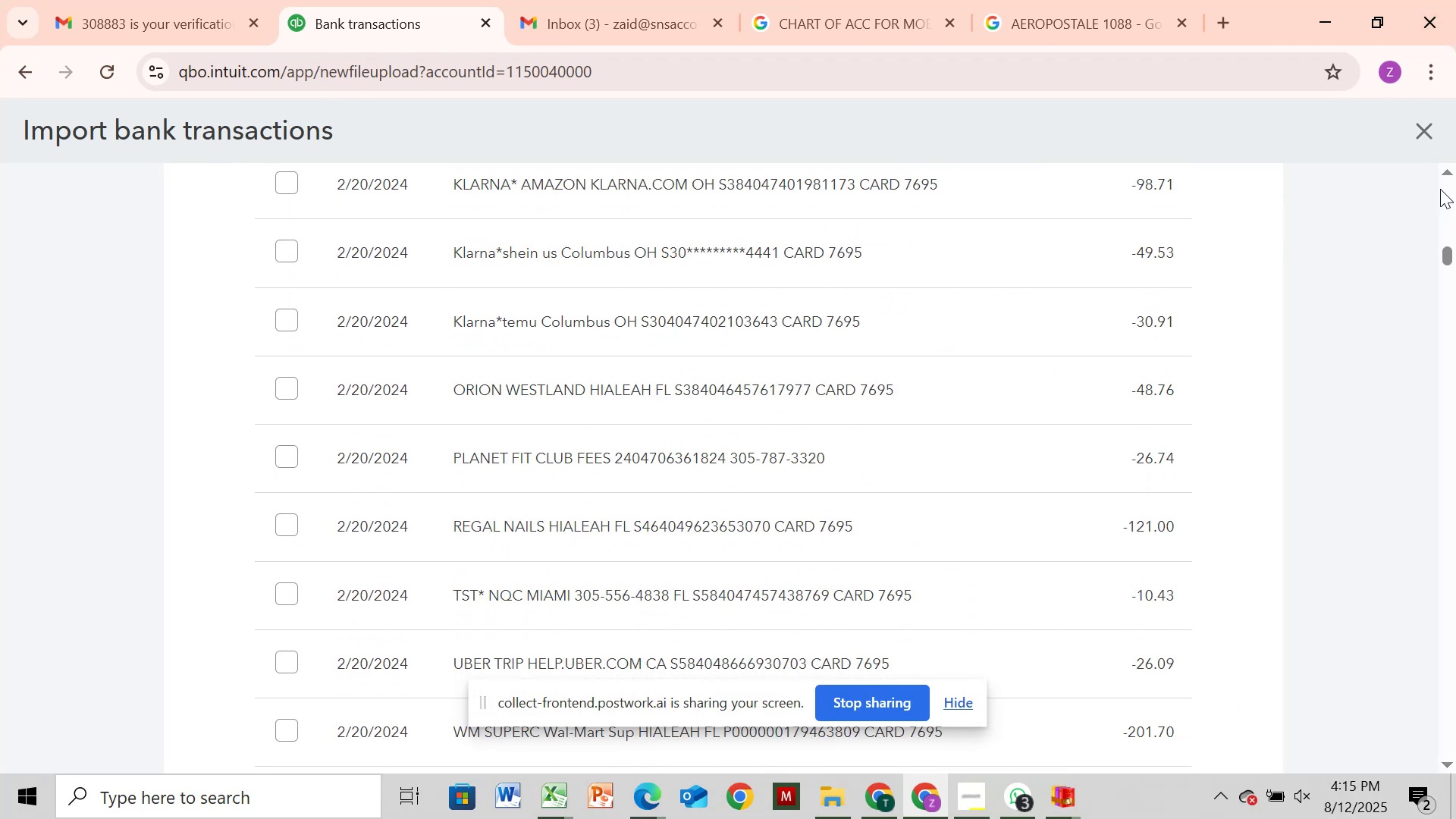 
left_click_drag(start_coordinate=[1440, 189], to_coordinate=[975, 133])
 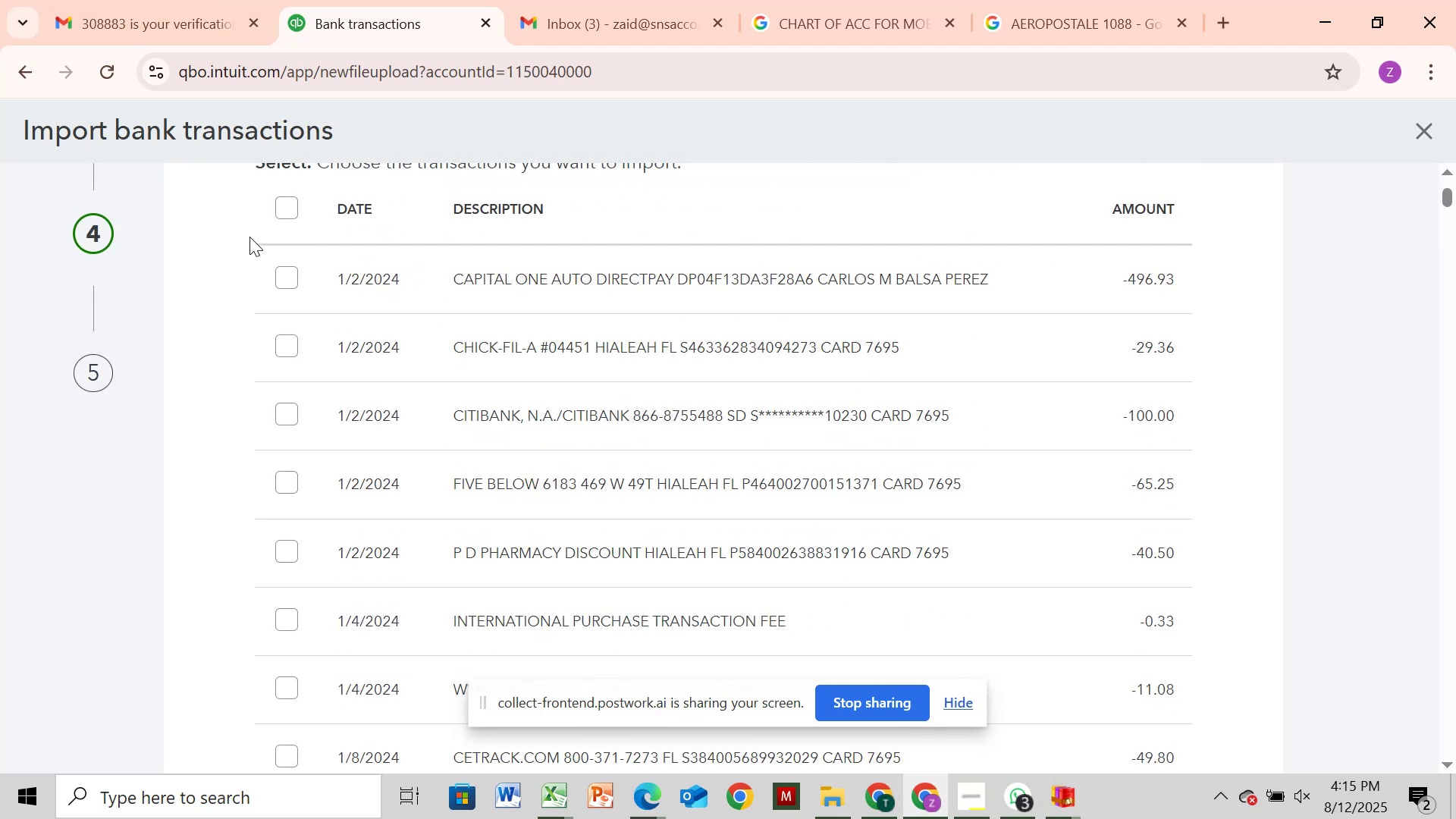 
left_click_drag(start_coordinate=[274, 213], to_coordinate=[283, 204])
 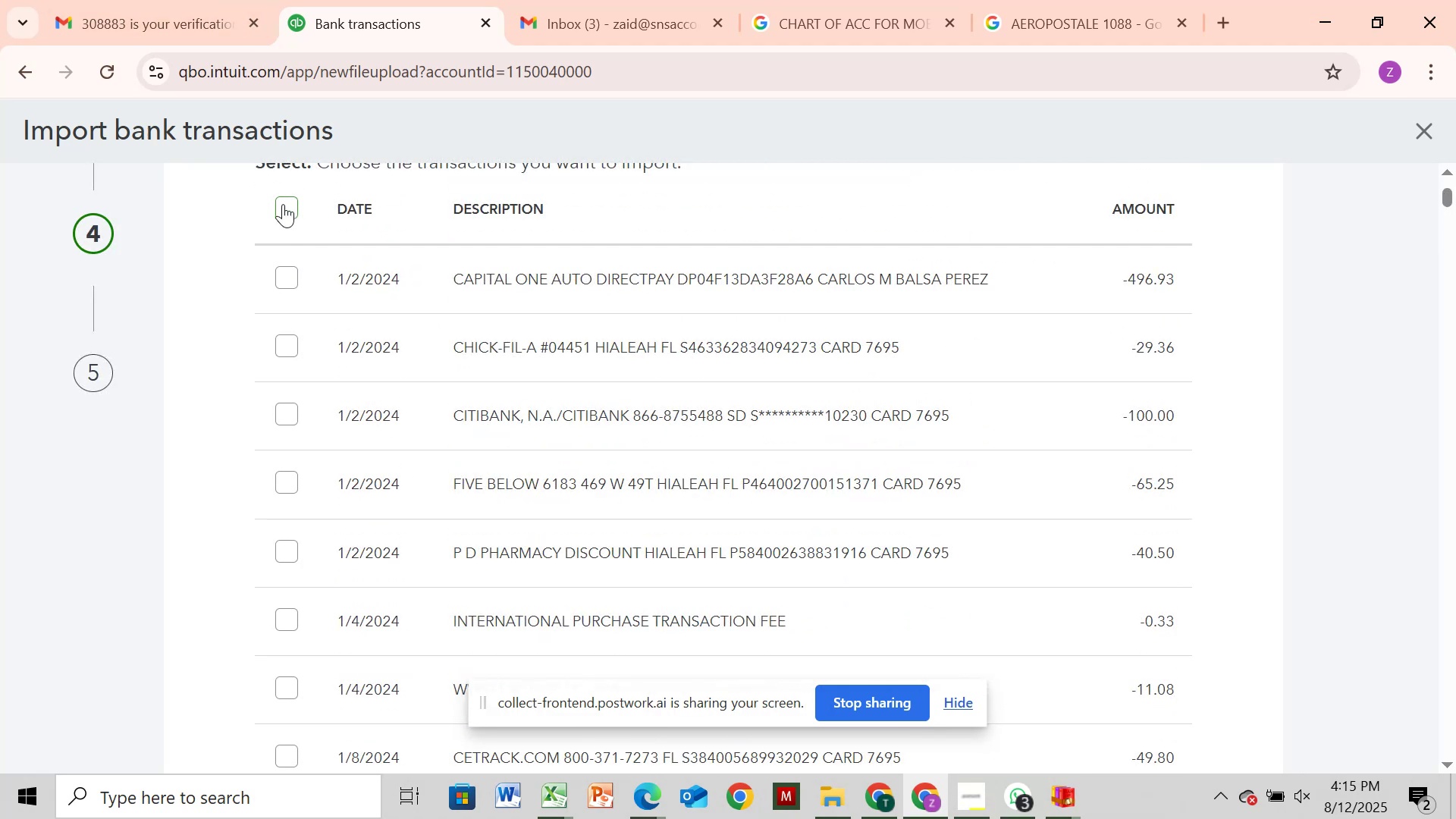 
left_click([283, 204])
 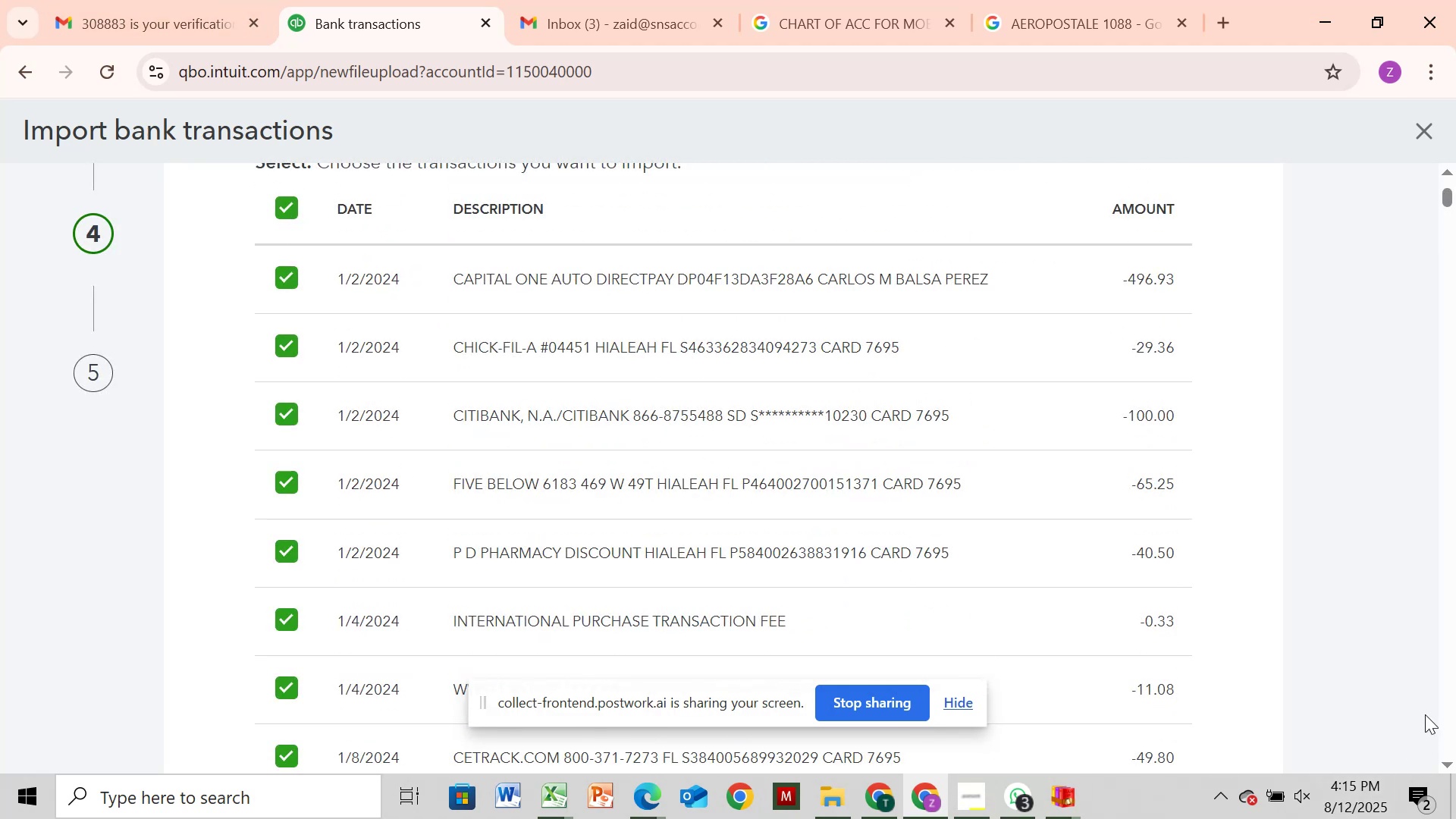 
left_click_drag(start_coordinate=[1440, 735], to_coordinate=[1448, 727])
 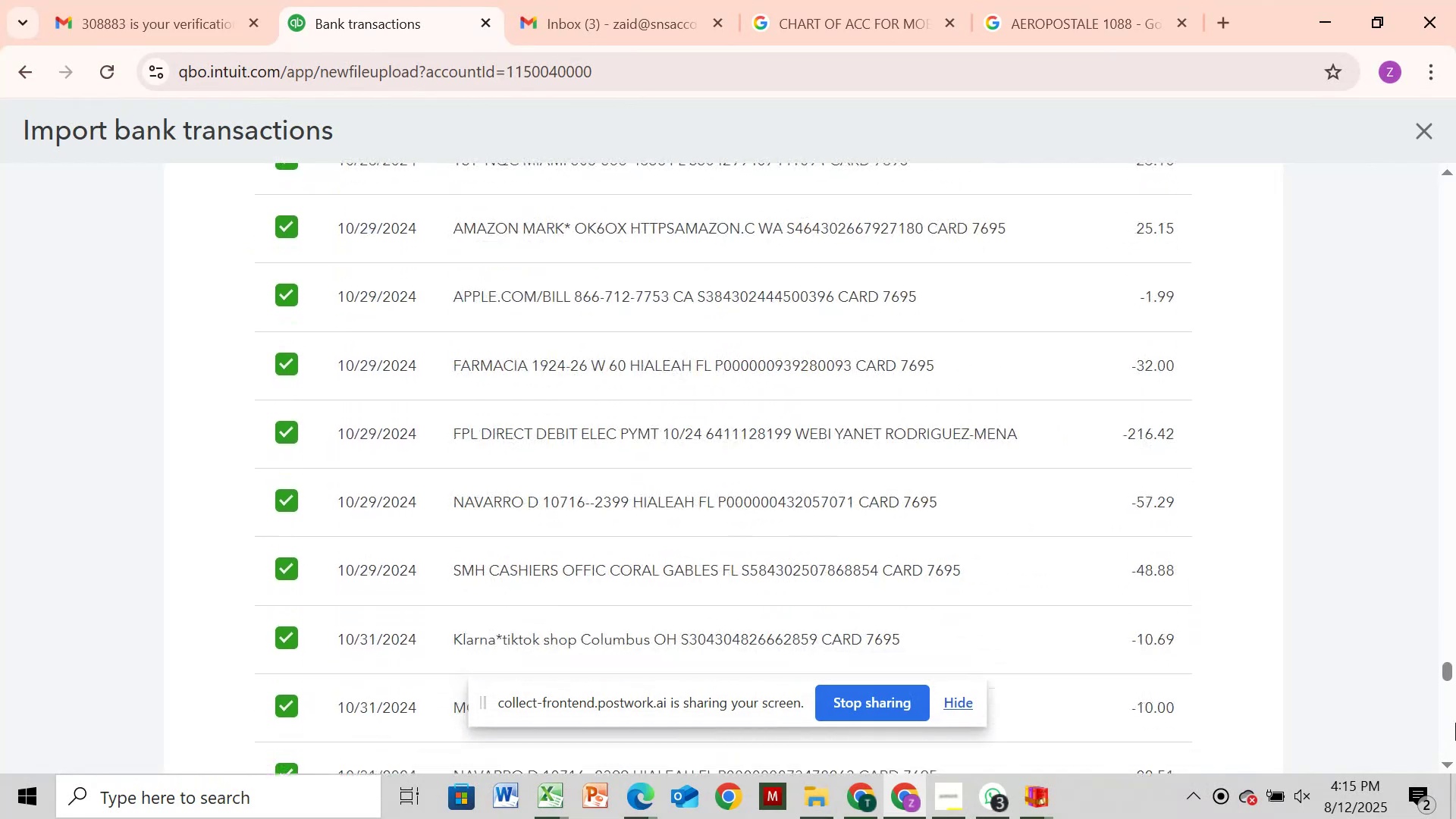 
wait(6.74)
 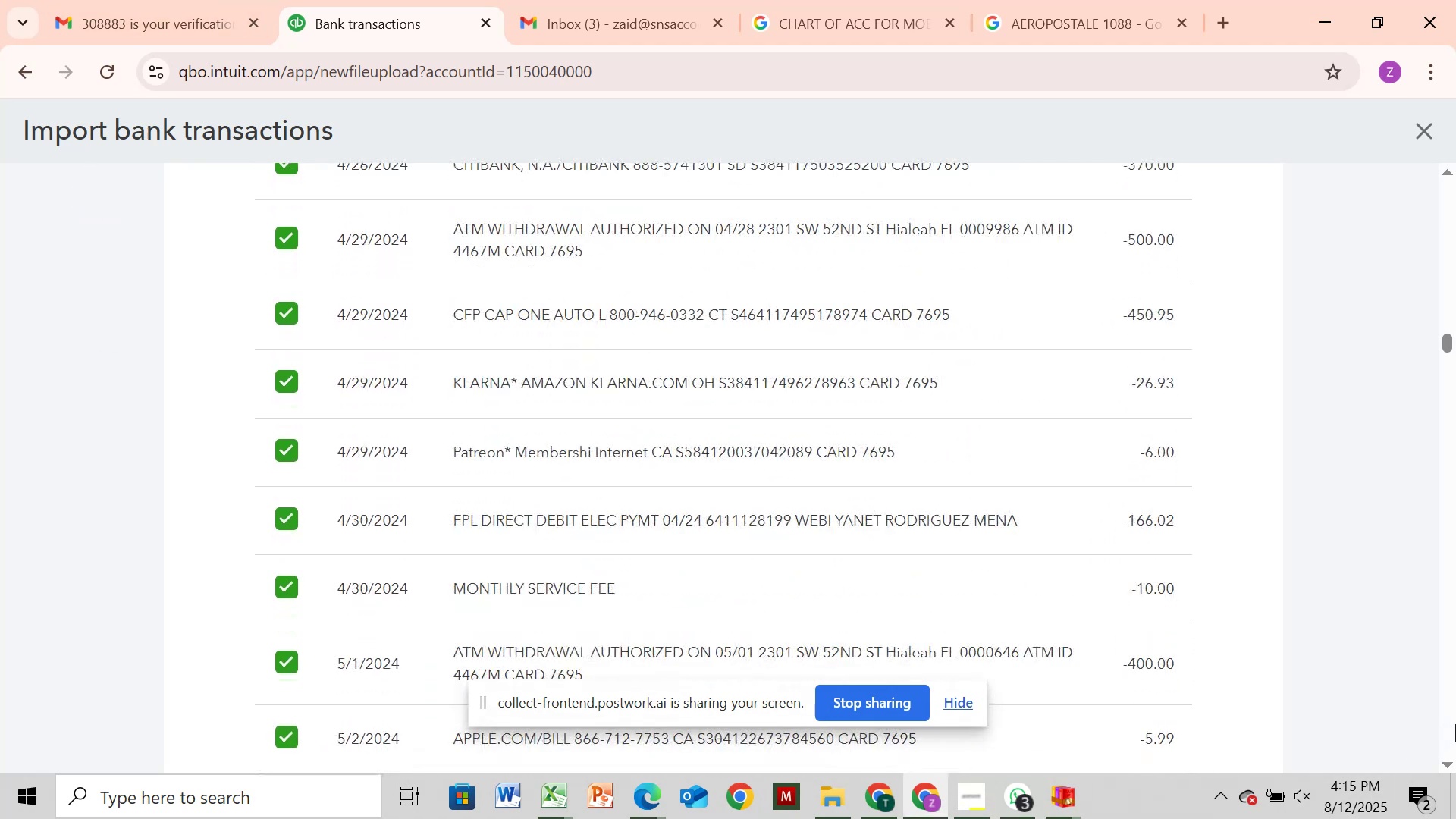 
left_click_drag(start_coordinate=[1442, 741], to_coordinate=[1442, 745])
 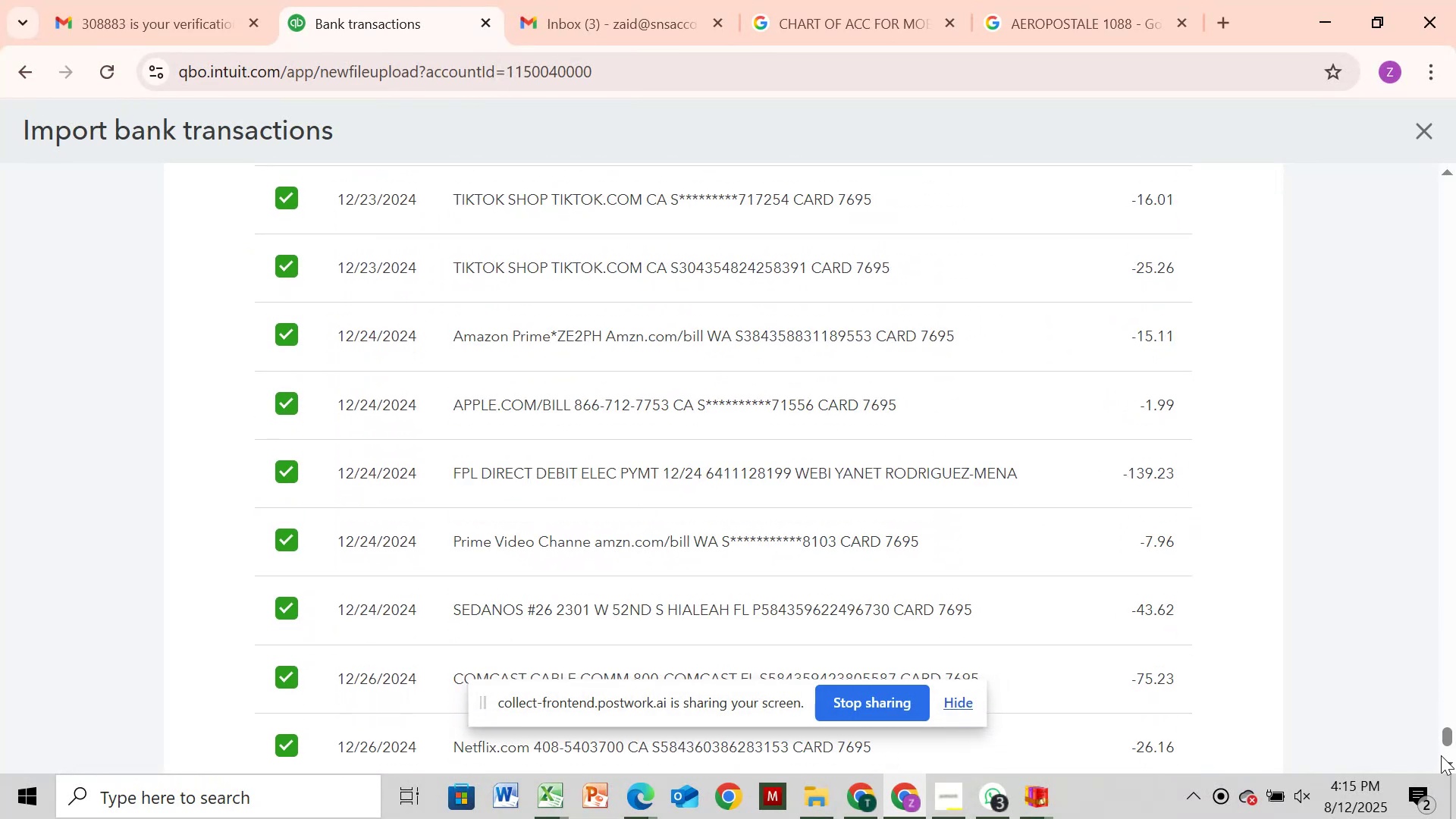 
left_click_drag(start_coordinate=[1444, 757], to_coordinate=[1451, 758])
 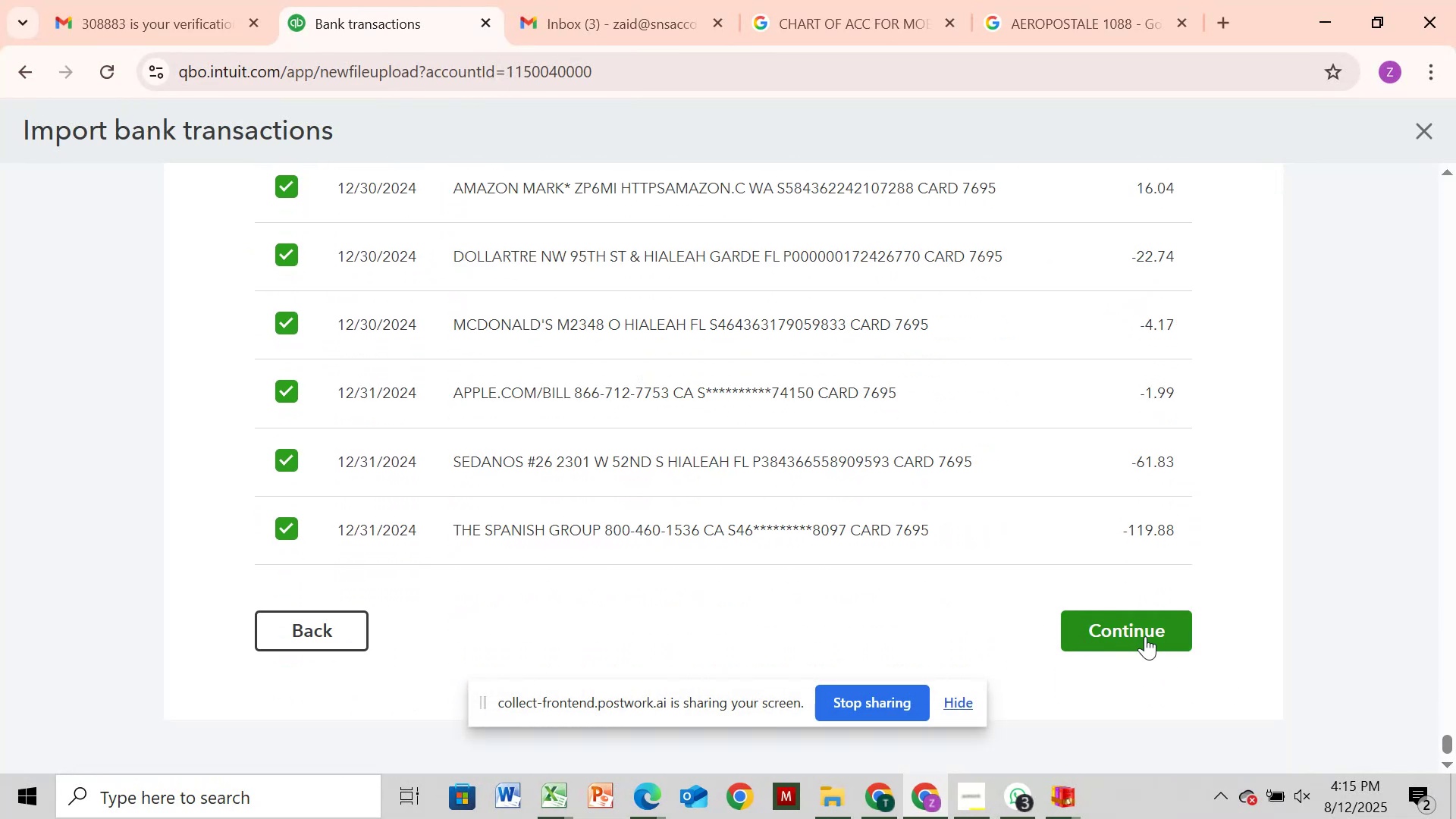 
left_click([1149, 636])
 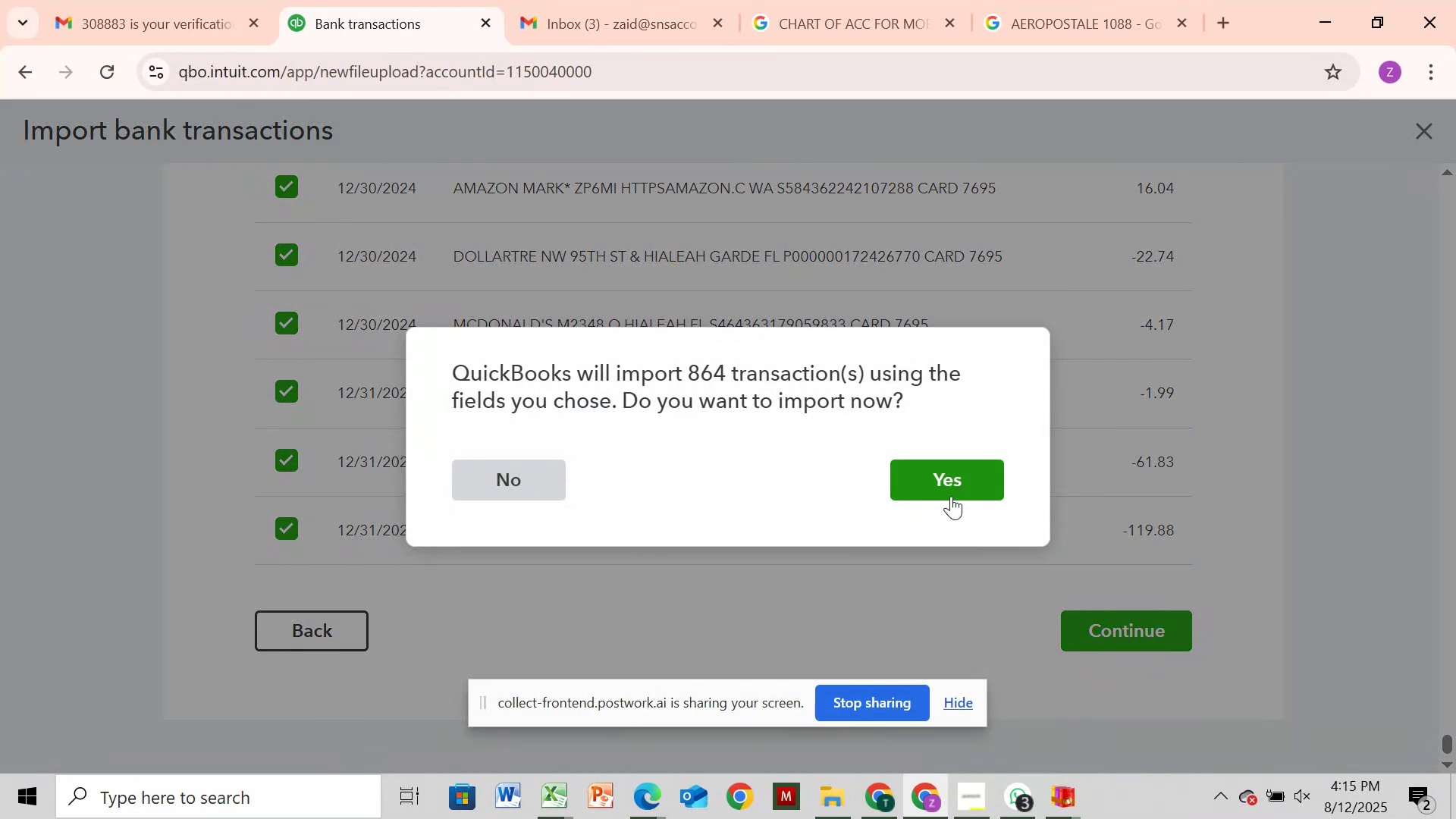 
left_click([948, 485])
 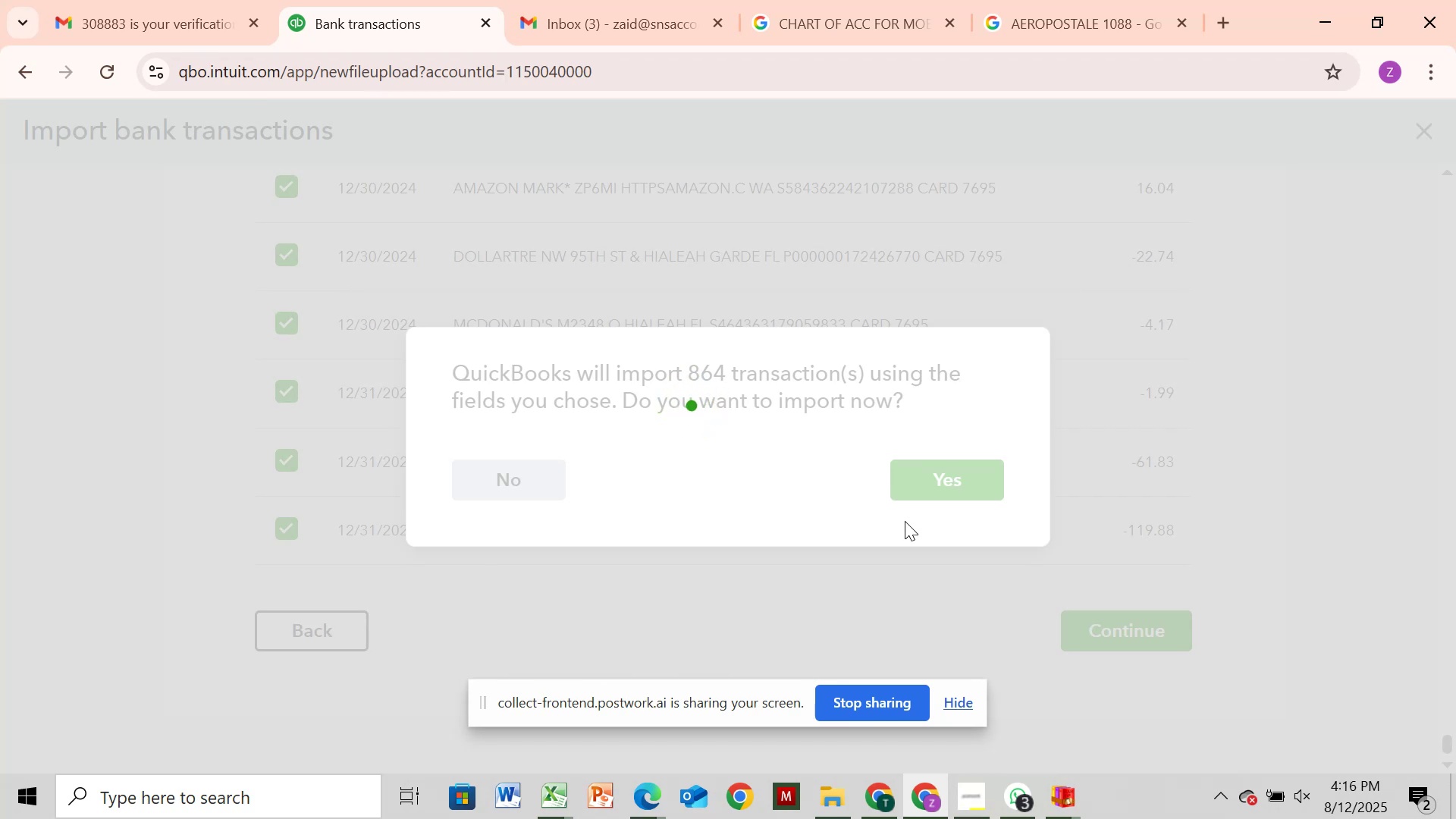 
wait(34.6)
 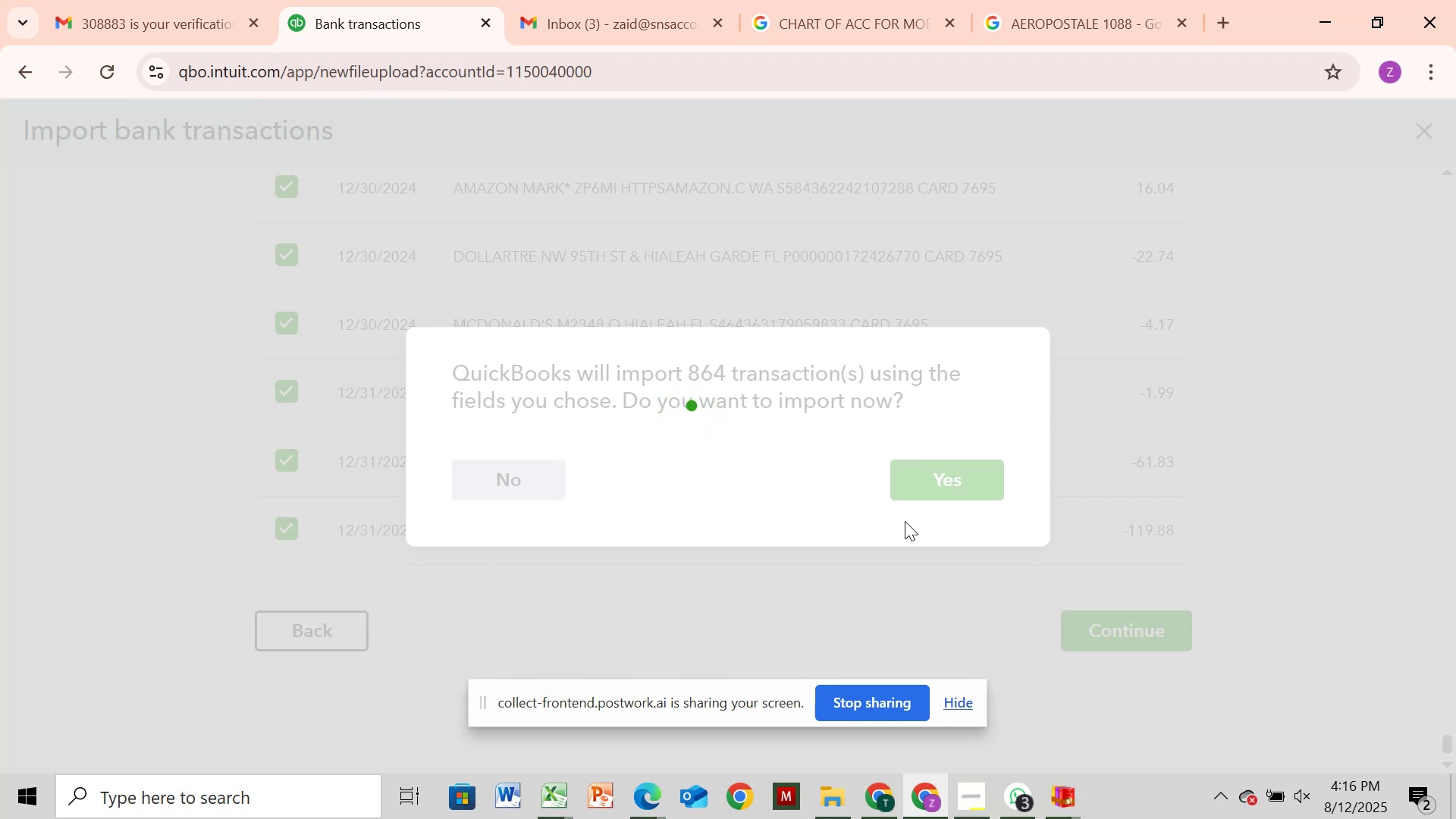 
left_click([1105, 331])
 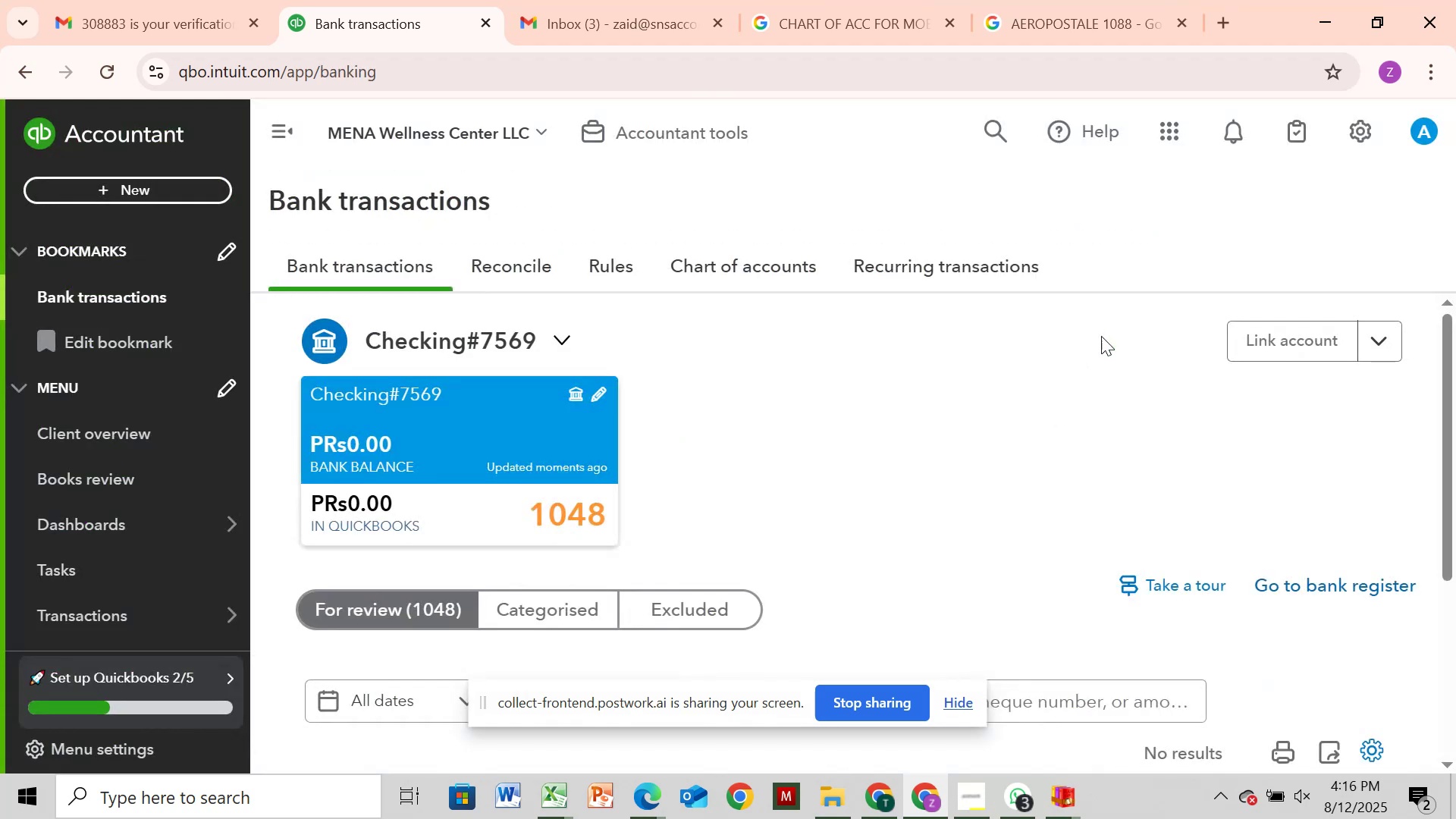 
scroll: coordinate [905, 445], scroll_direction: down, amount: 5.0
 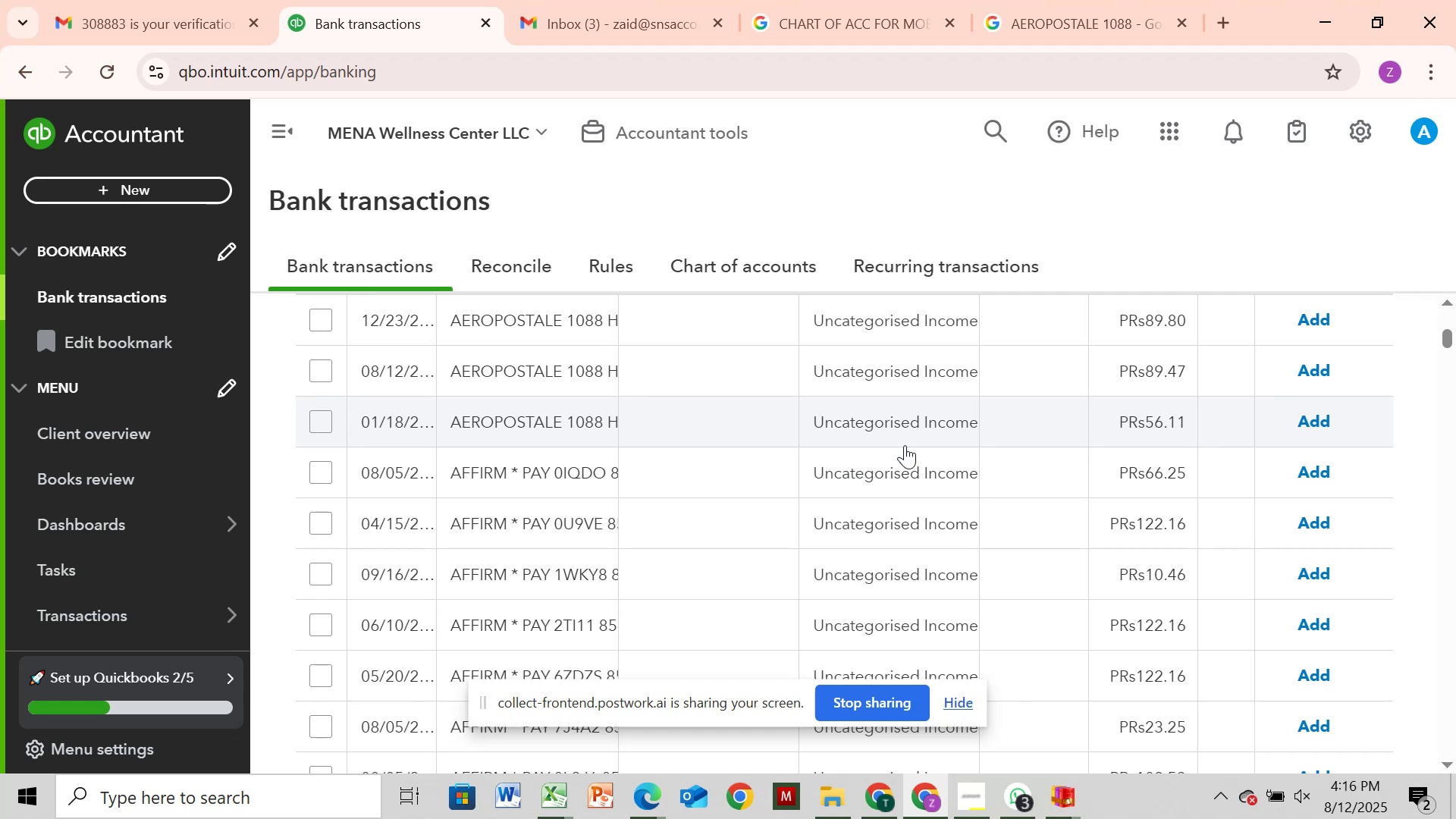 
scroll: coordinate [905, 445], scroll_direction: up, amount: 4.0
 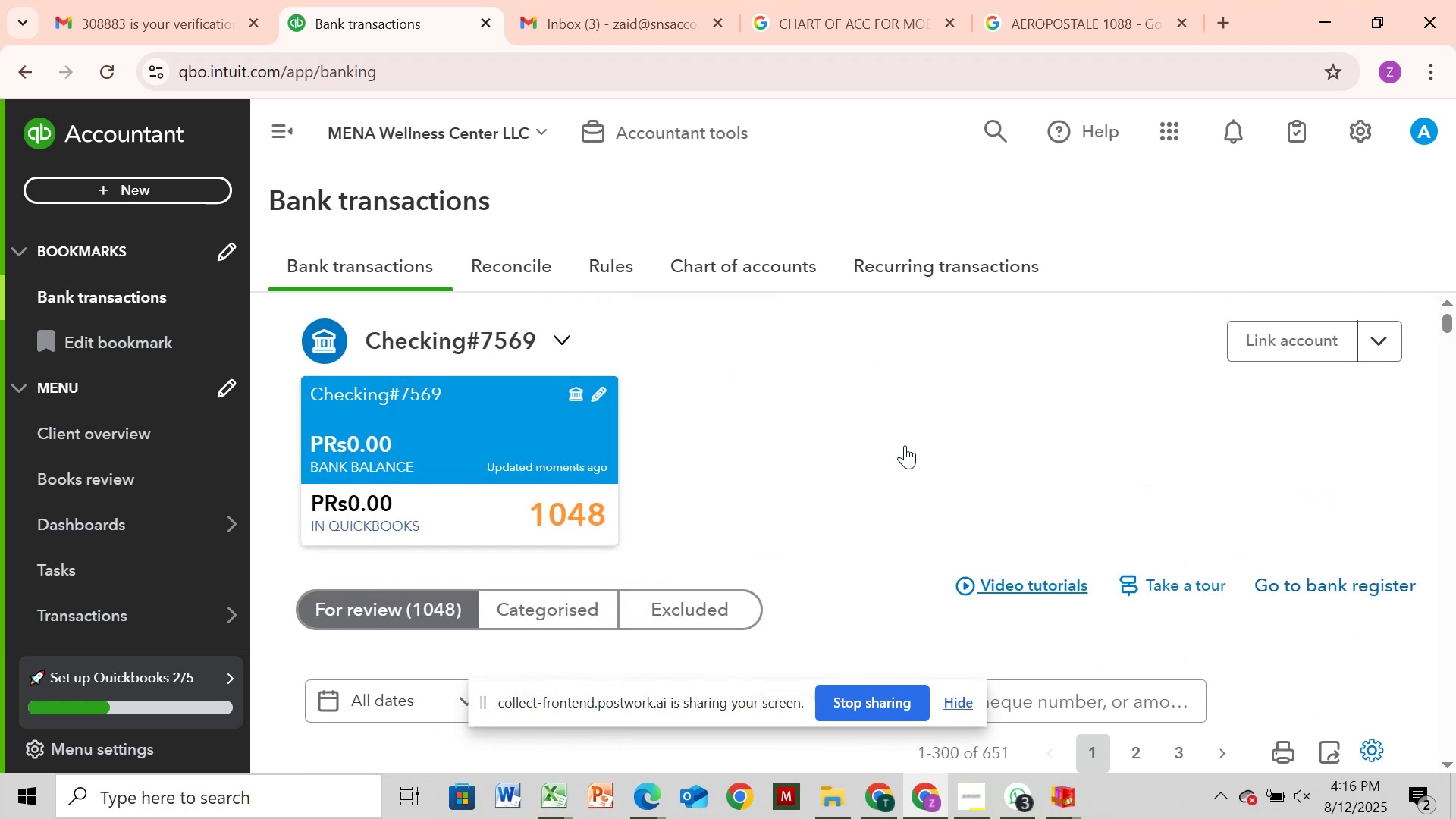 
scroll: coordinate [905, 445], scroll_direction: down, amount: 4.0
 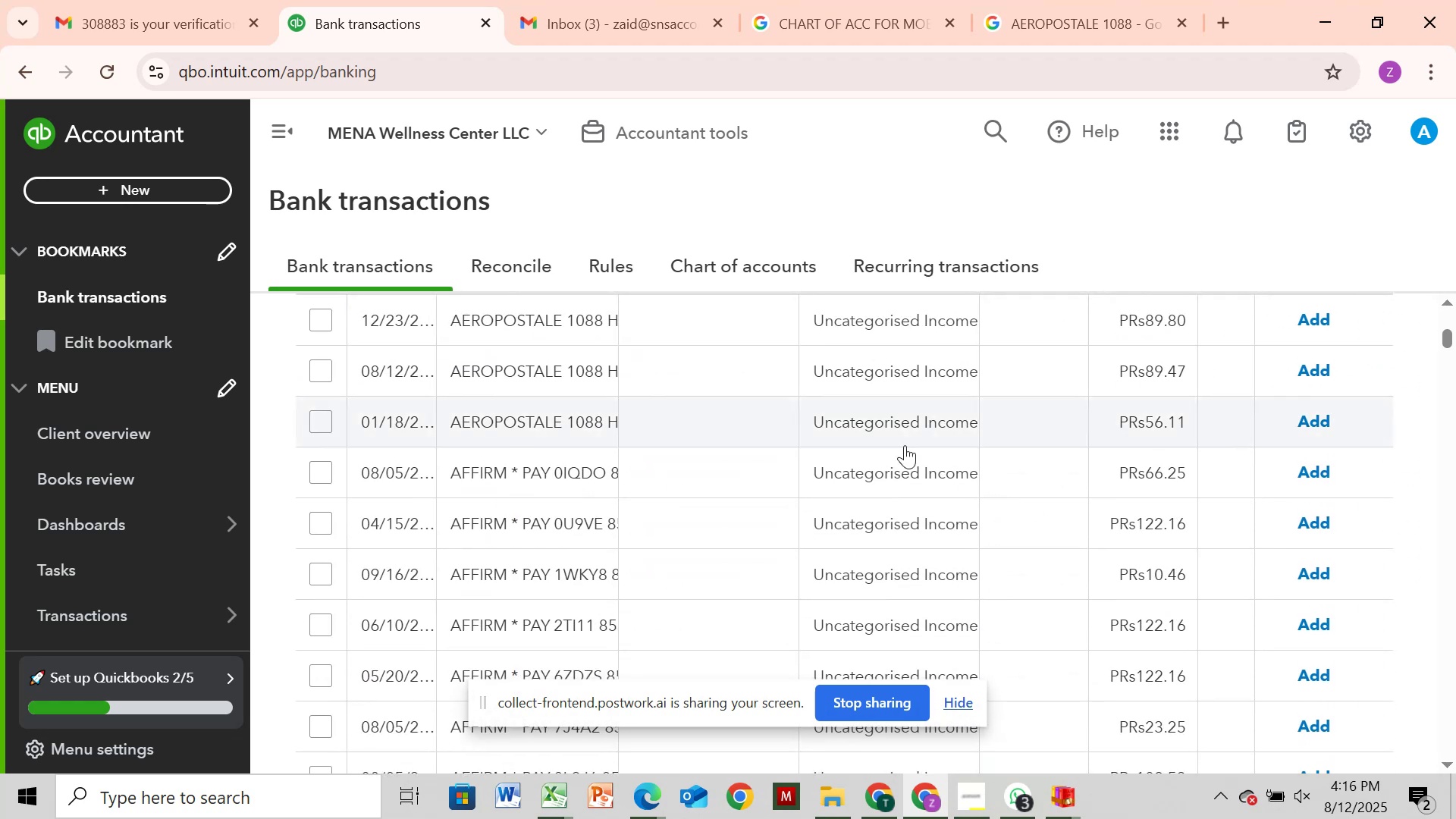 
scroll: coordinate [905, 445], scroll_direction: none, amount: 0.0
 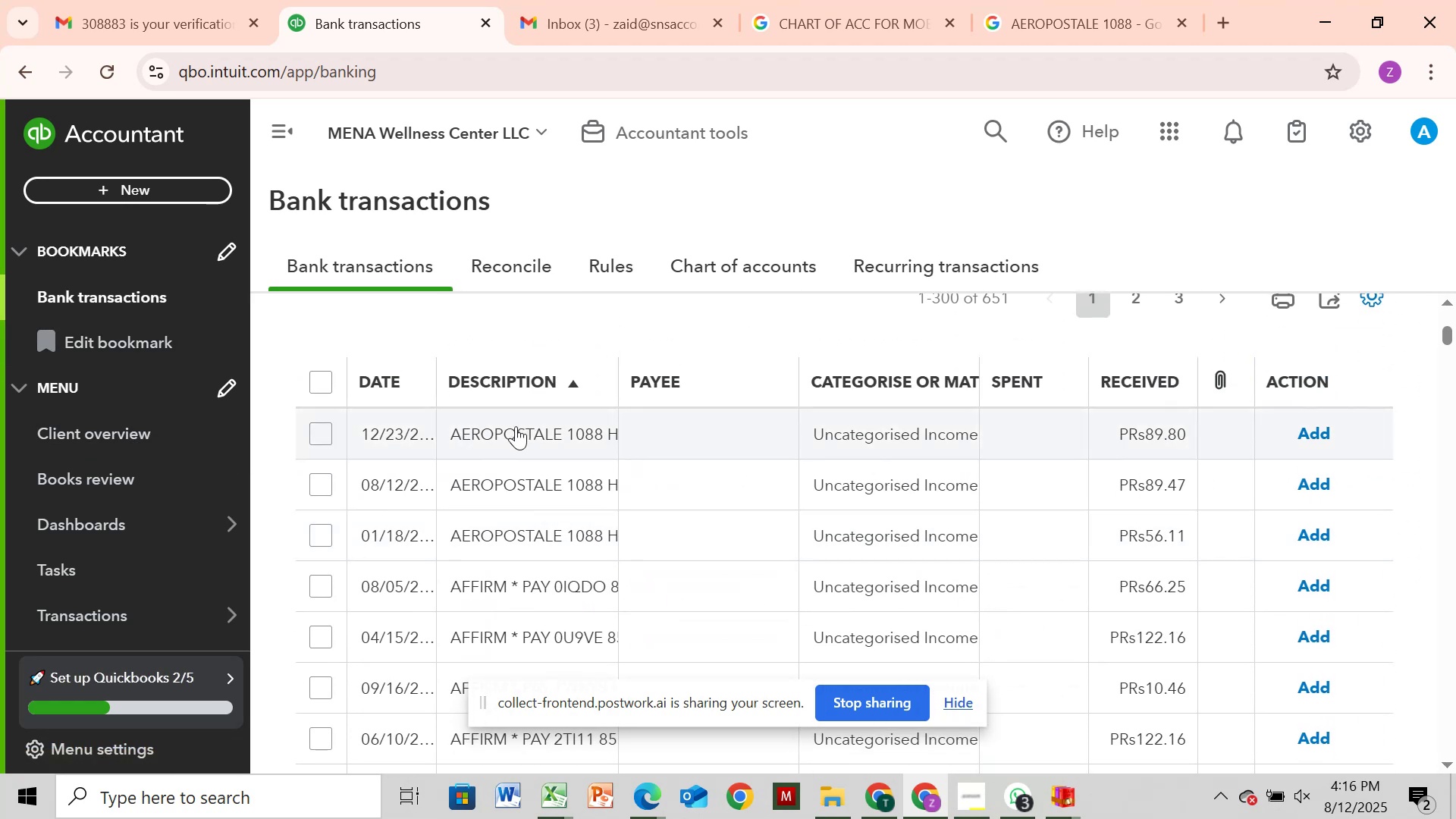 
scroll: coordinate [516, 426], scroll_direction: down, amount: 14.0
 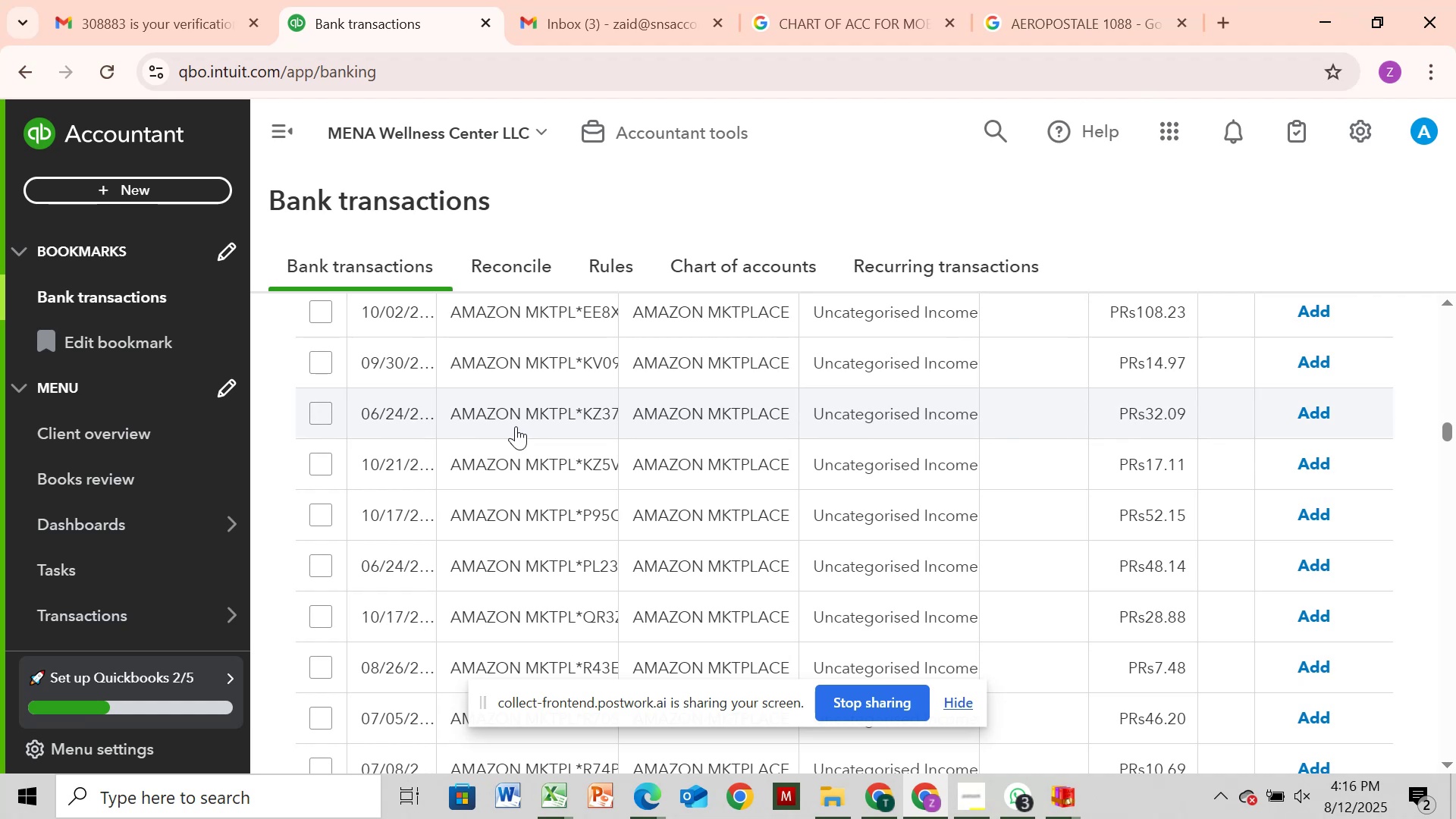 
wait(5.23)
 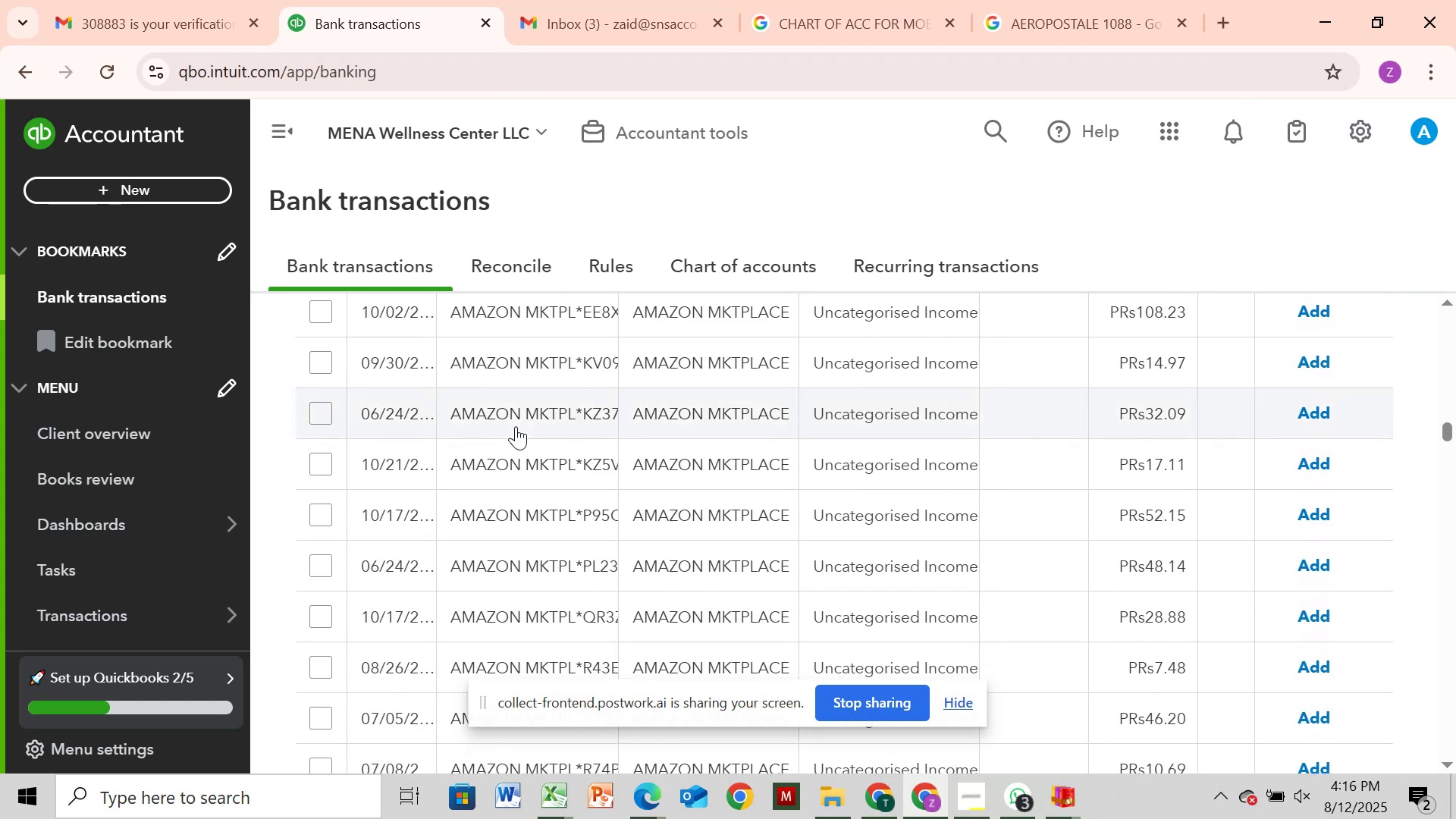 
scroll: coordinate [516, 426], scroll_direction: down, amount: 2.0
 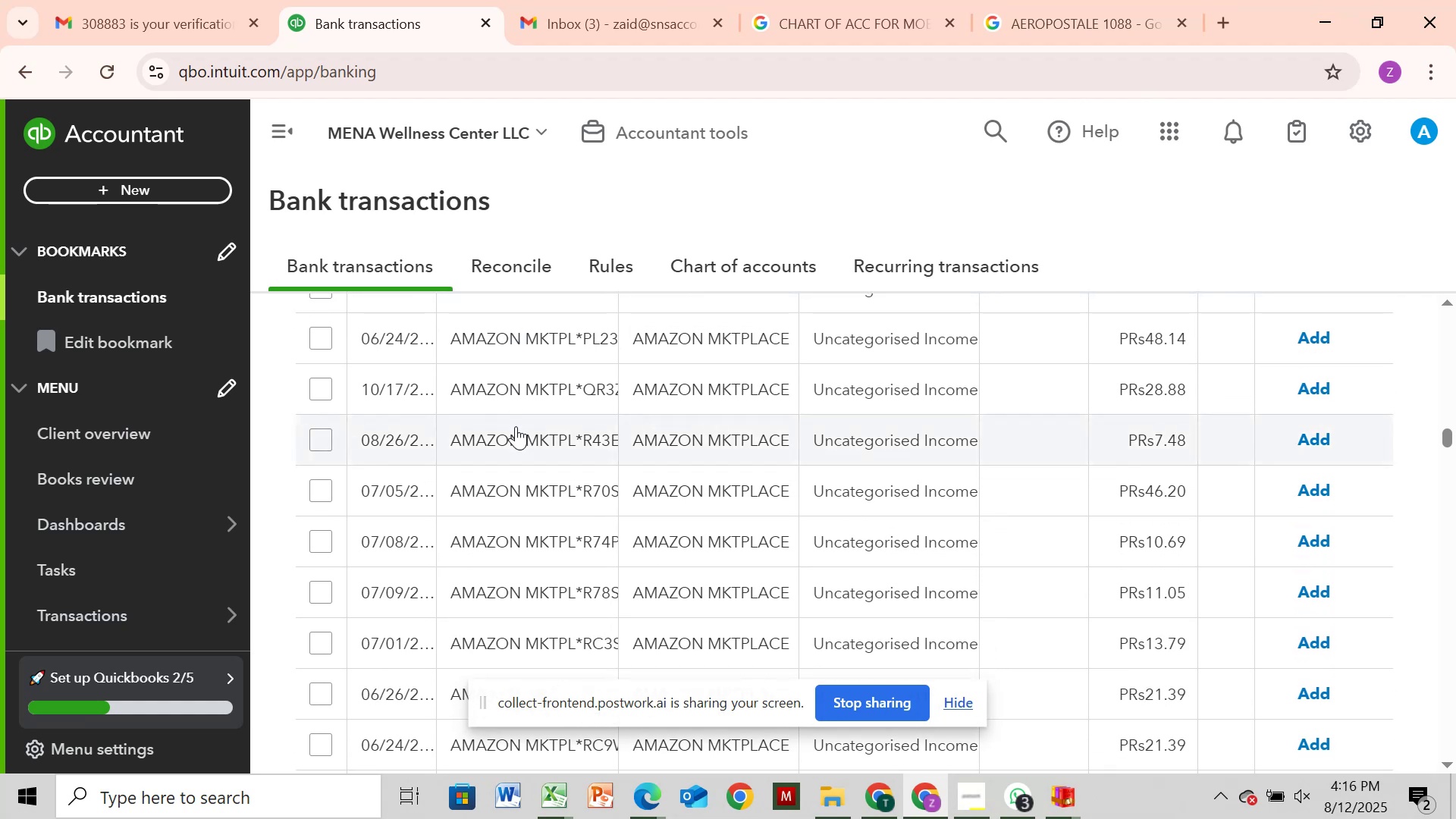 
scroll: coordinate [521, 425], scroll_direction: up, amount: 36.0
 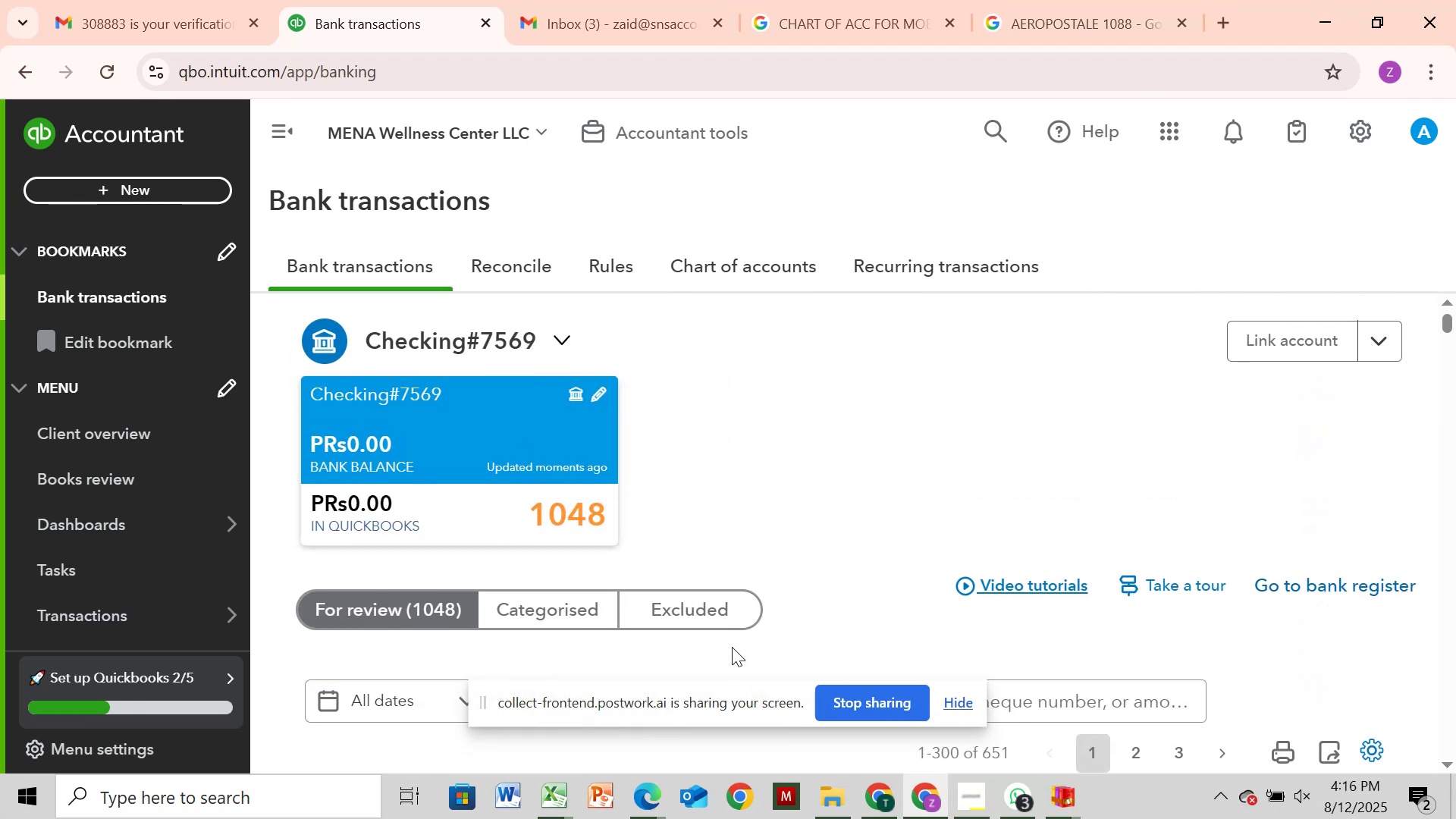 
scroll: coordinate [757, 642], scroll_direction: none, amount: 0.0
 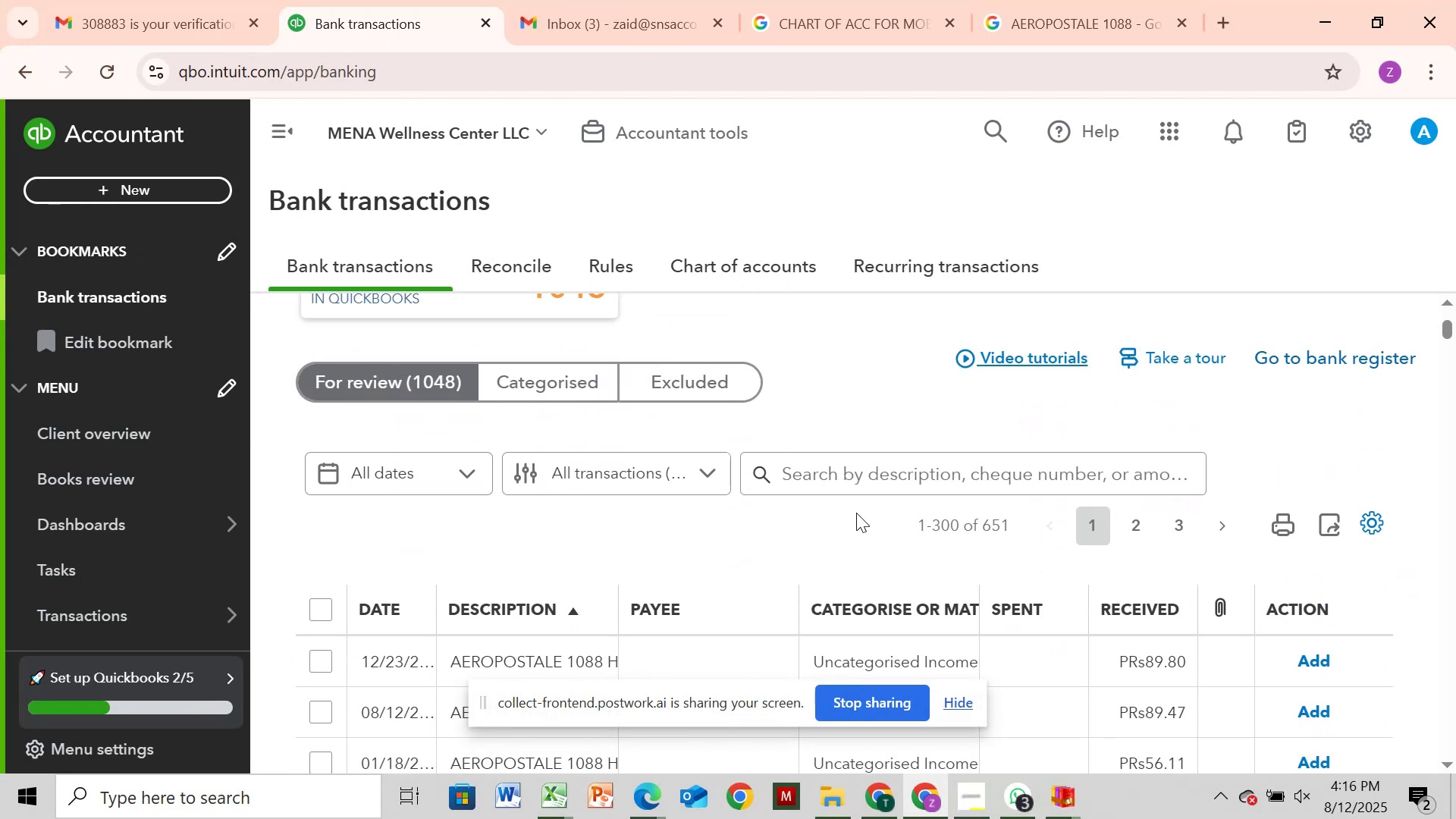 
left_click_drag(start_coordinate=[877, 478], to_coordinate=[885, 478])
 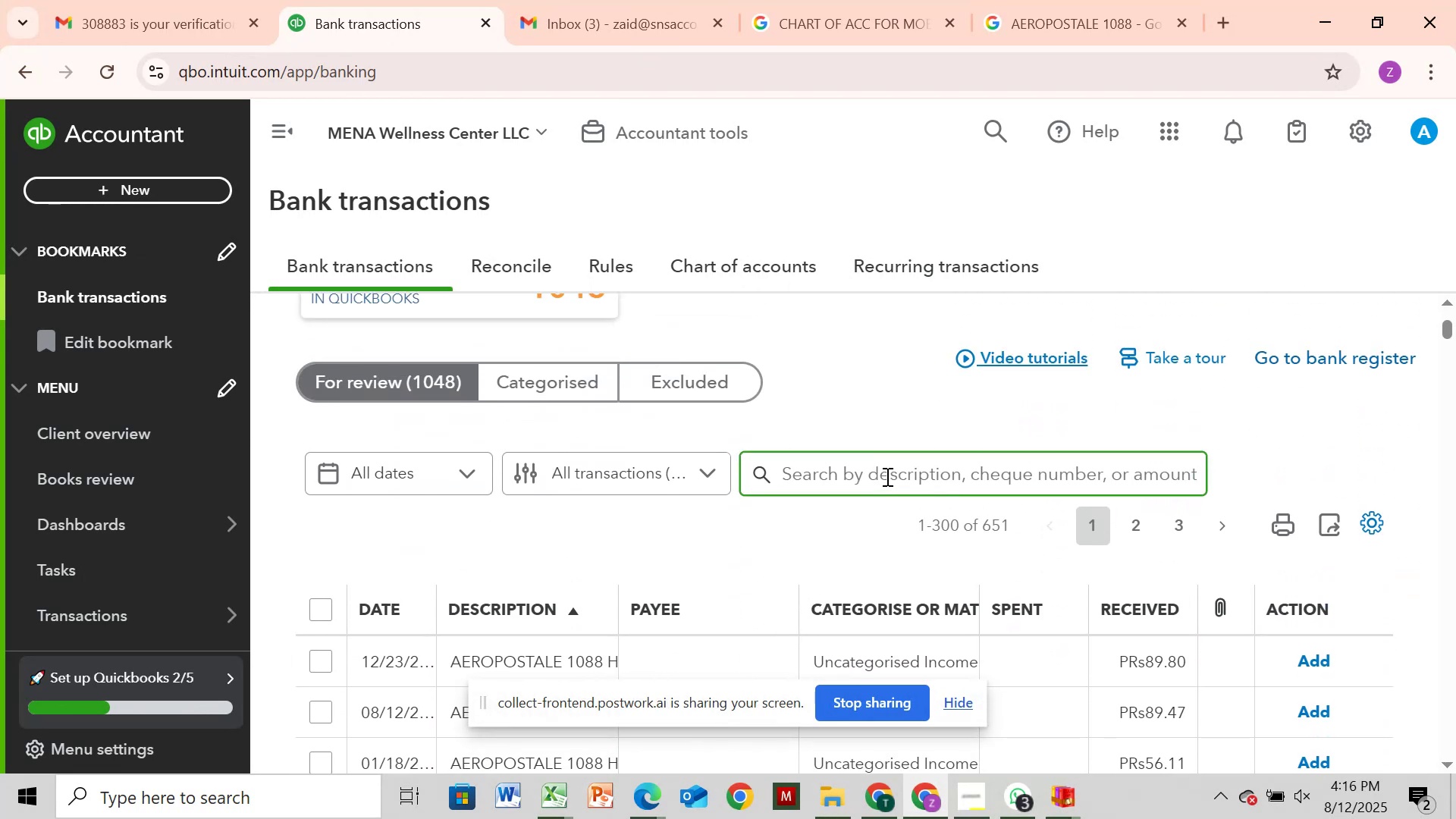 
type(amazon mrkt)
key(Backspace)
key(Backspace)
key(Backspace)
type(ar)
 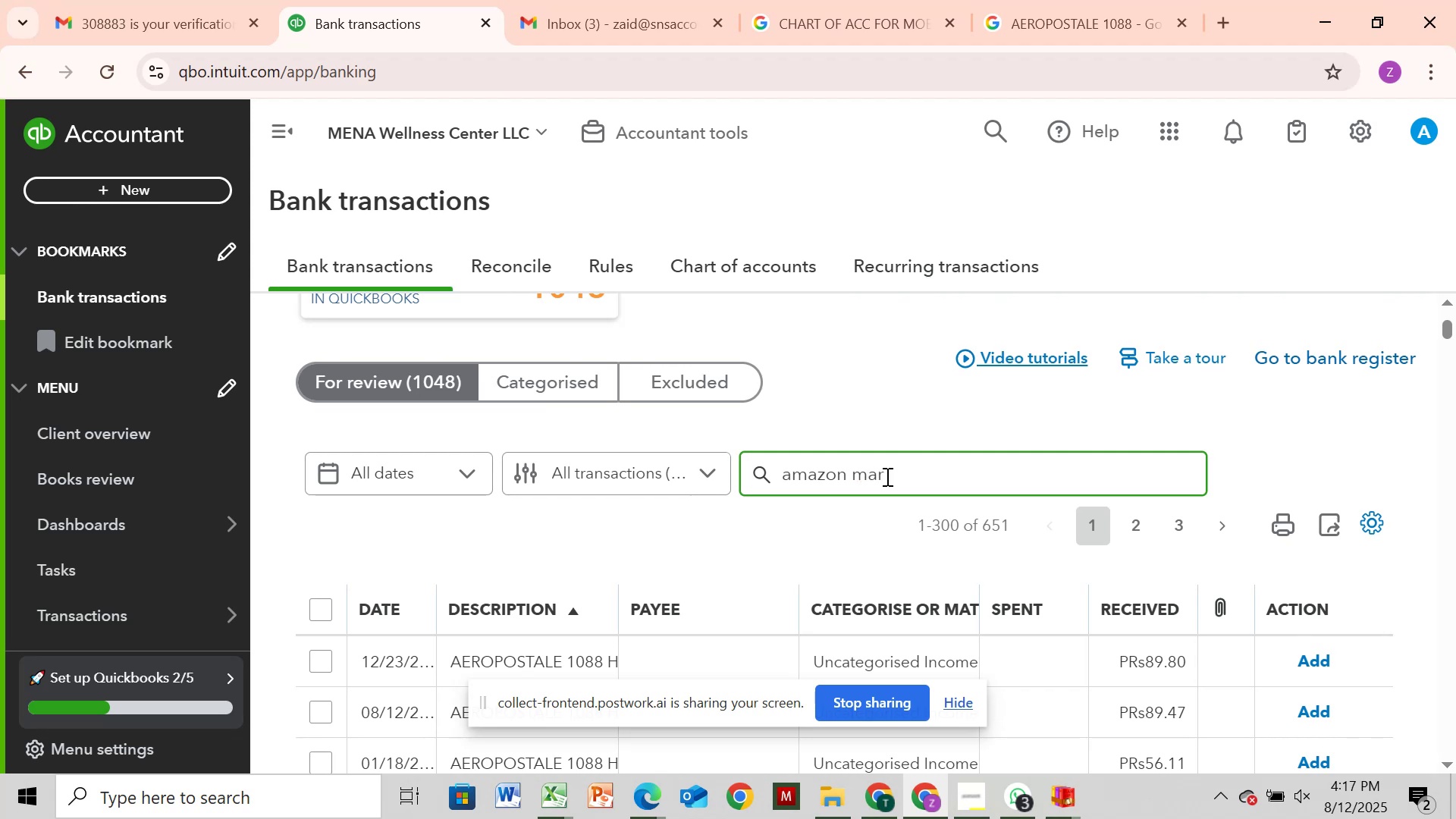 
key(Enter)
 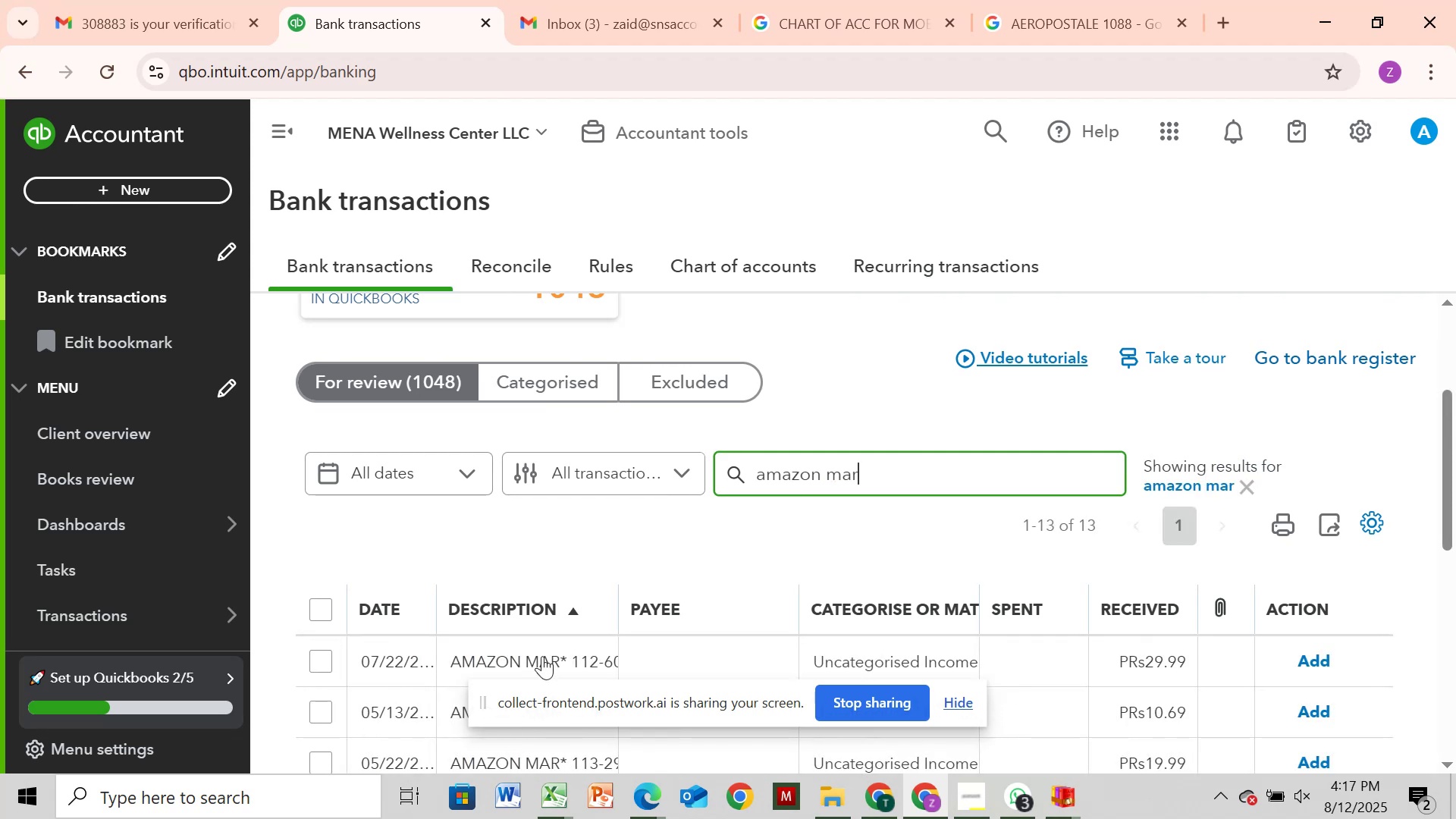 
wait(6.28)
 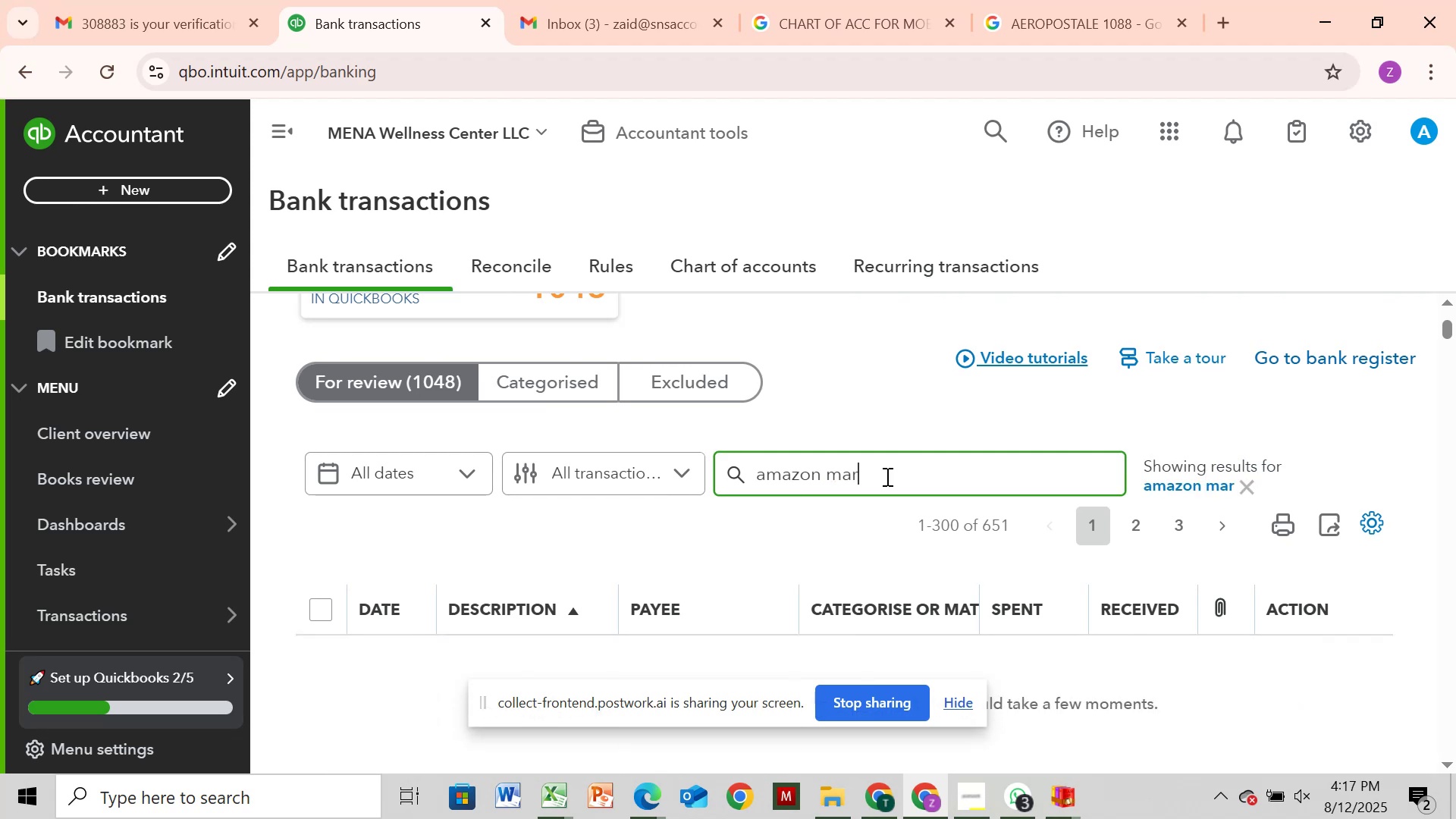 
left_click([325, 610])
 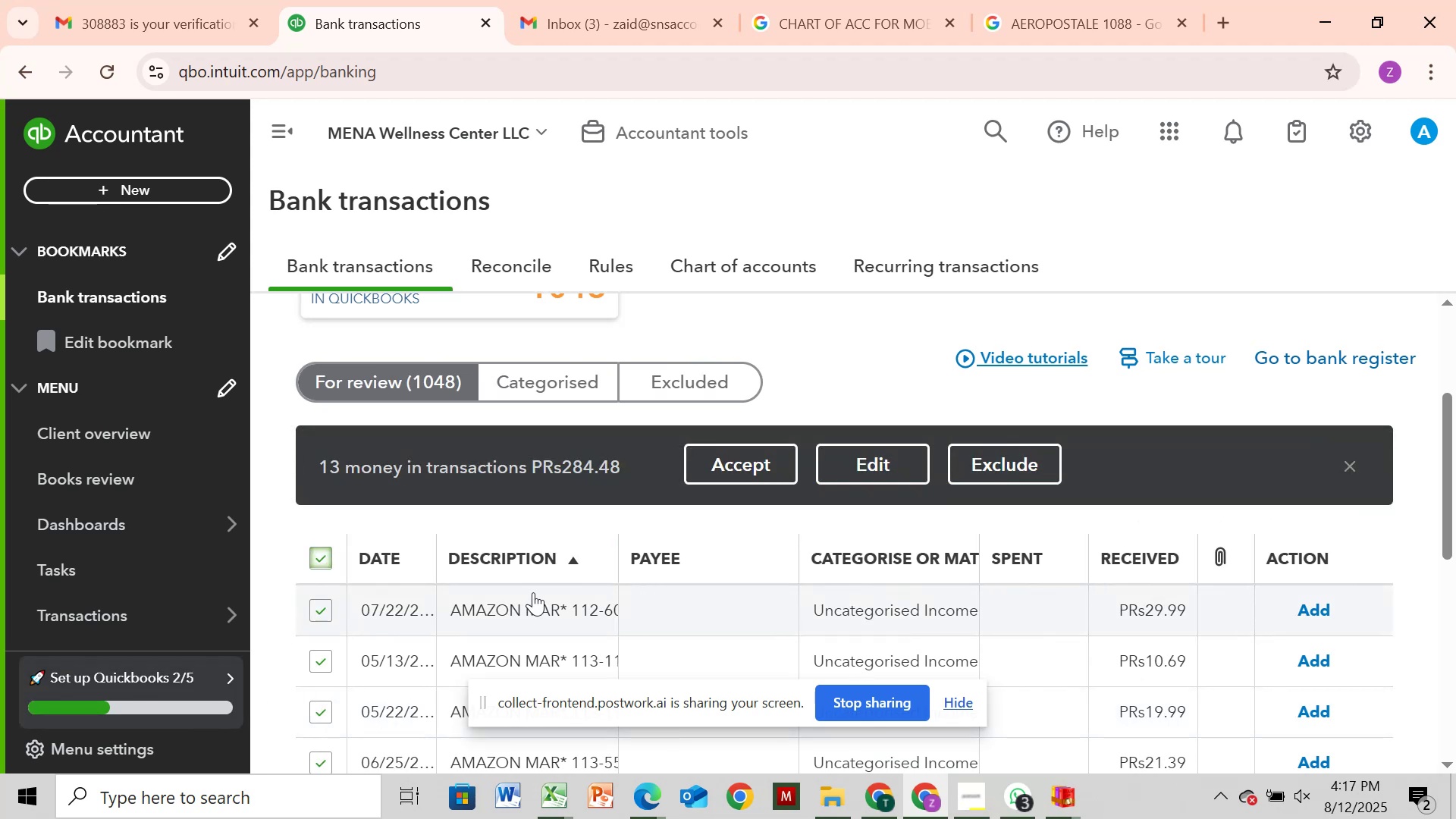 
scroll: coordinate [522, 609], scroll_direction: down, amount: 11.0
 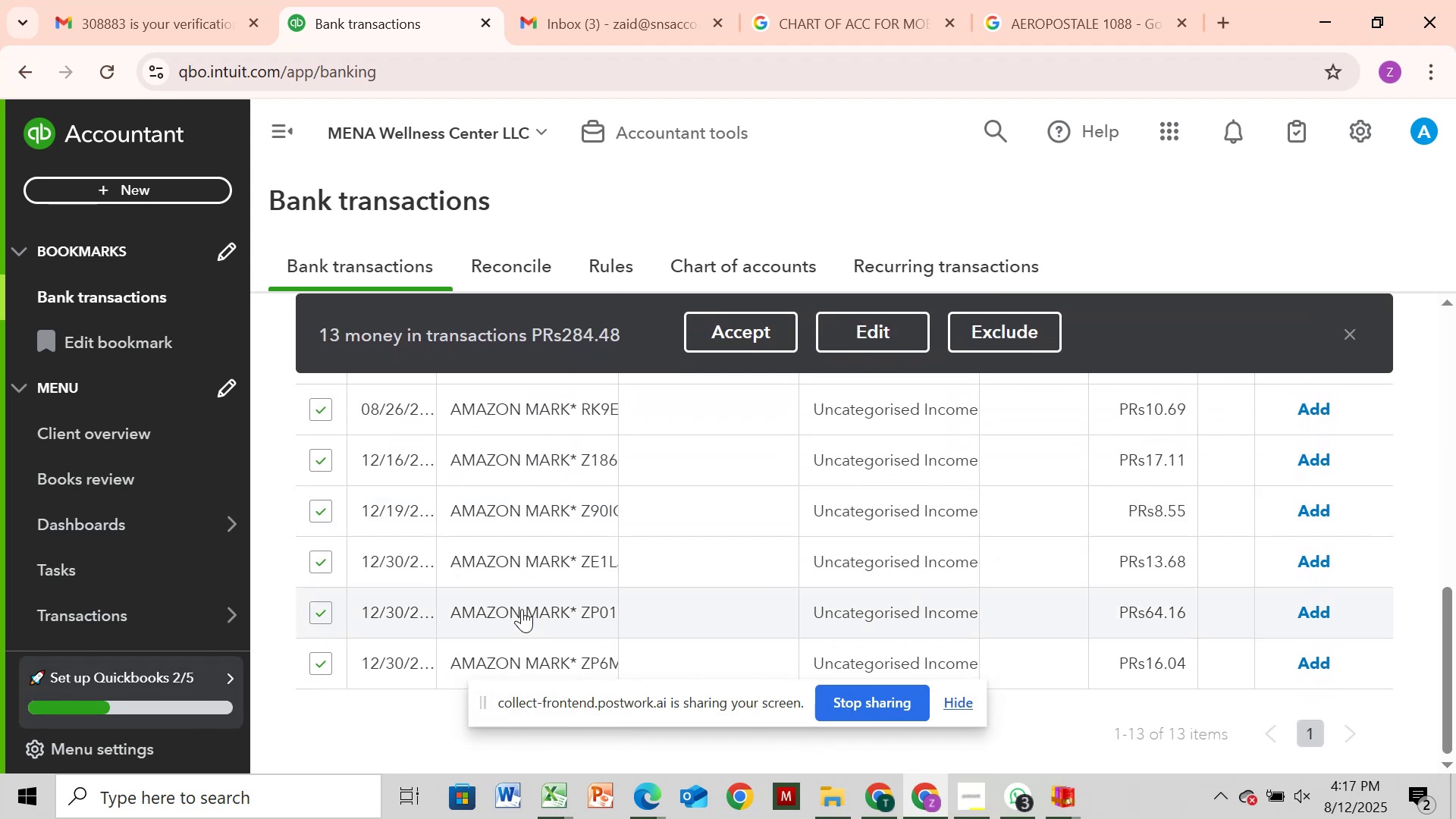 
scroll: coordinate [522, 609], scroll_direction: none, amount: 0.0
 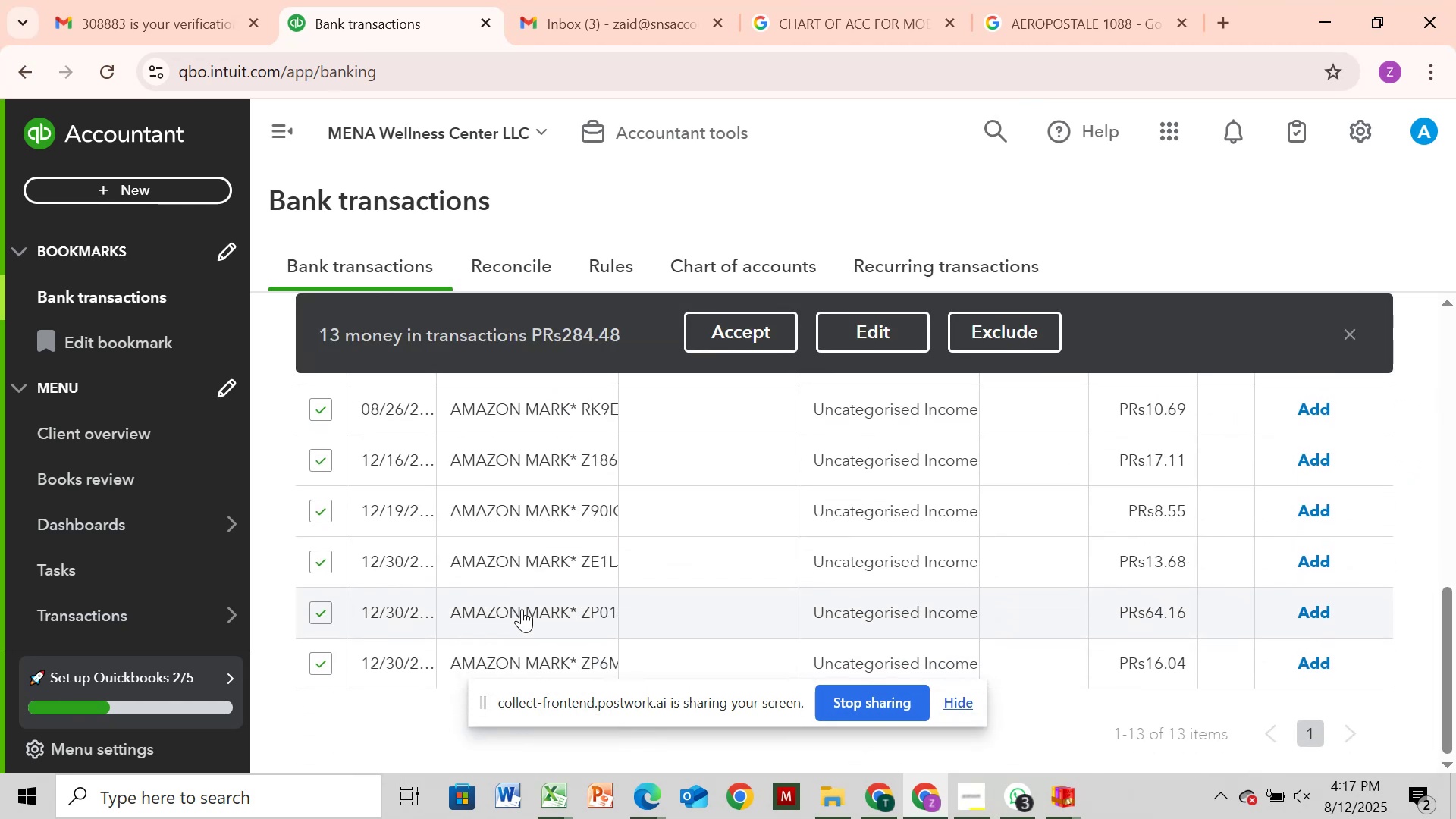 
scroll: coordinate [522, 609], scroll_direction: down, amount: 2.0
 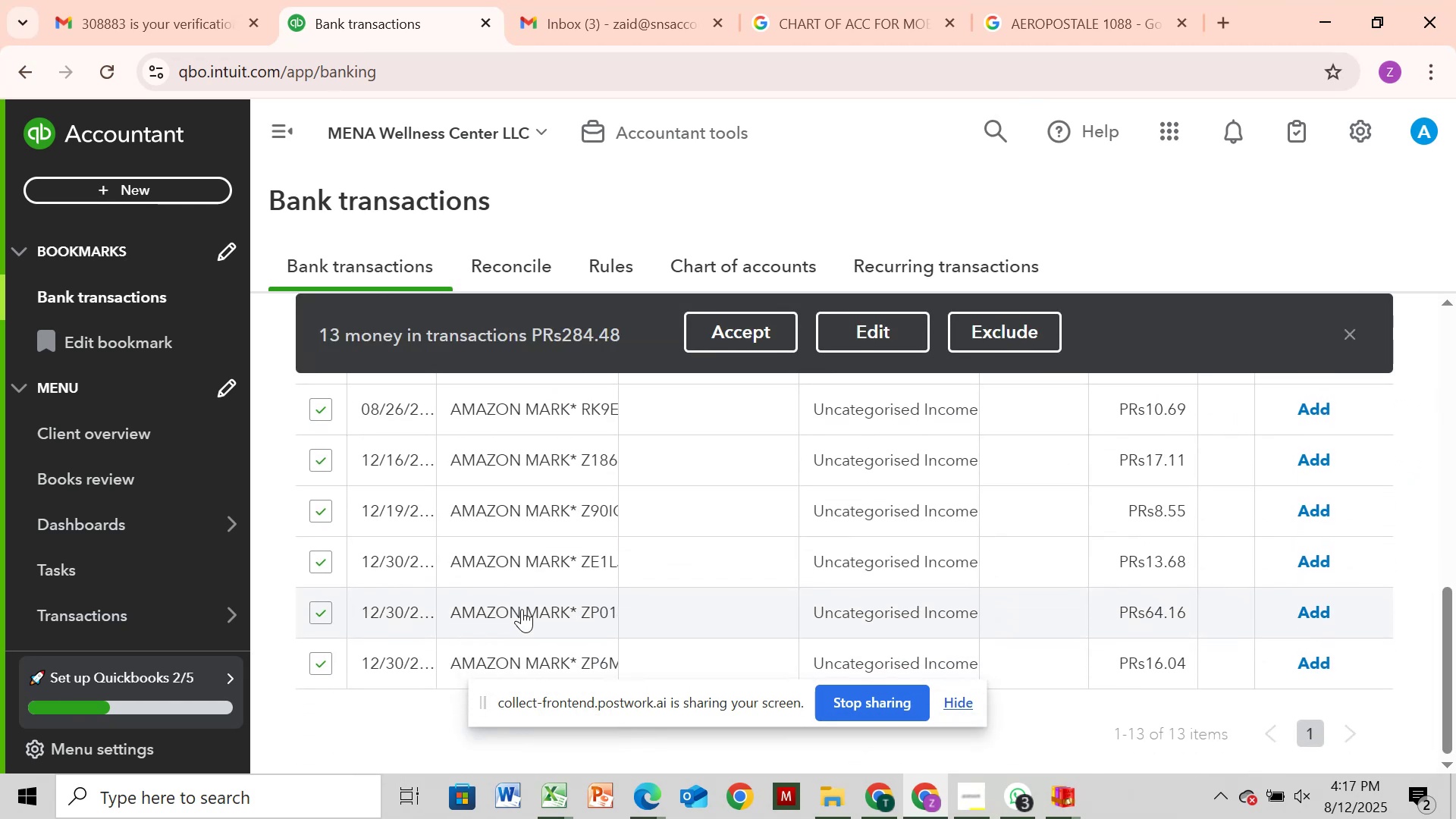 
scroll: coordinate [704, 521], scroll_direction: none, amount: 0.0
 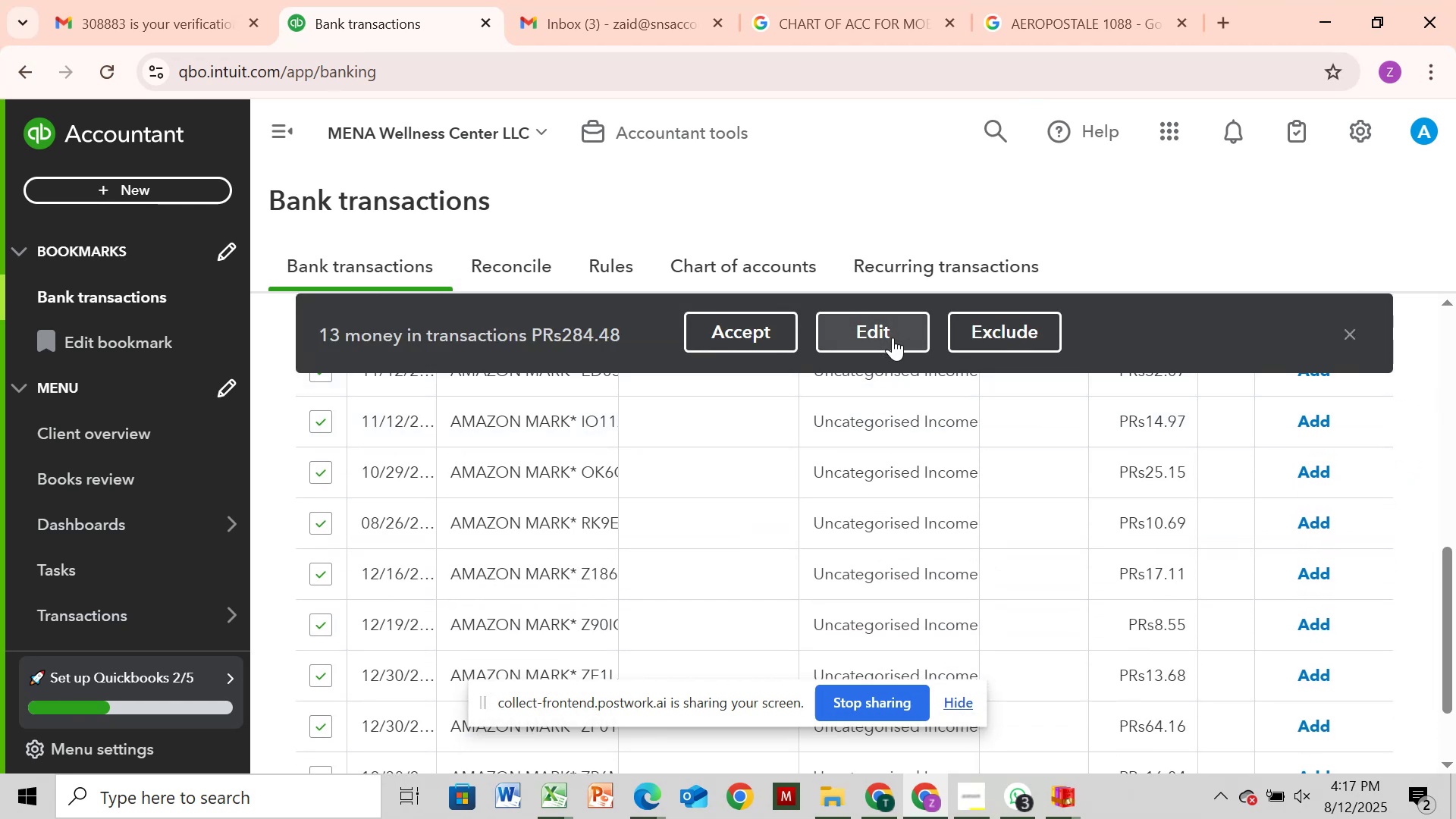 
left_click([893, 342])
 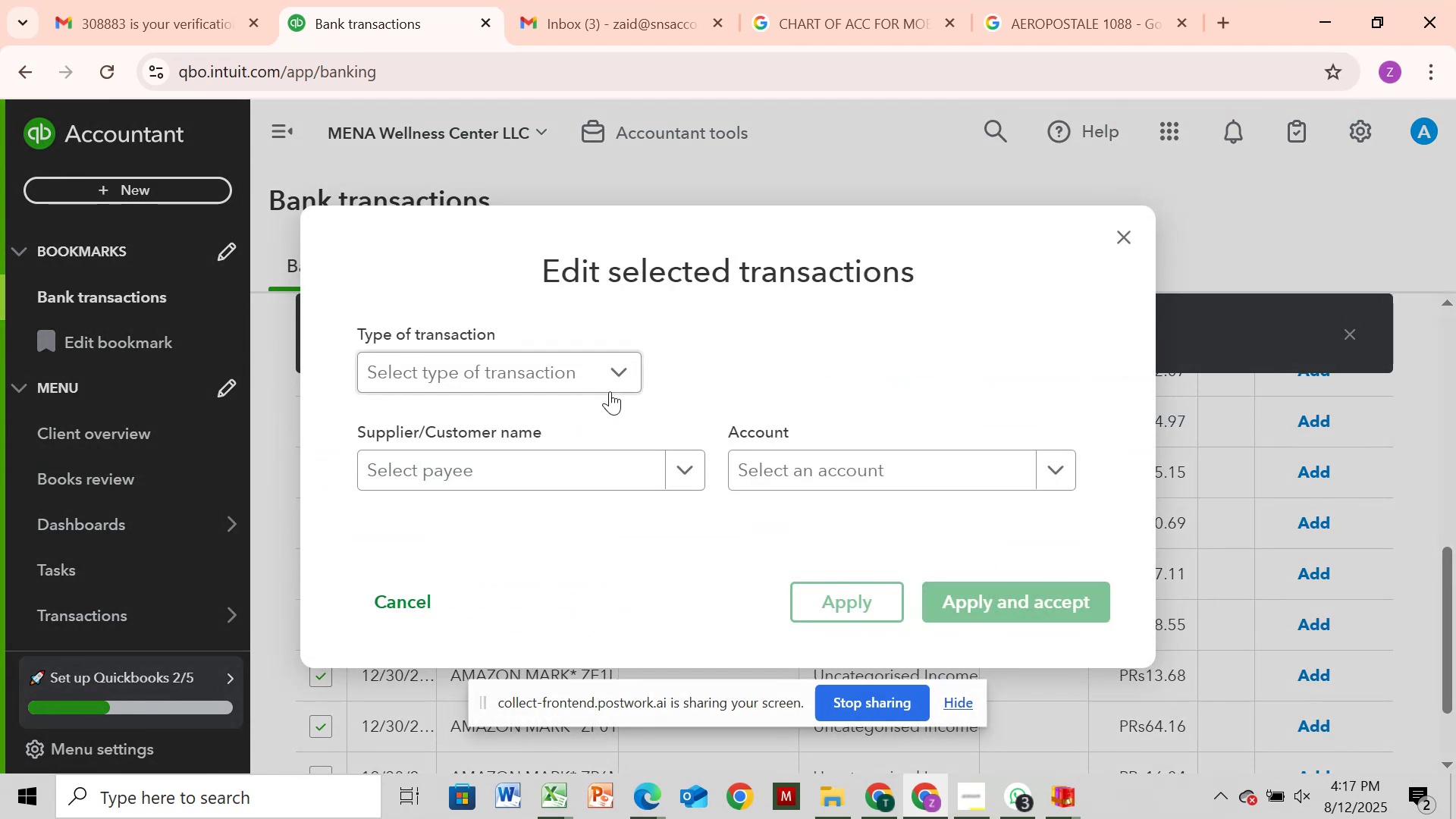 
left_click([624, 378])
 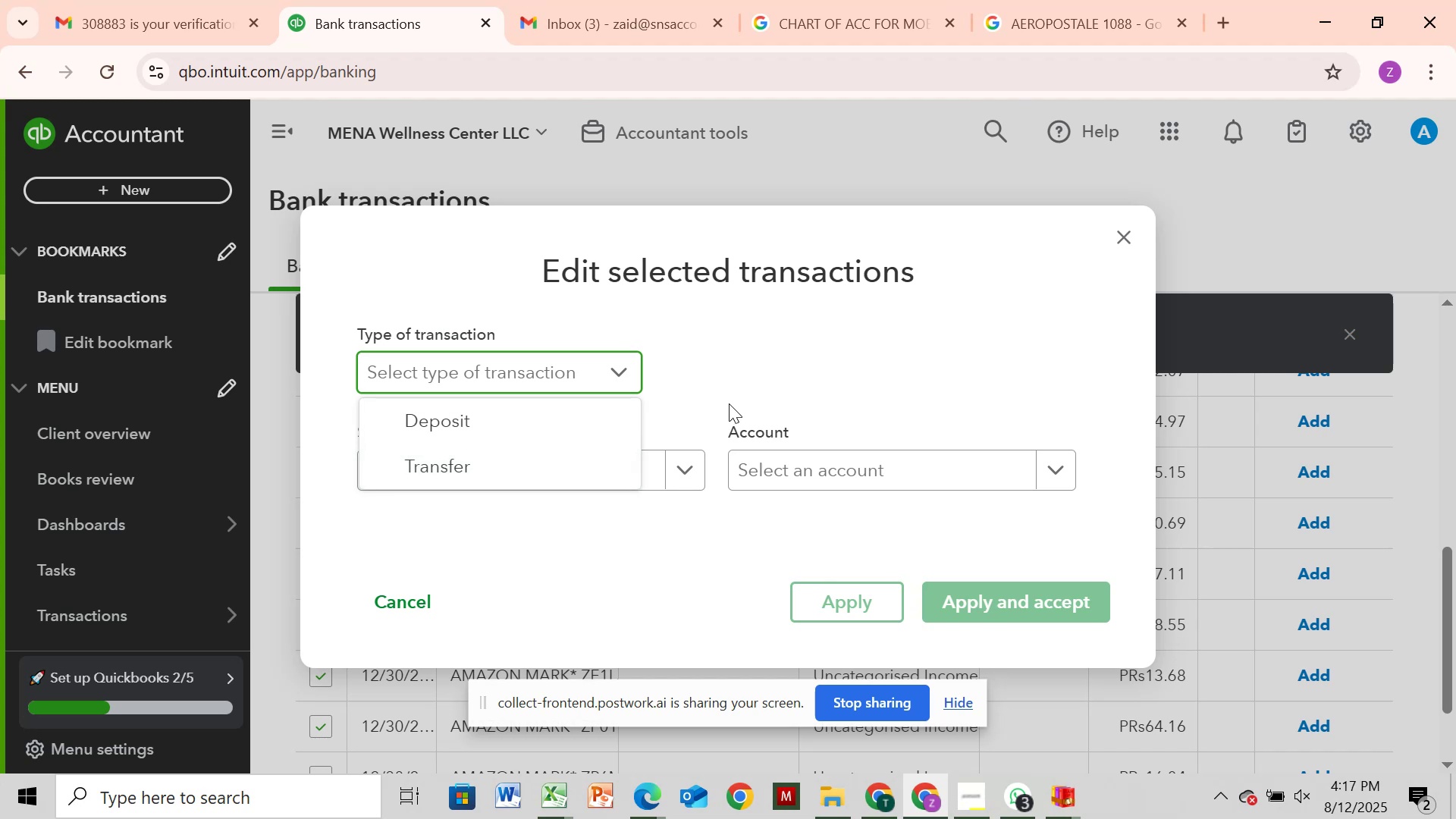 
left_click([799, 383])
 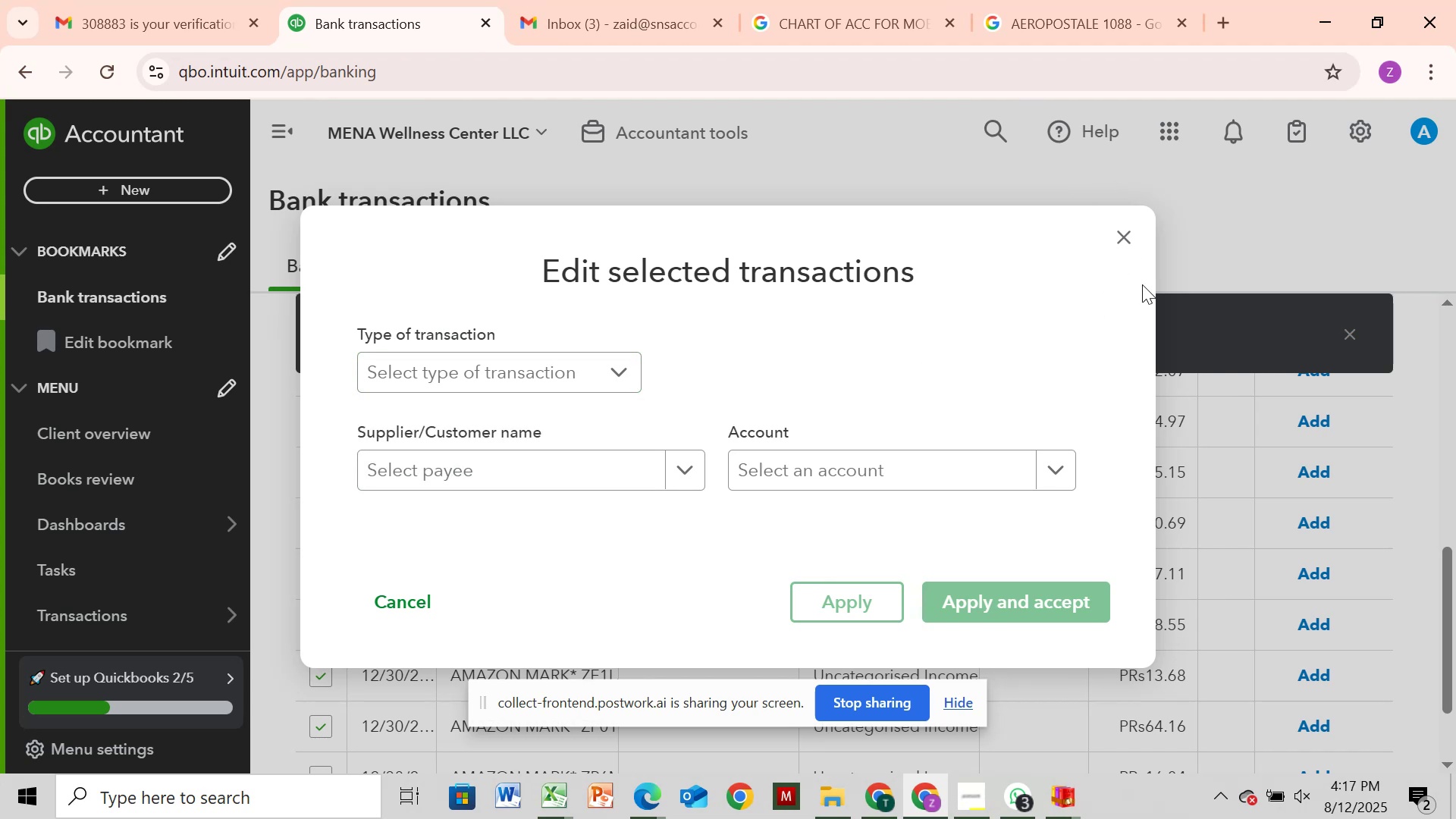 
left_click([1119, 232])
 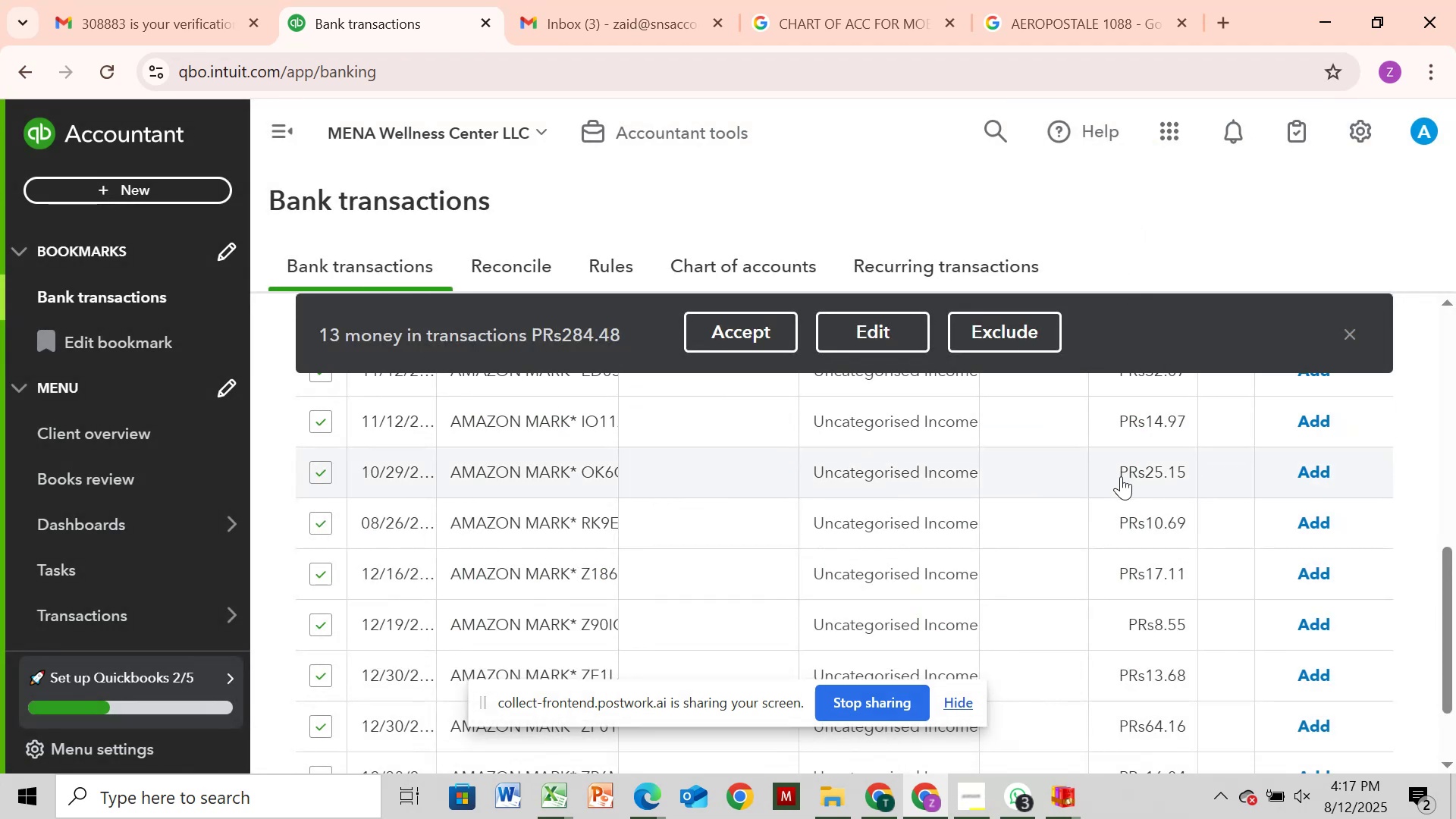 
scroll: coordinate [1145, 420], scroll_direction: up, amount: 2.0
 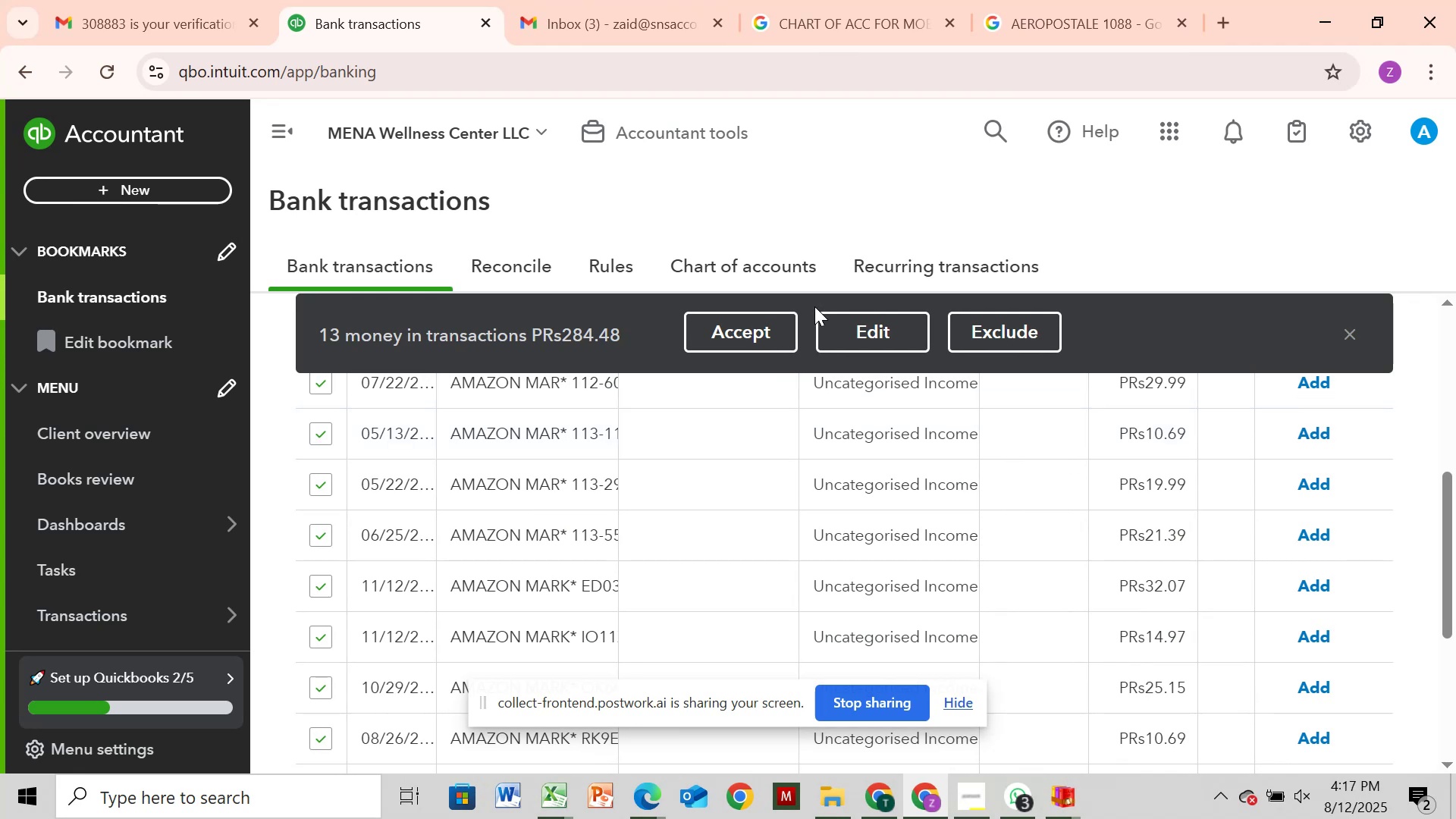 
left_click([853, 328])
 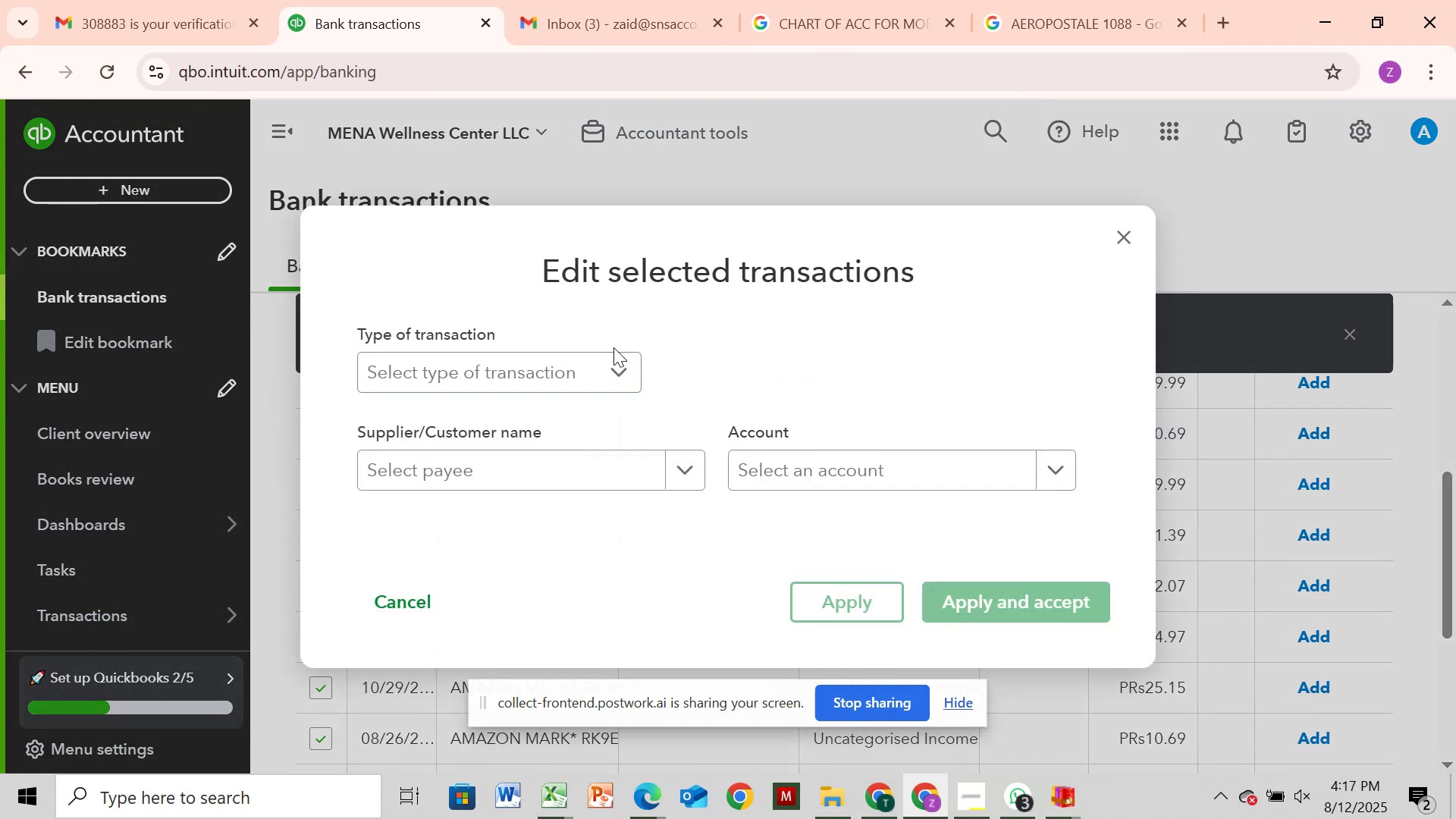 
left_click([613, 347])
 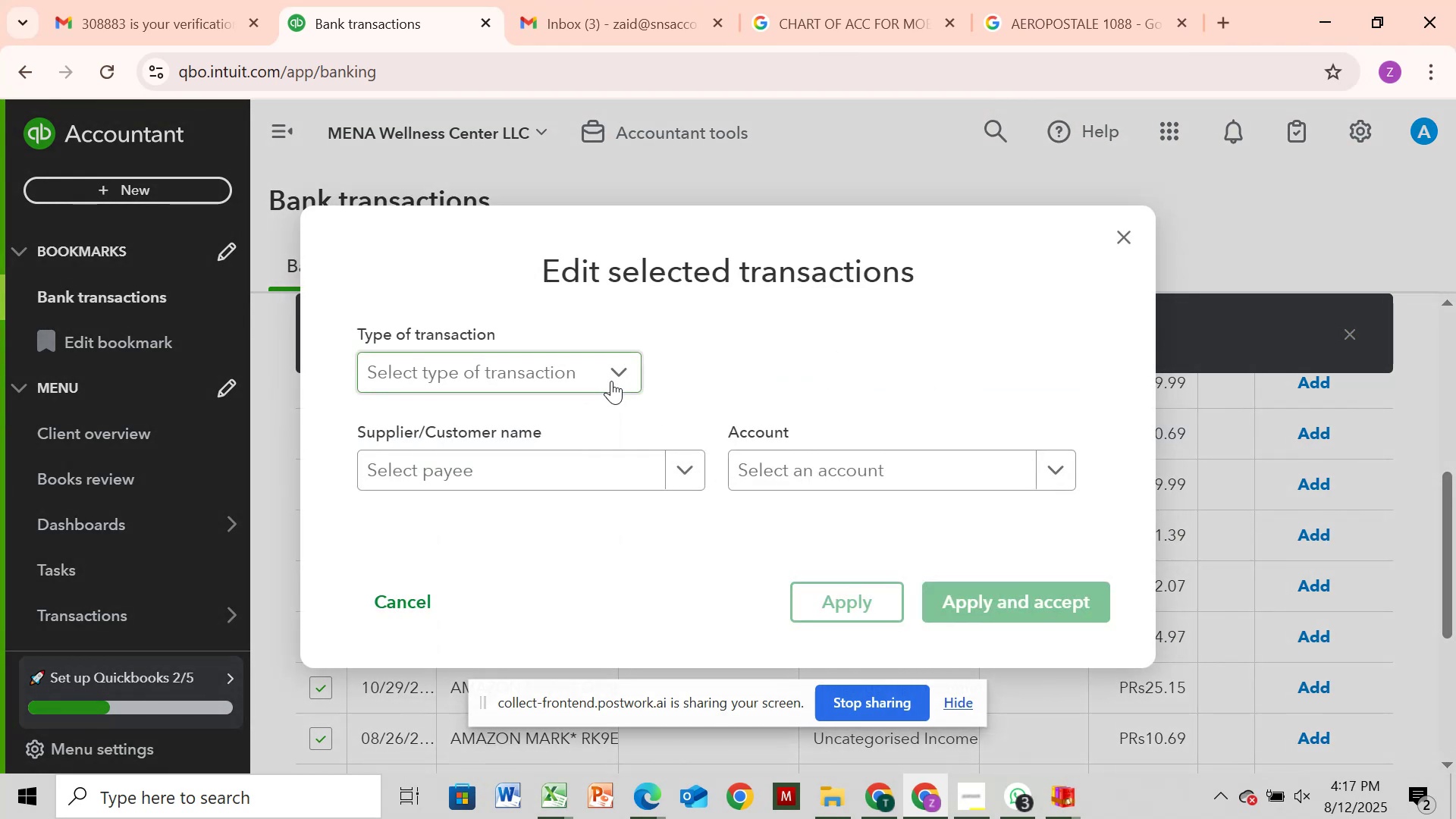 
left_click([611, 381])
 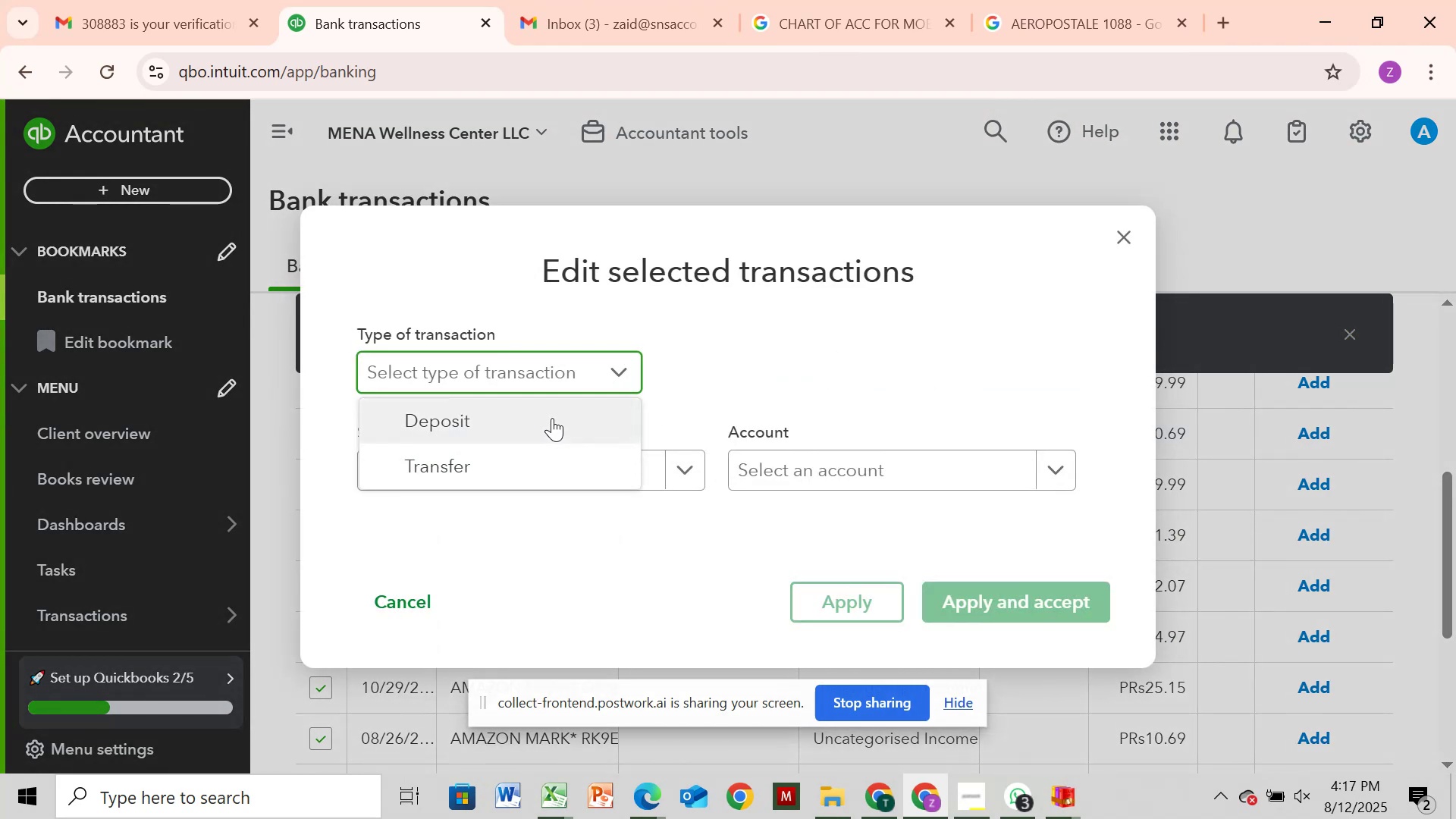 
left_click([552, 418])
 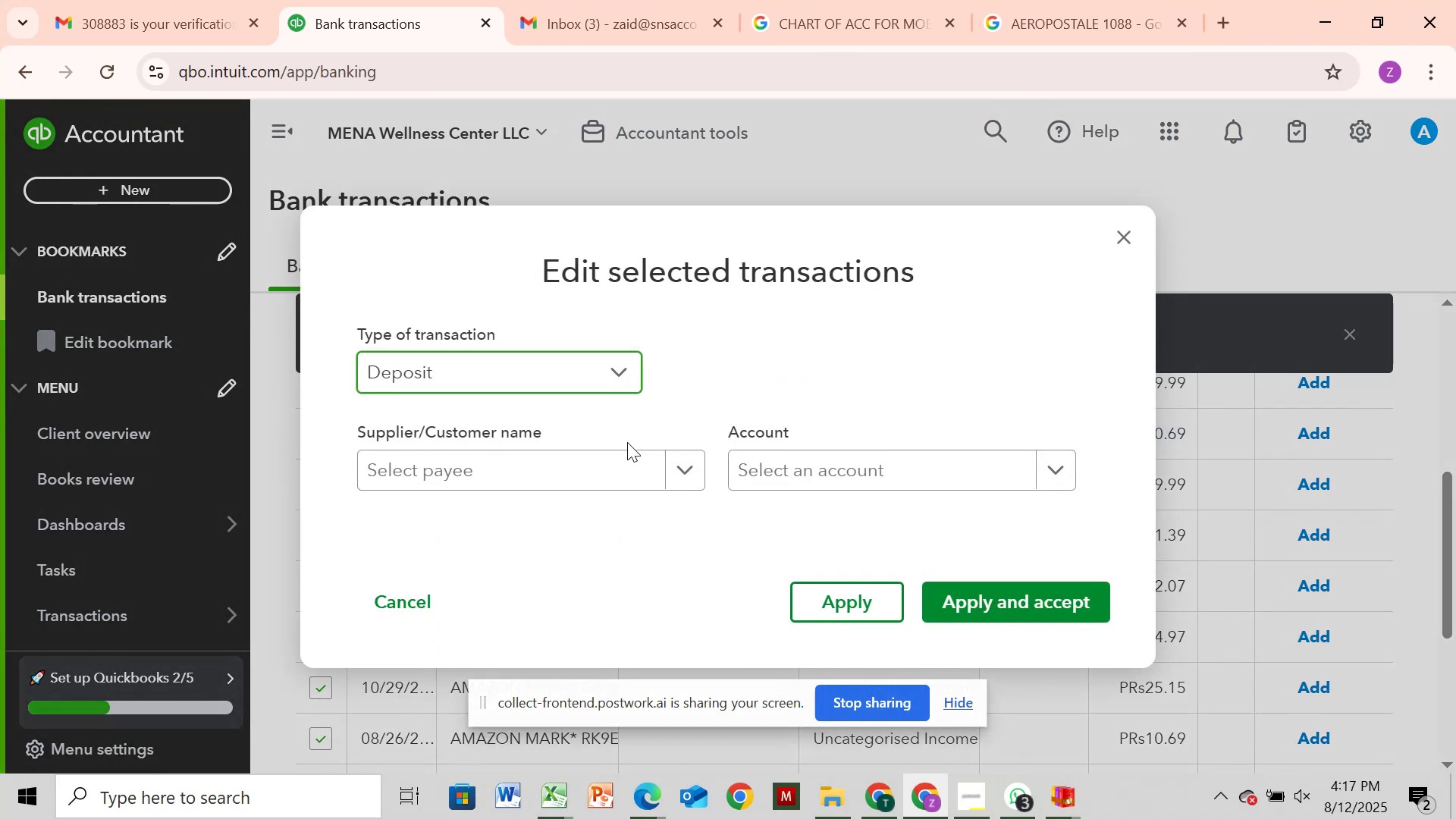 
left_click([632, 458])
 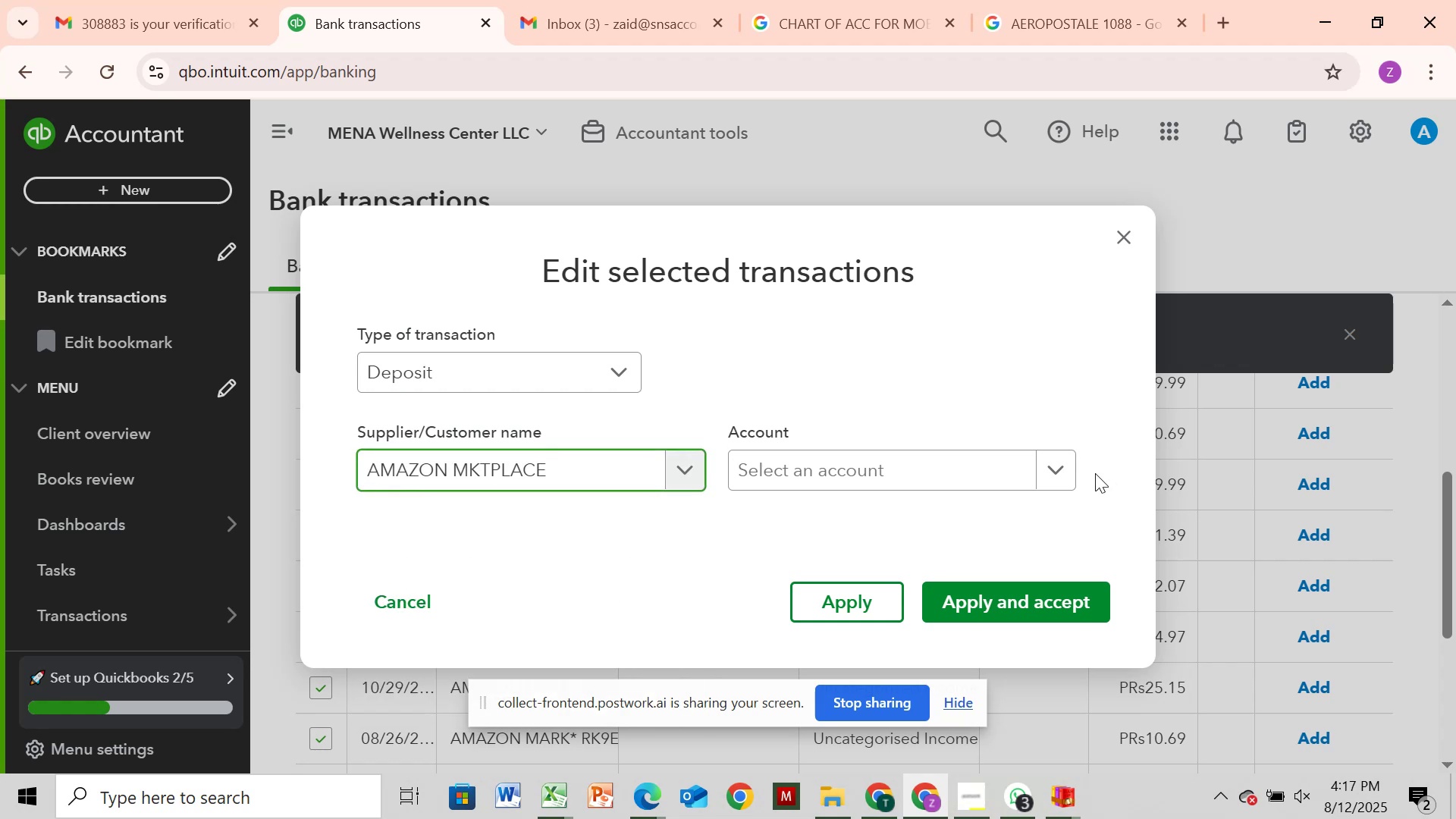 
wait(5.53)
 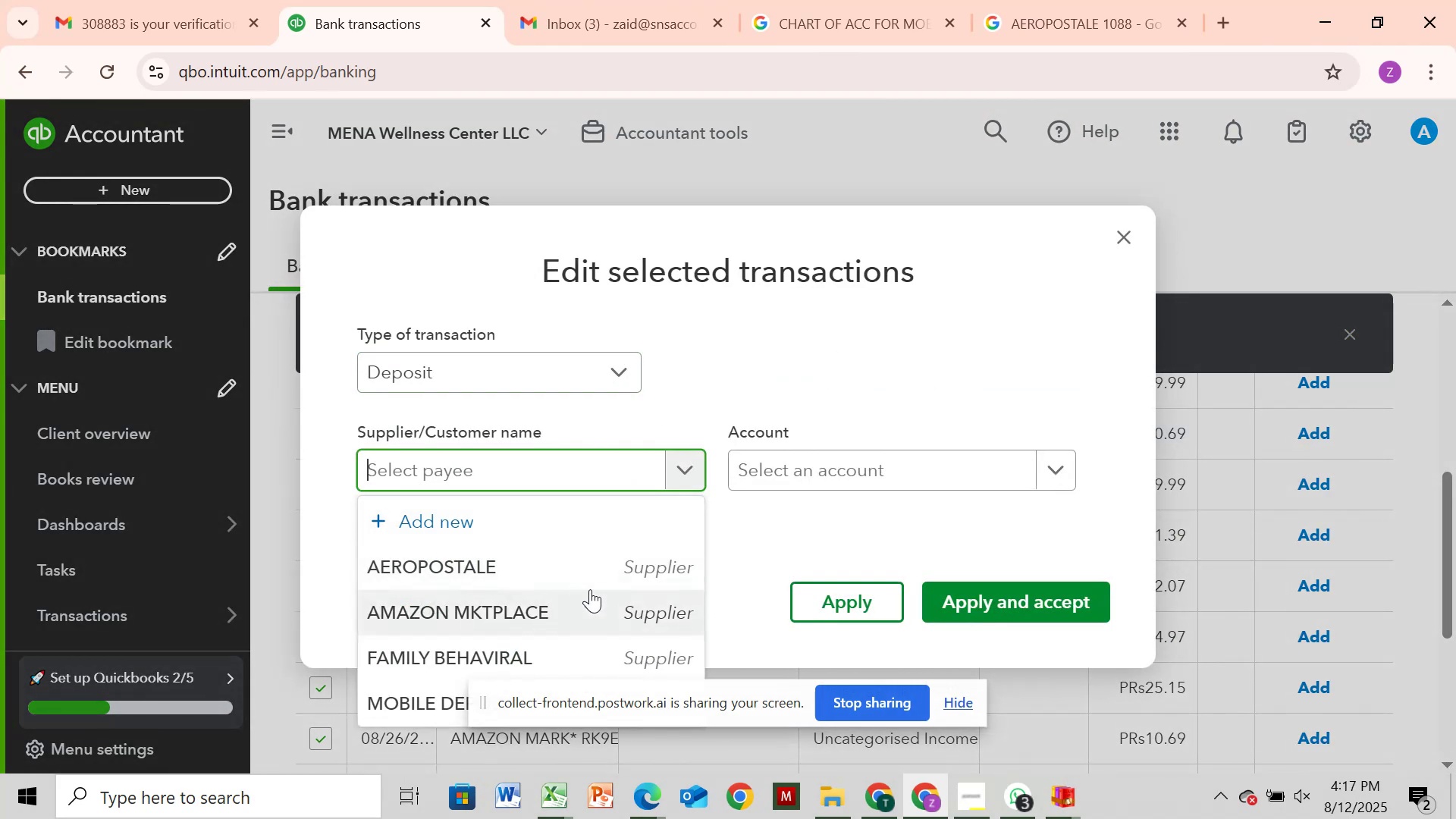 
left_click([1049, 472])
 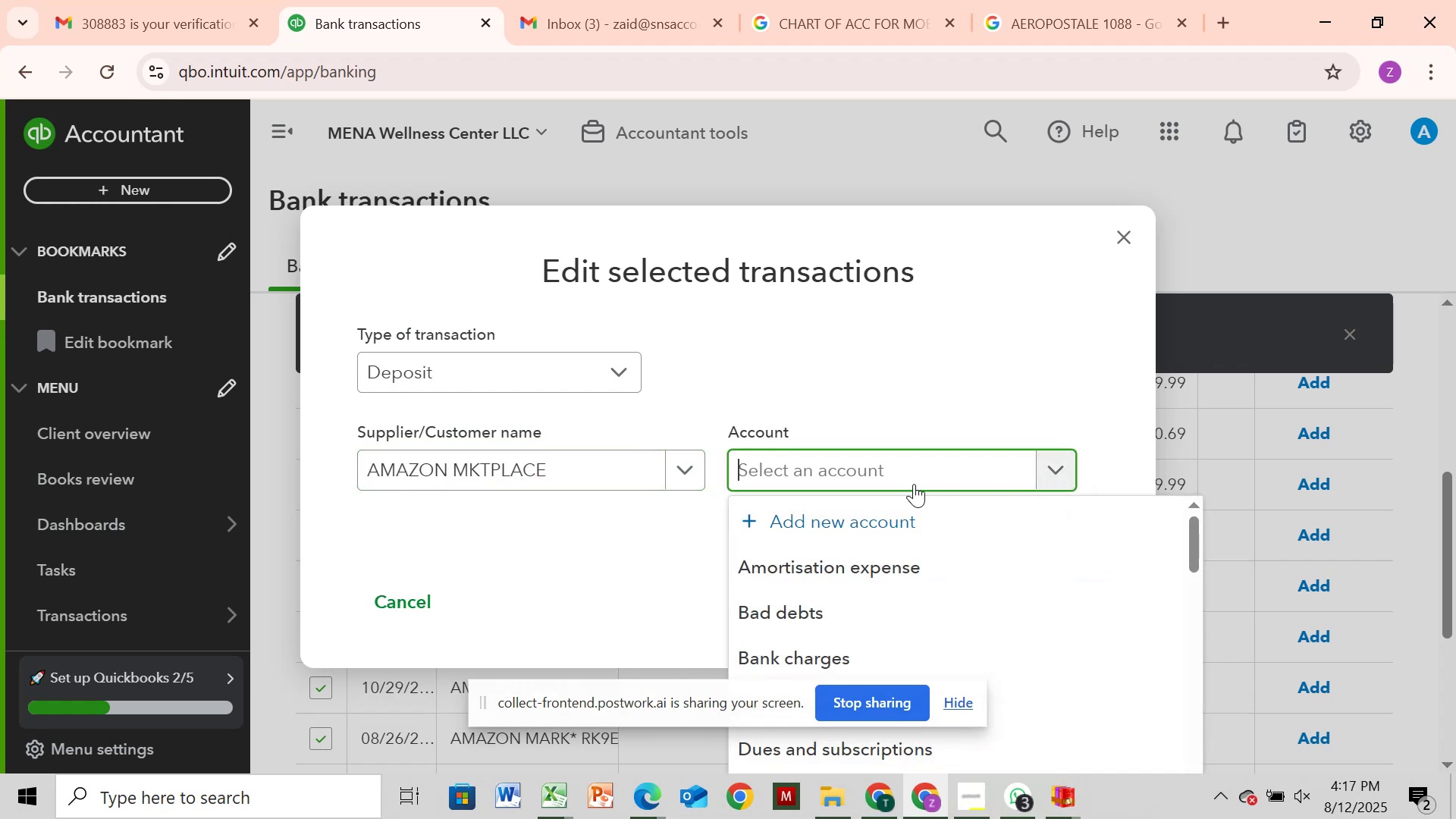 
left_click([914, 479])
 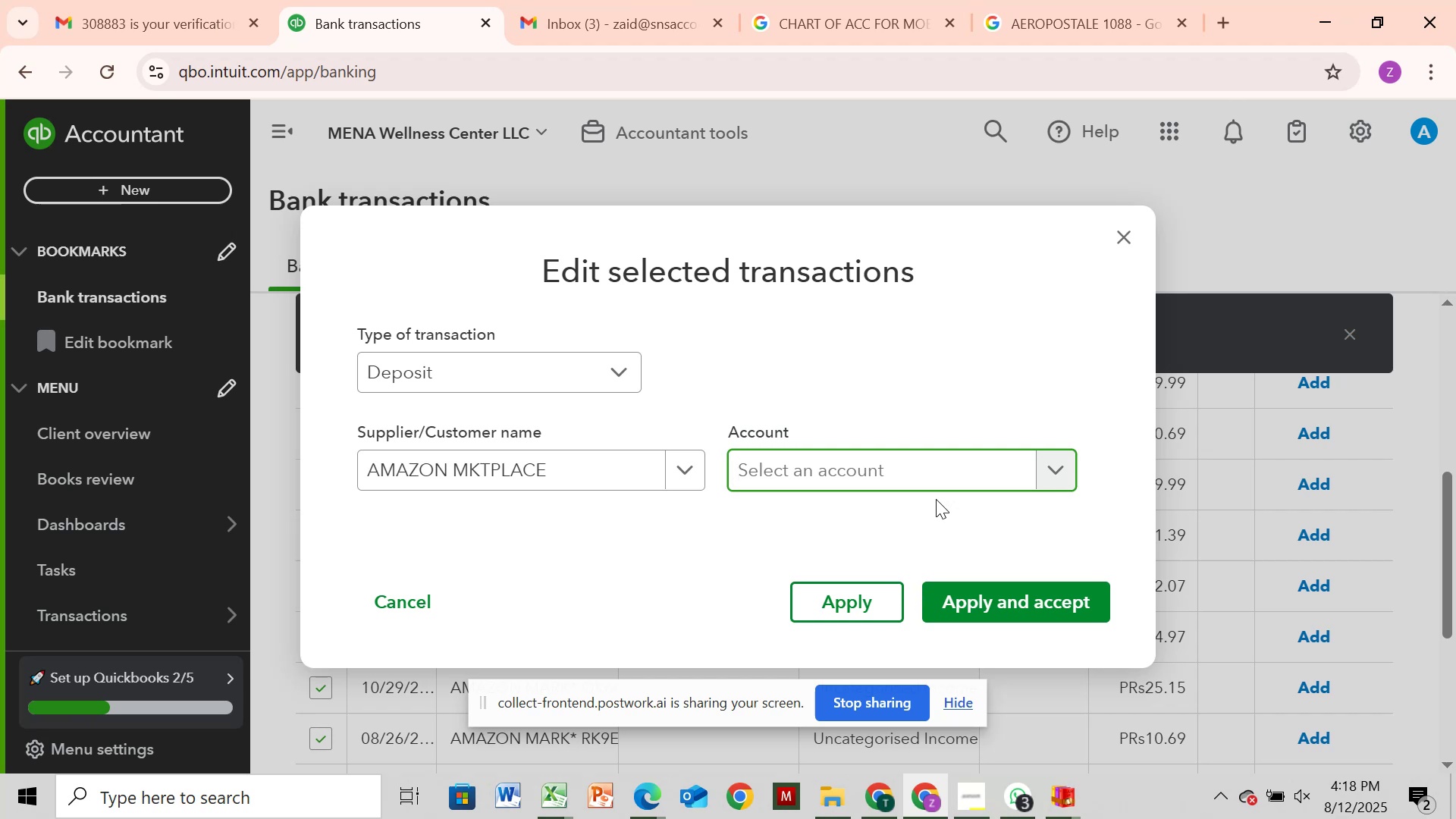 
wait(12.77)
 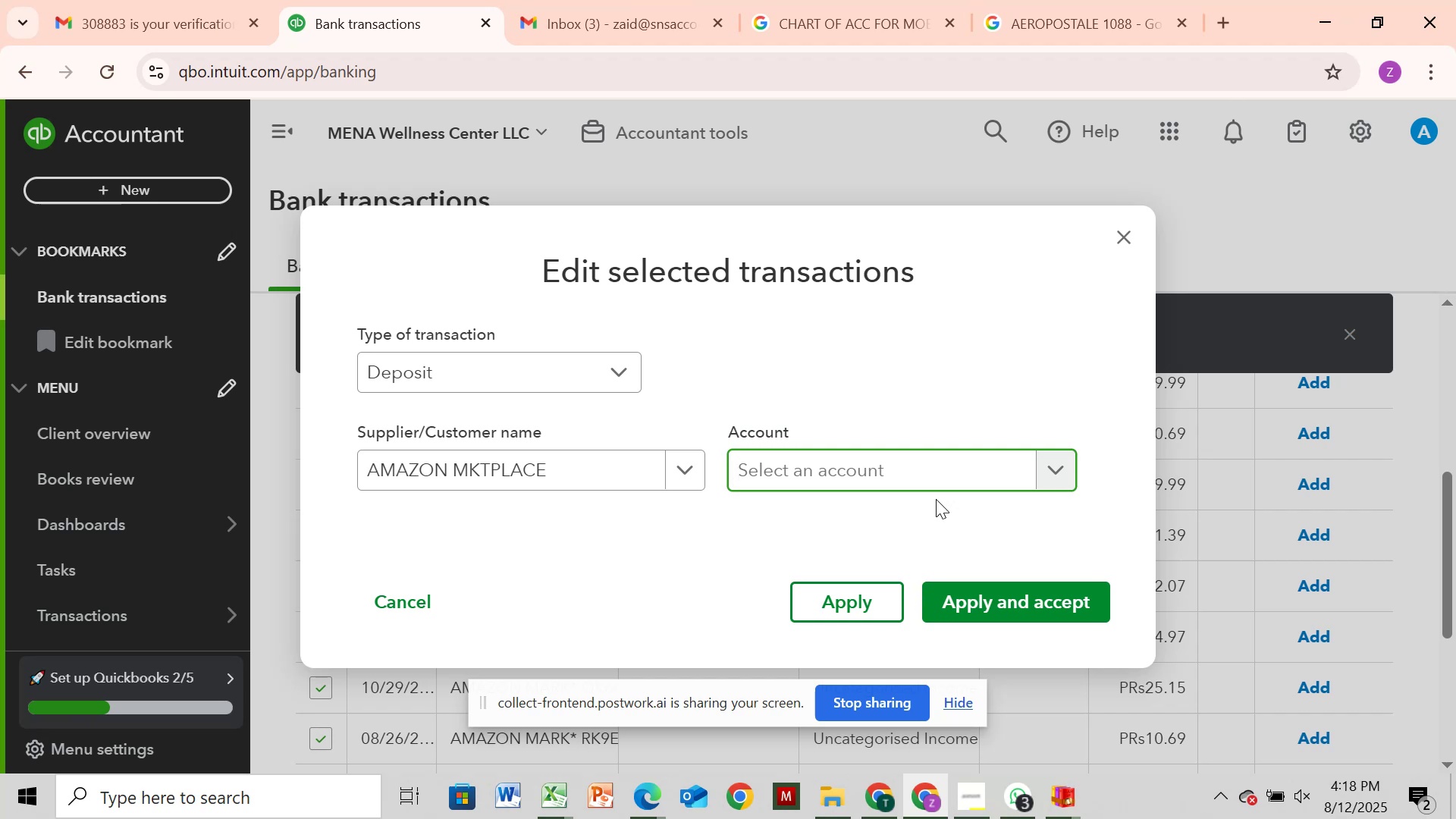 
type(sho)
 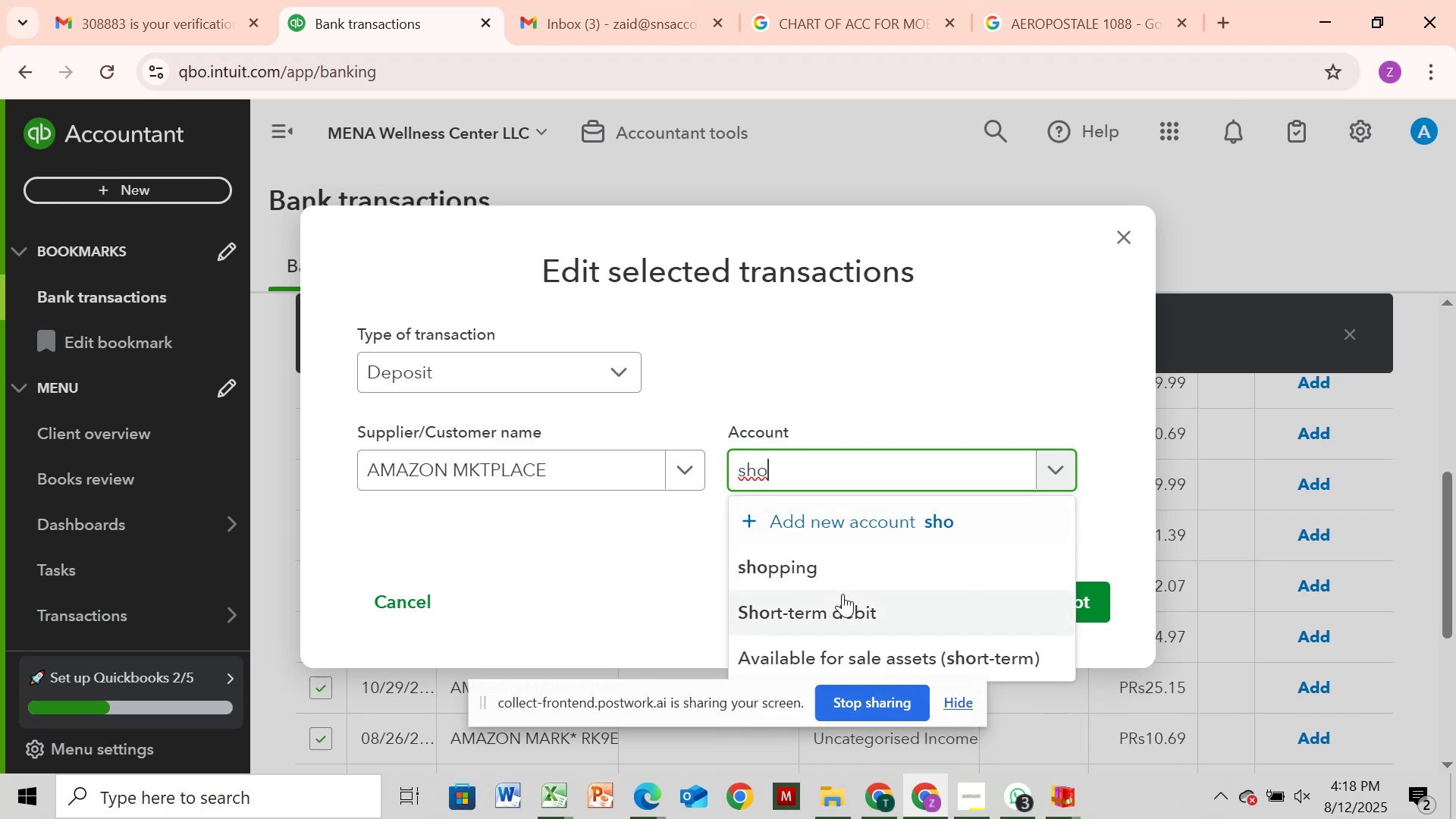 
left_click([839, 569])
 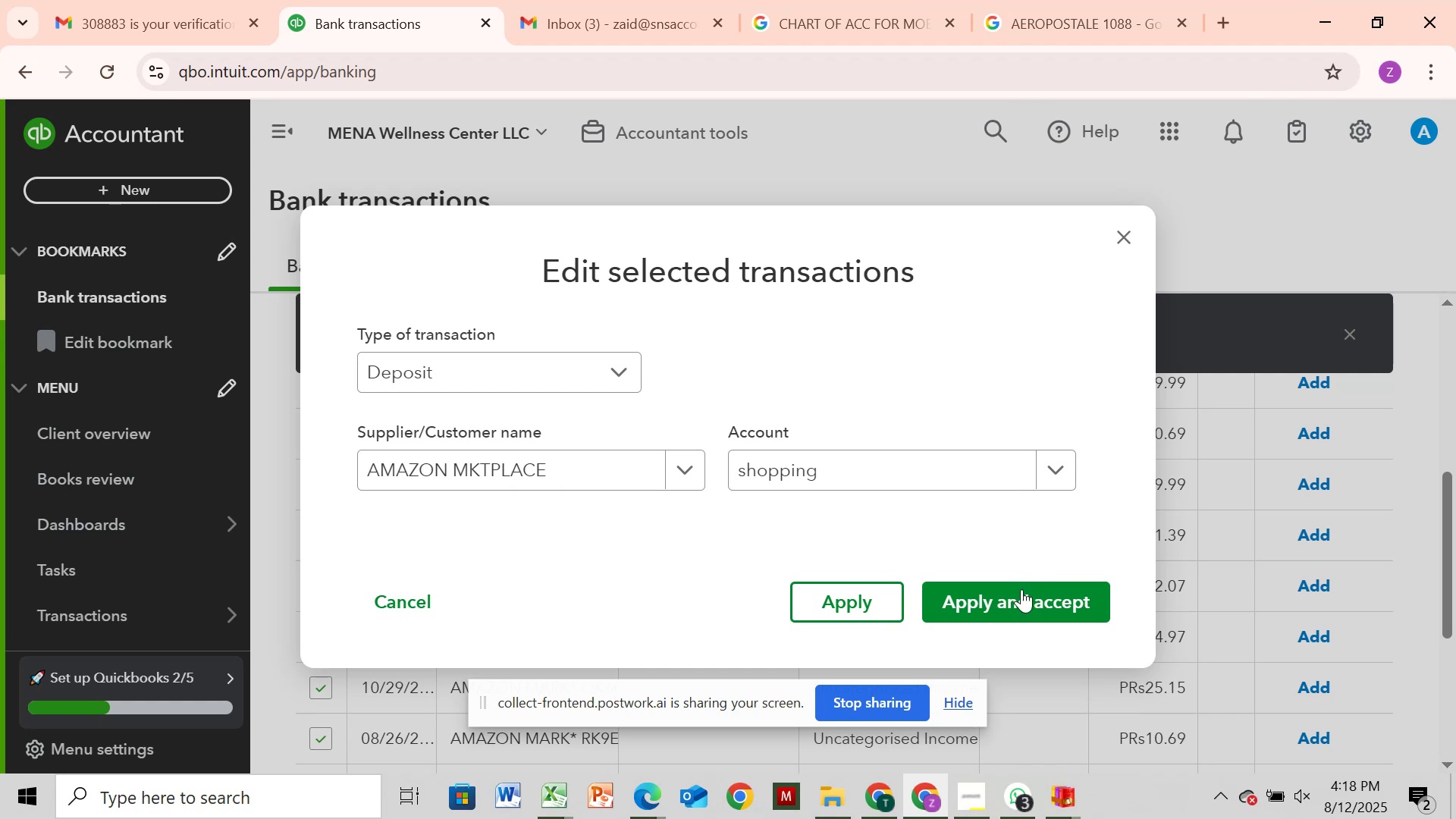 
left_click([1021, 596])
 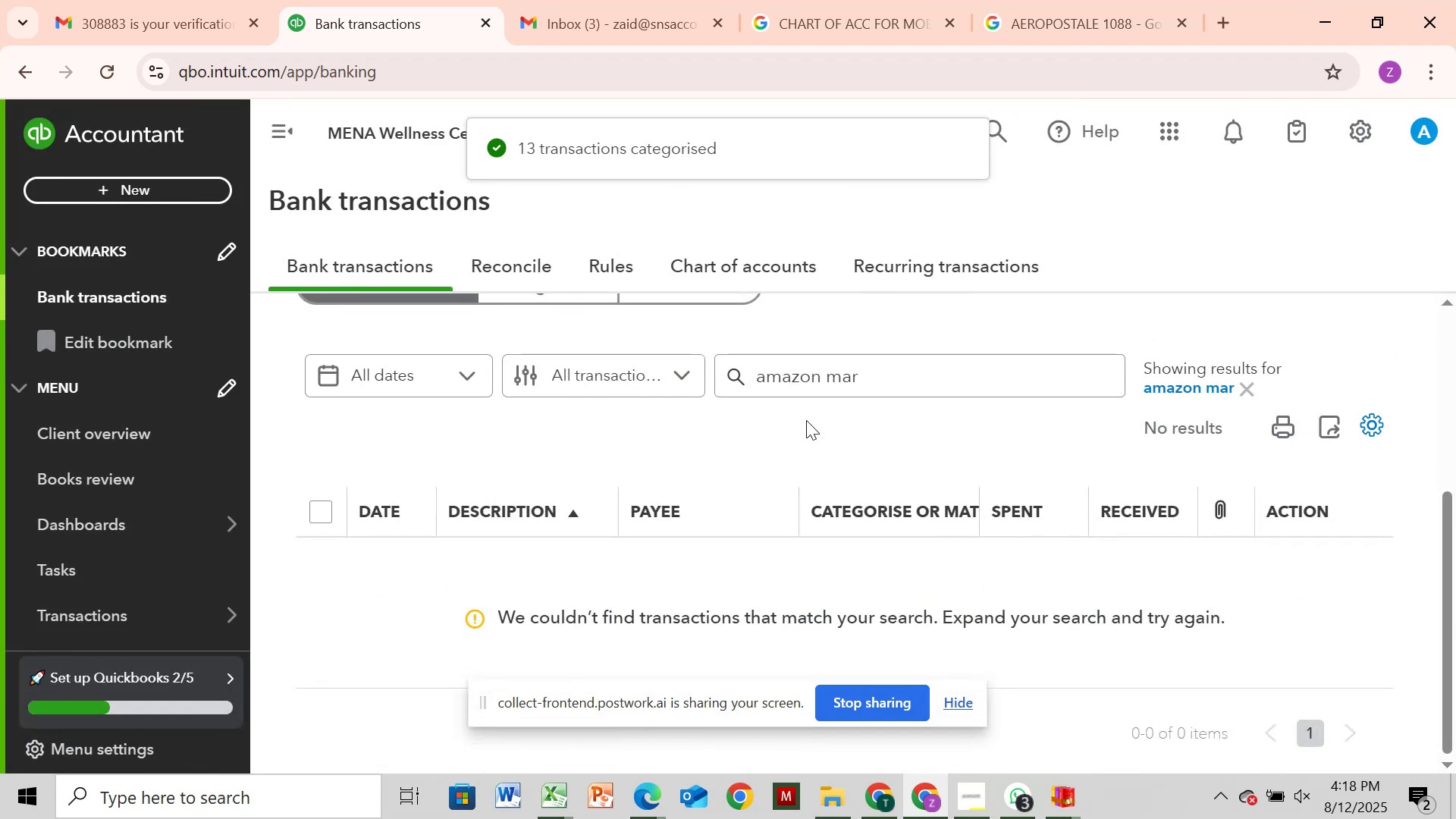 
wait(7.72)
 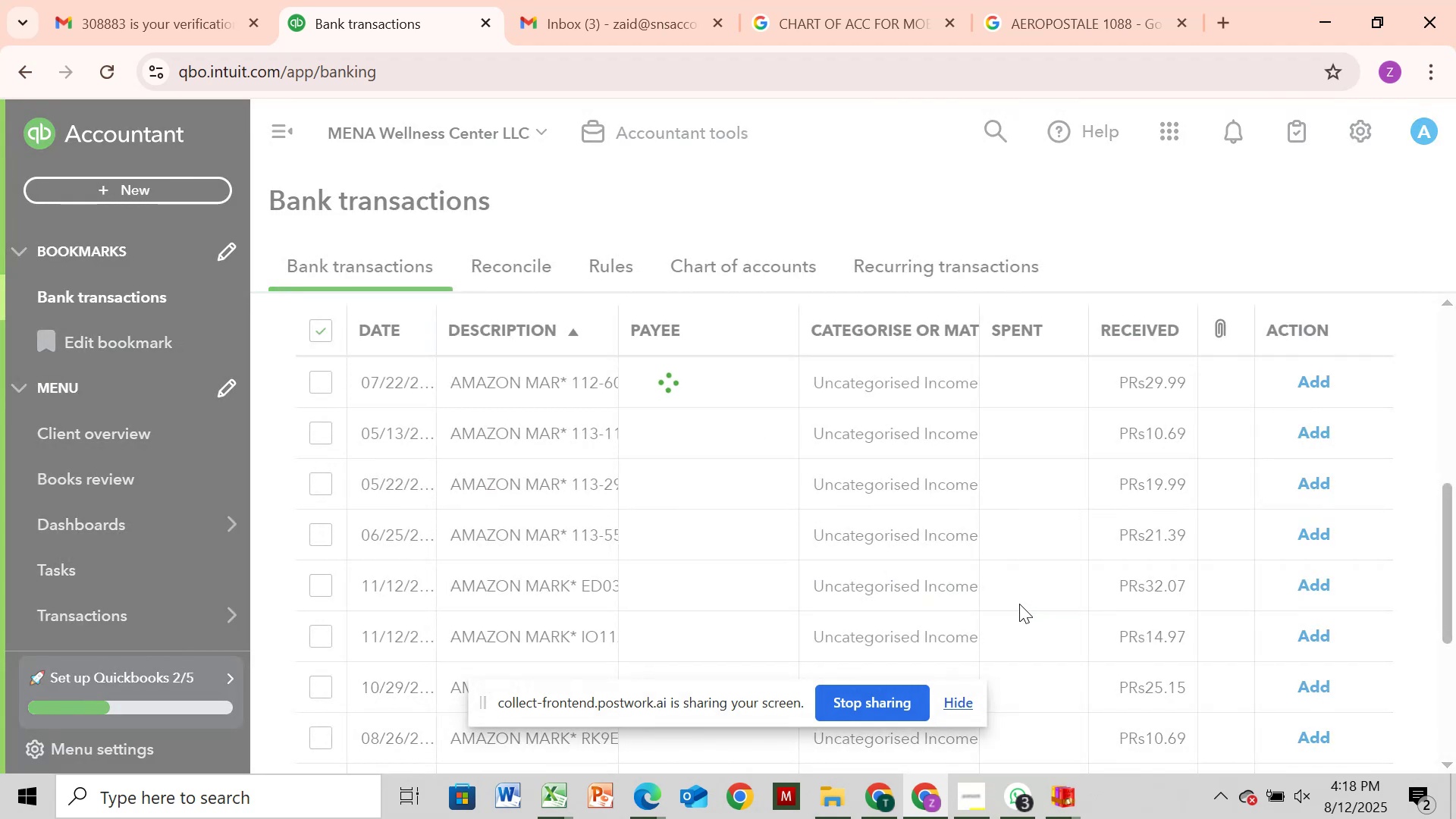 
left_click([885, 384])
 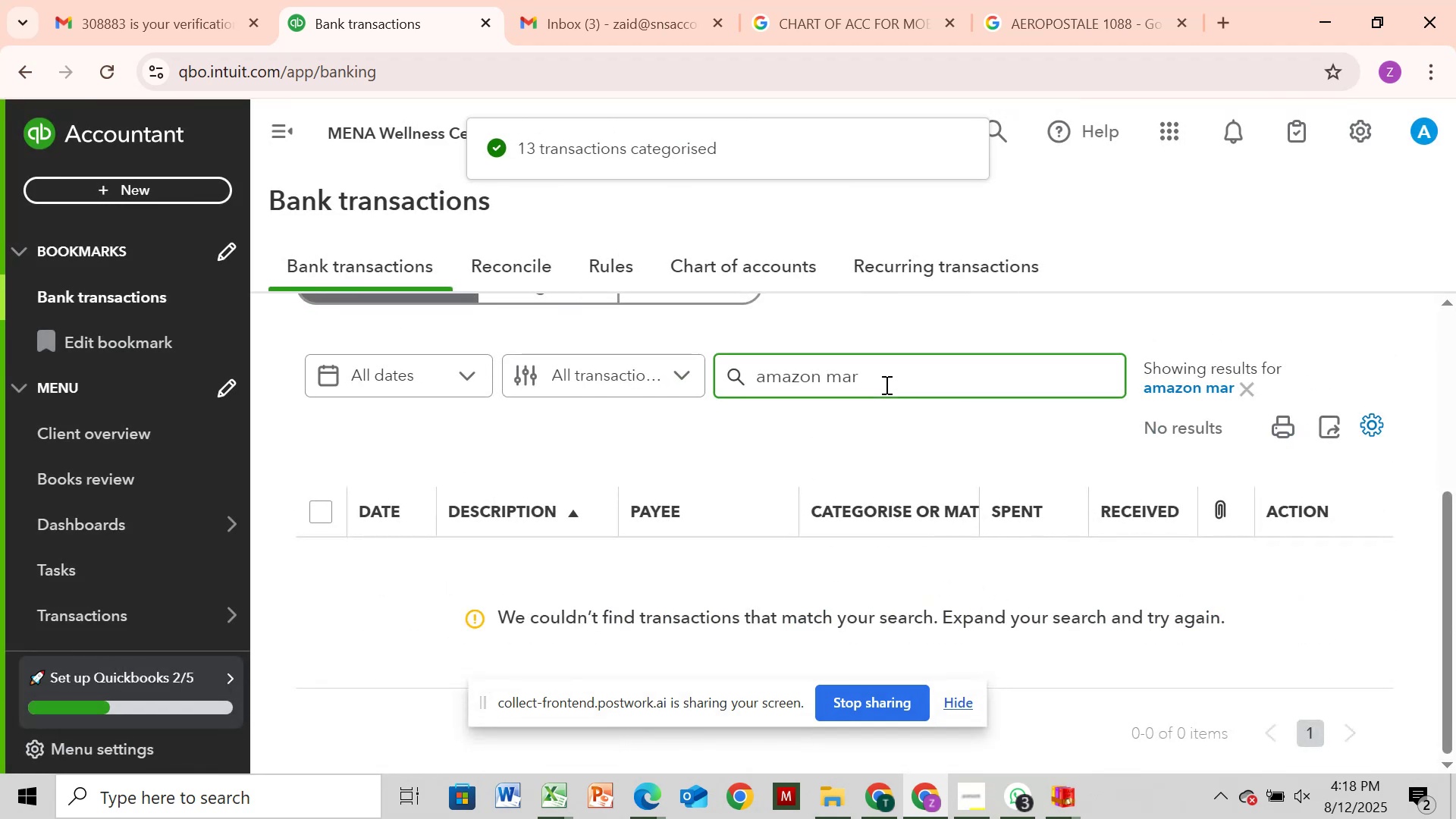 
key(Backspace)
 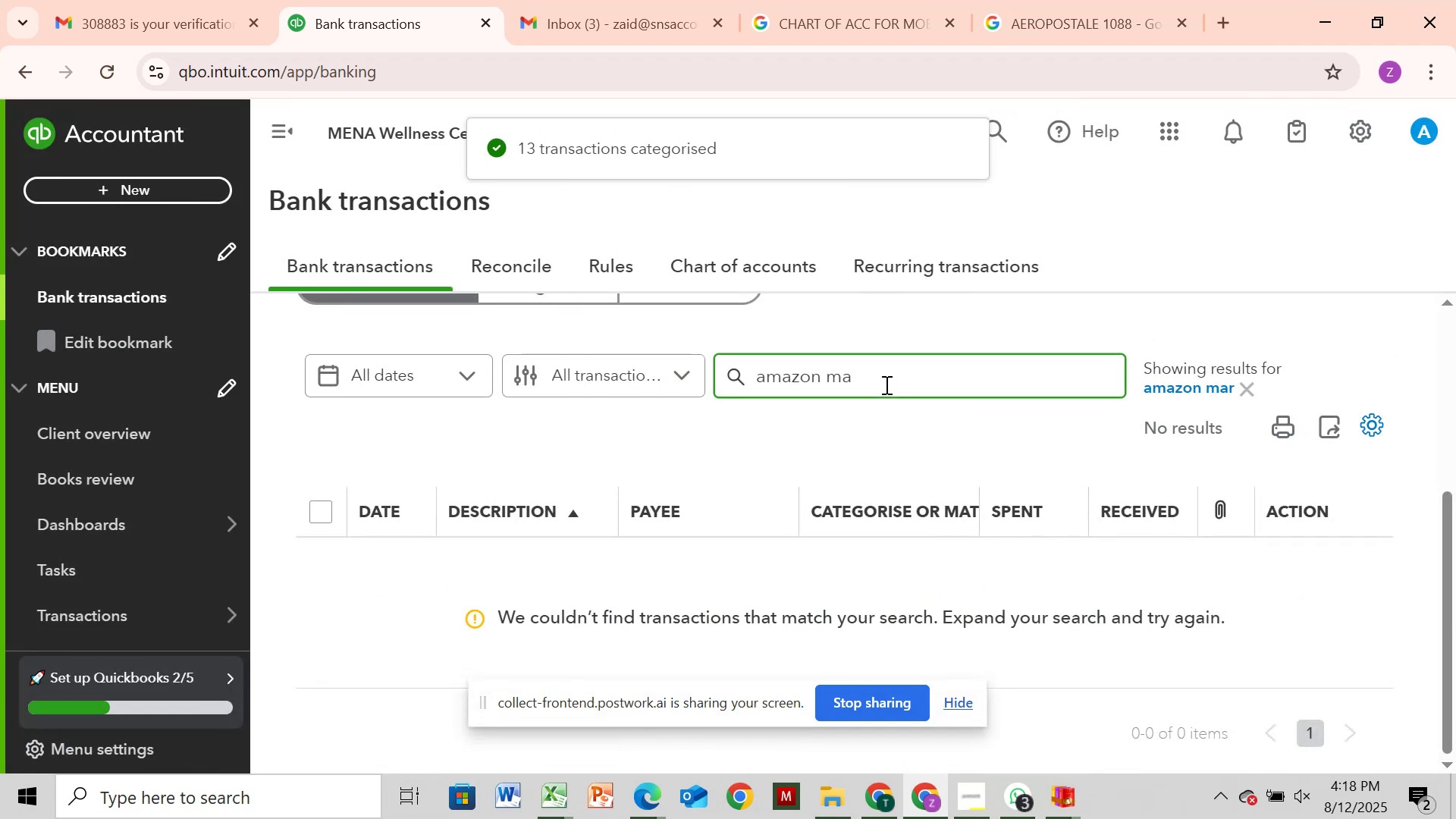 
key(Backspace)
 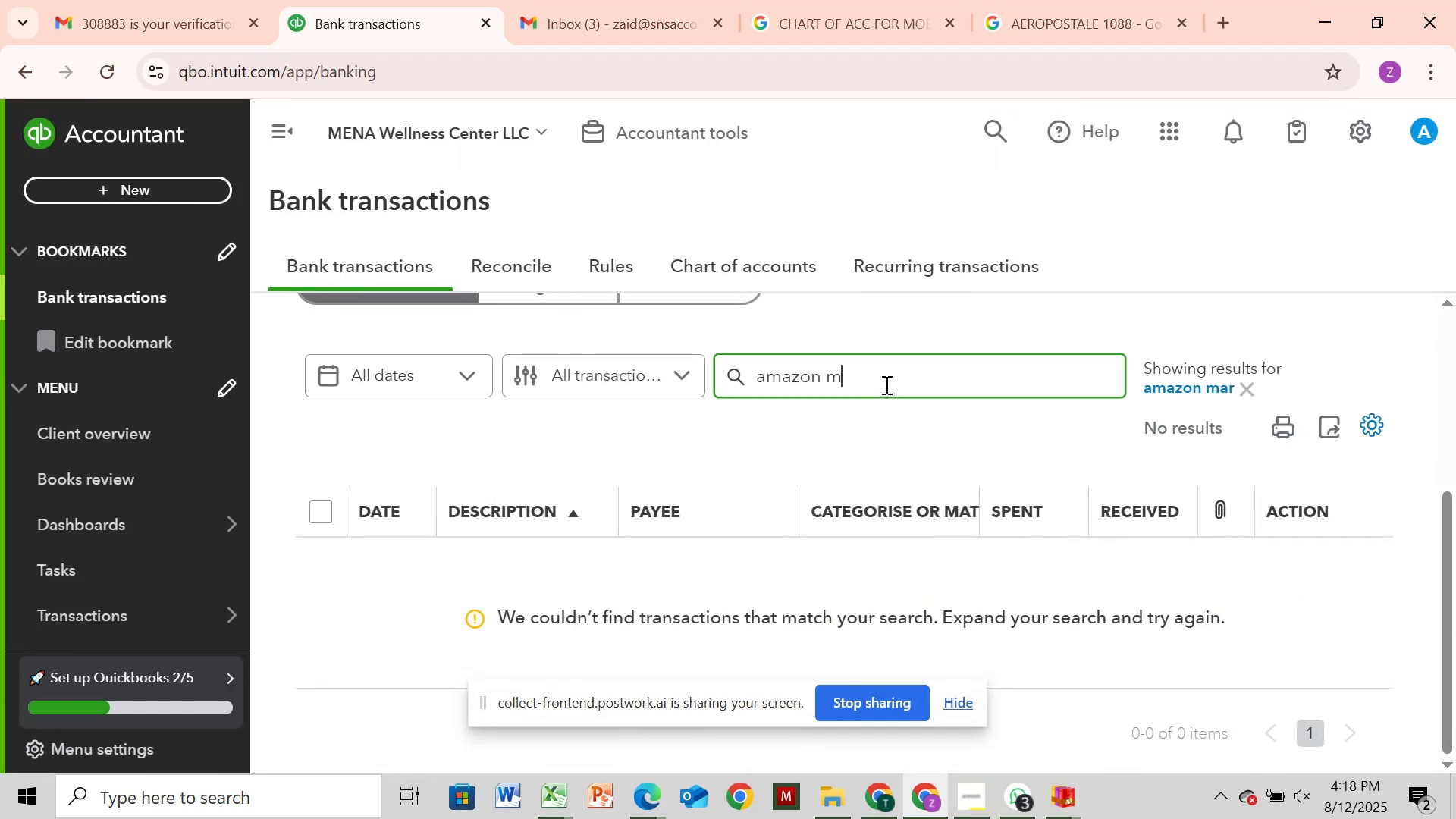 
key(Backspace)
 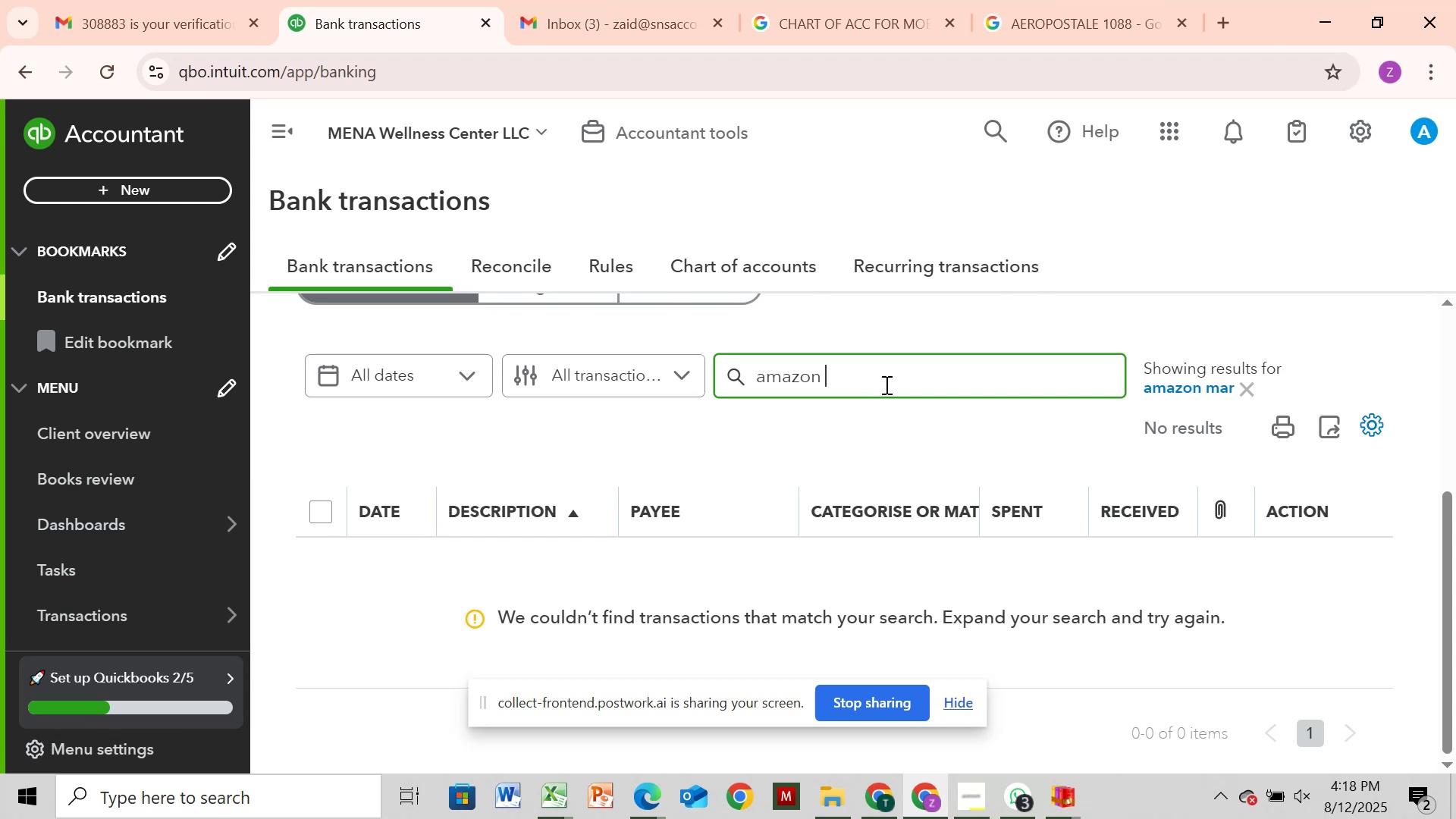 
key(Enter)
 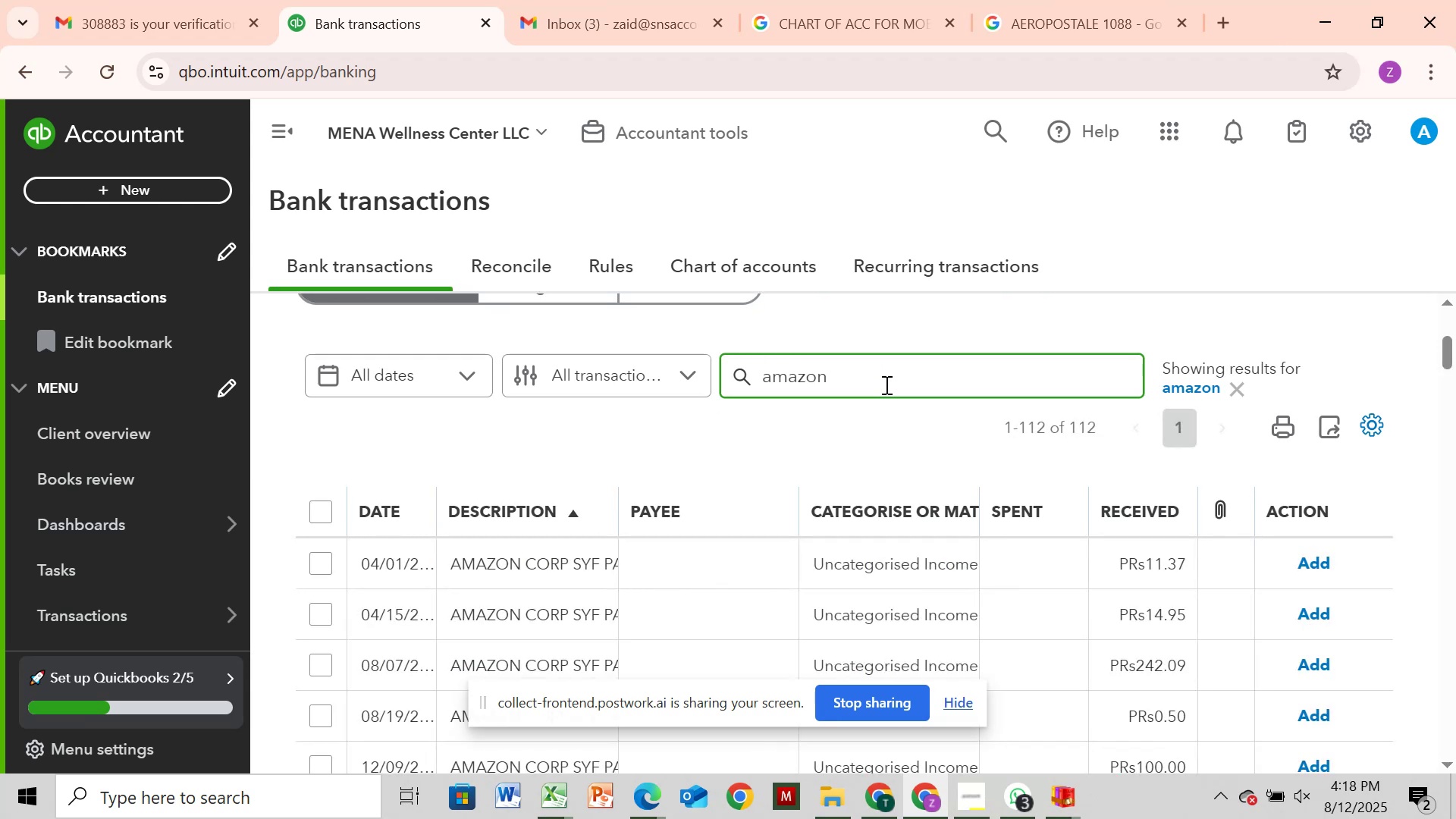 
scroll: coordinate [868, 410], scroll_direction: down, amount: 9.0
 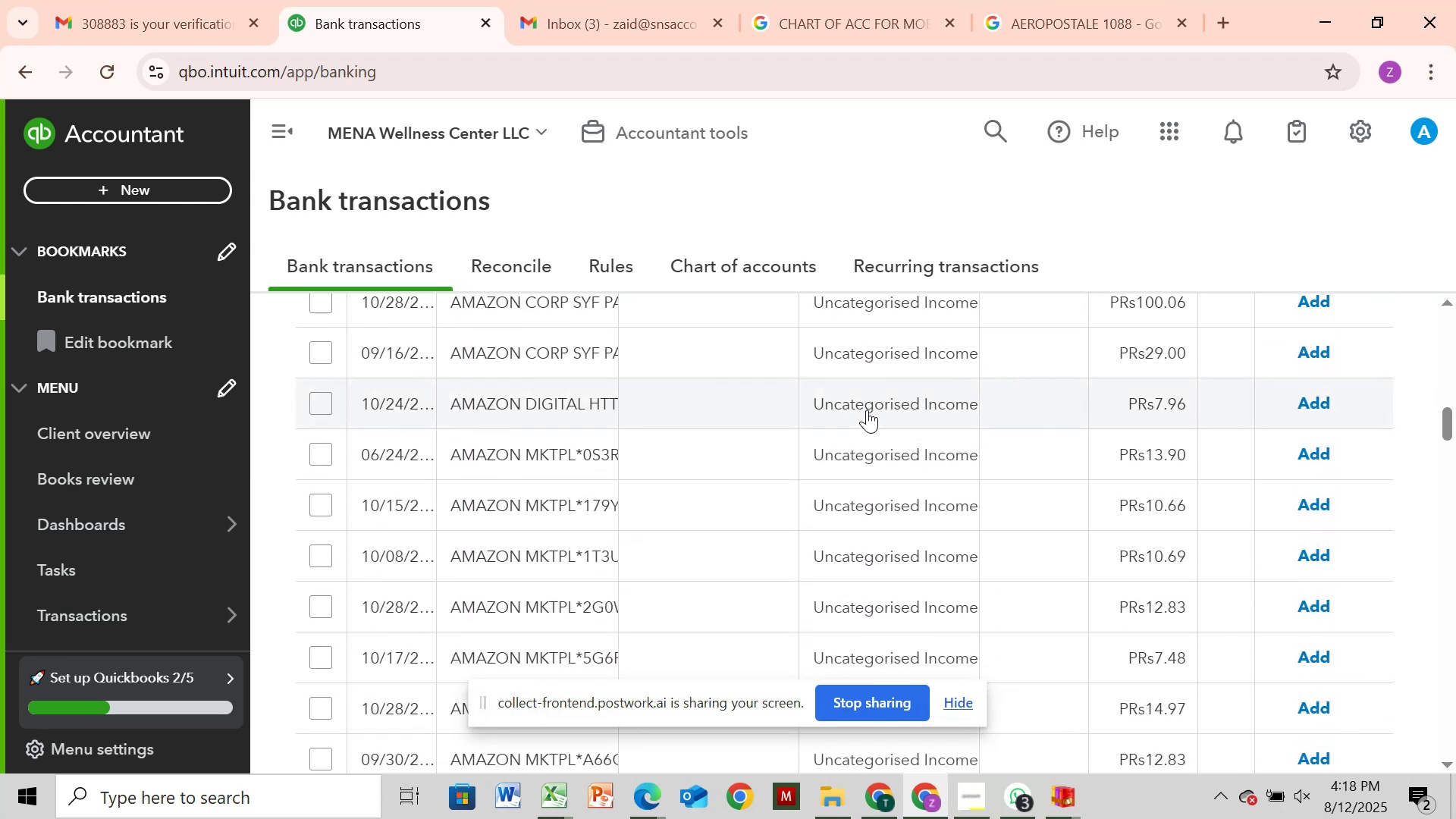 
scroll: coordinate [867, 410], scroll_direction: up, amount: 14.0
 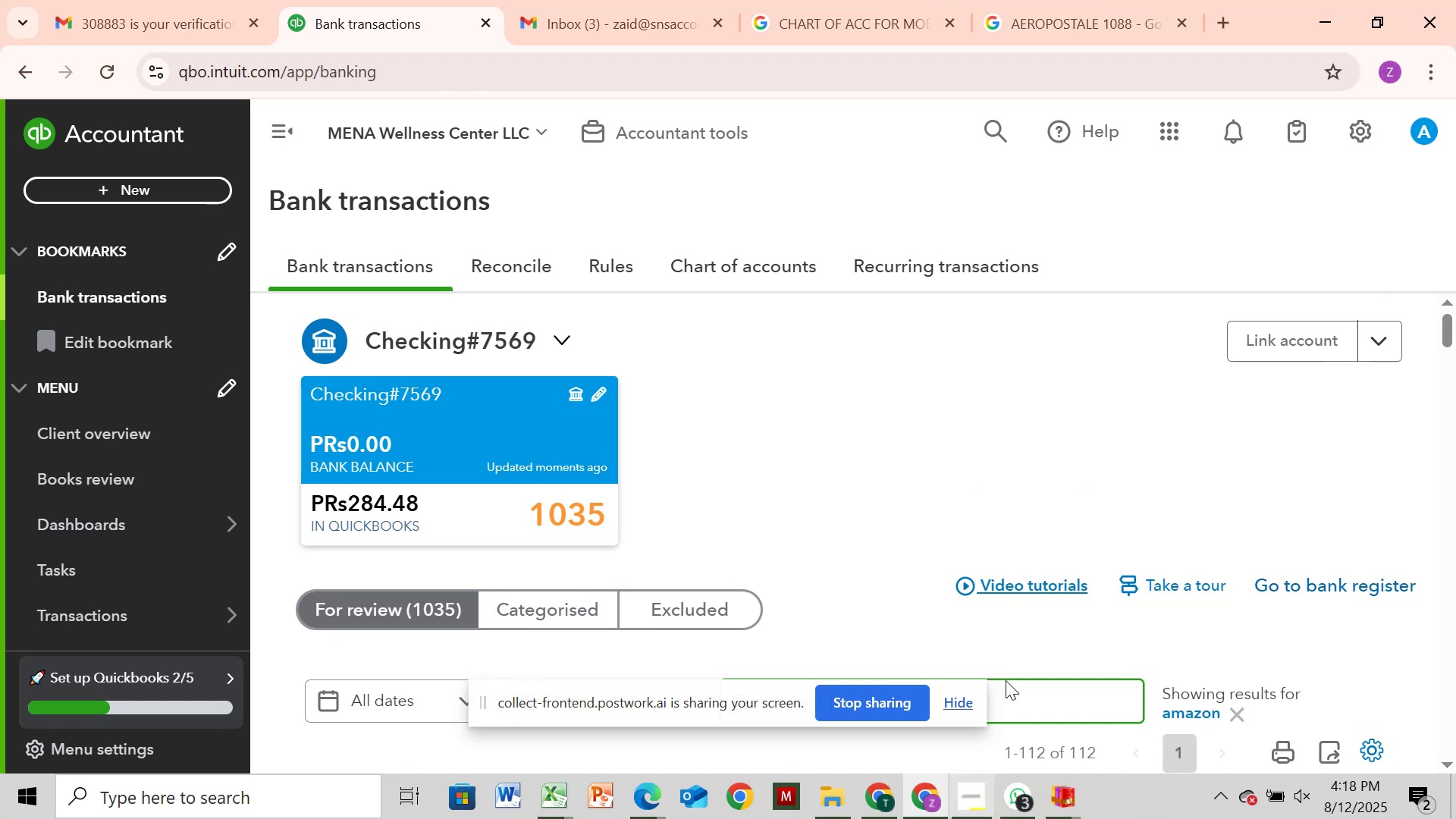 
scroll: coordinate [1009, 632], scroll_direction: none, amount: 0.0
 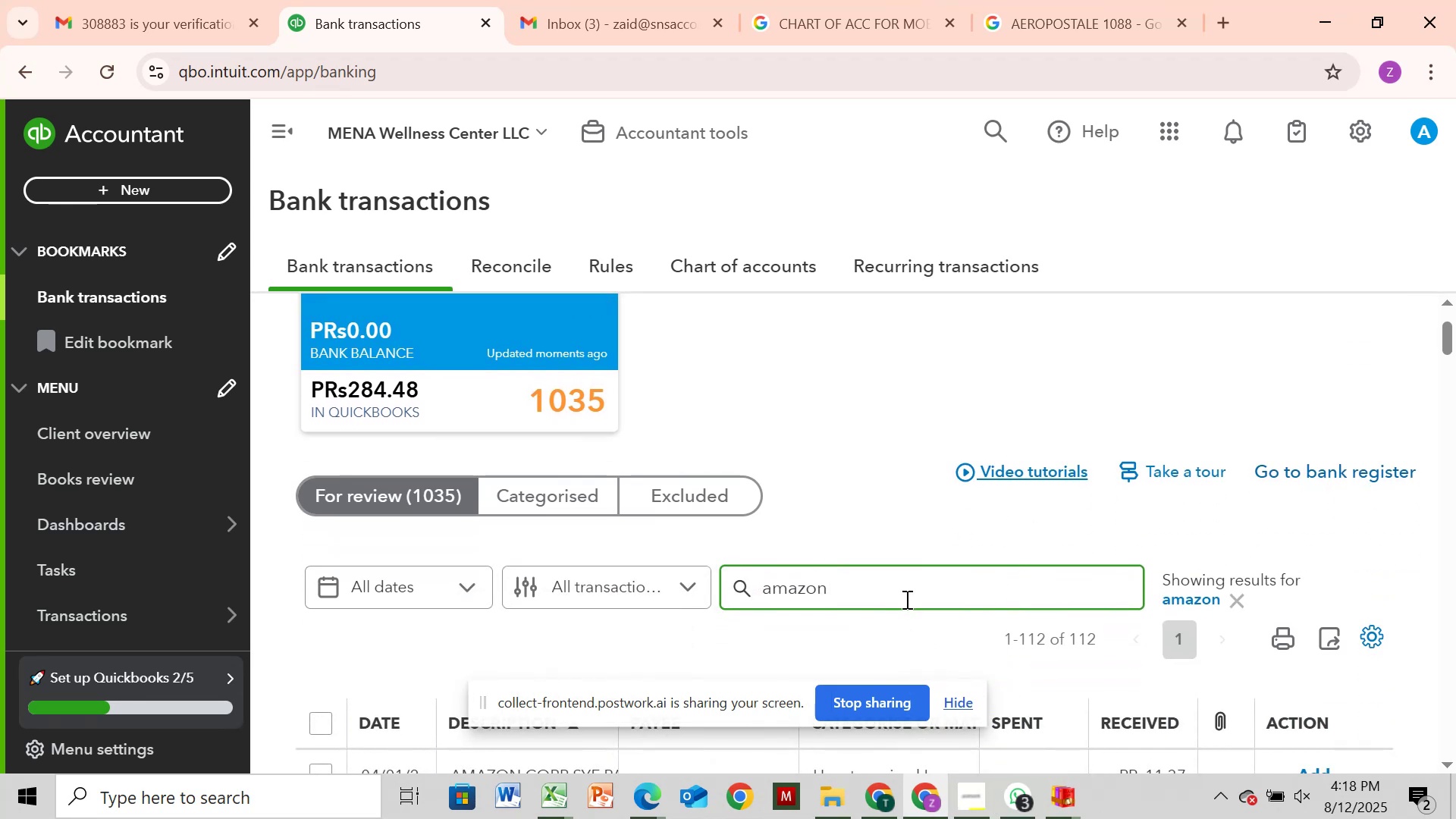 
type(mktp)
 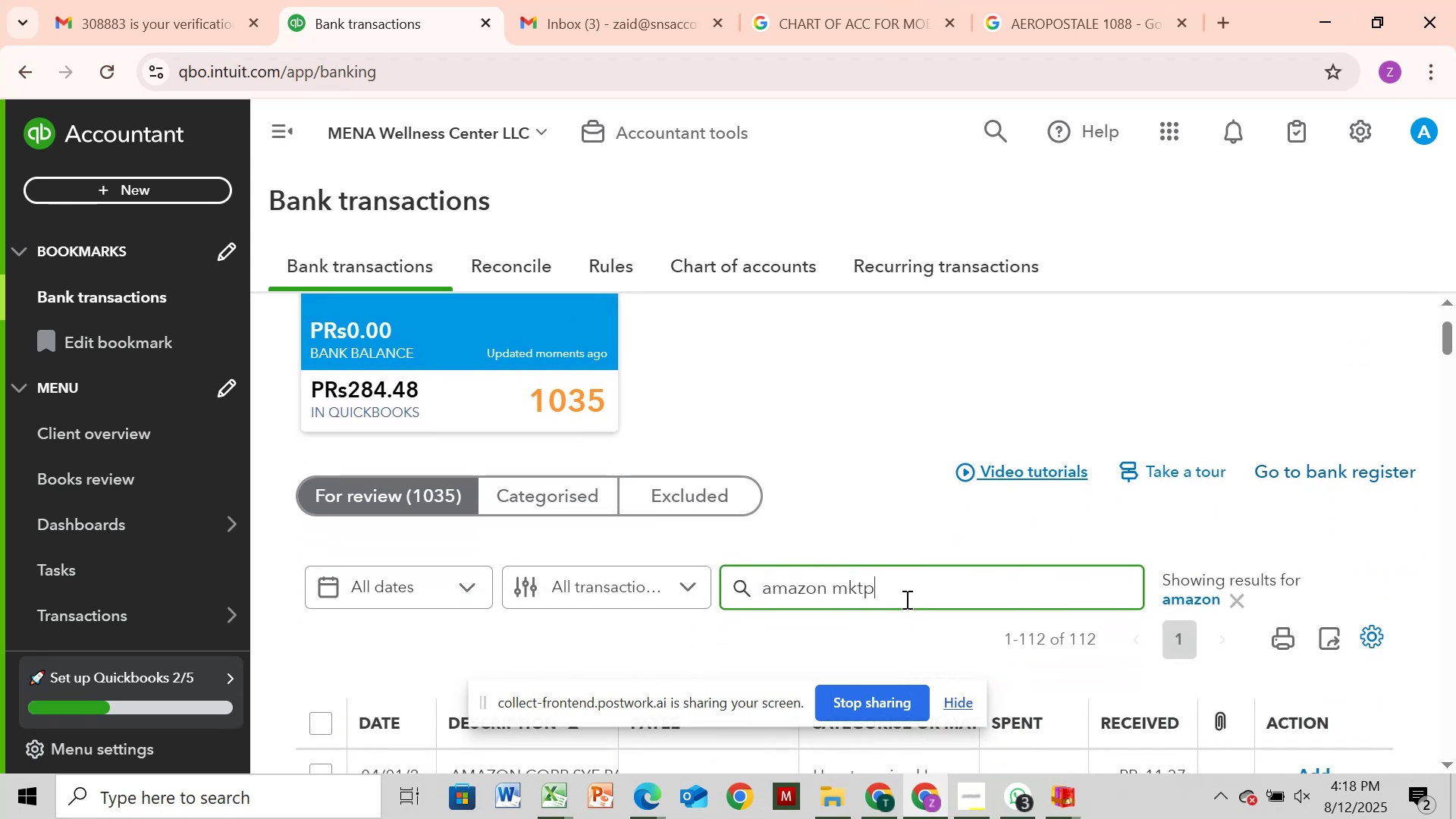 
key(Enter)
 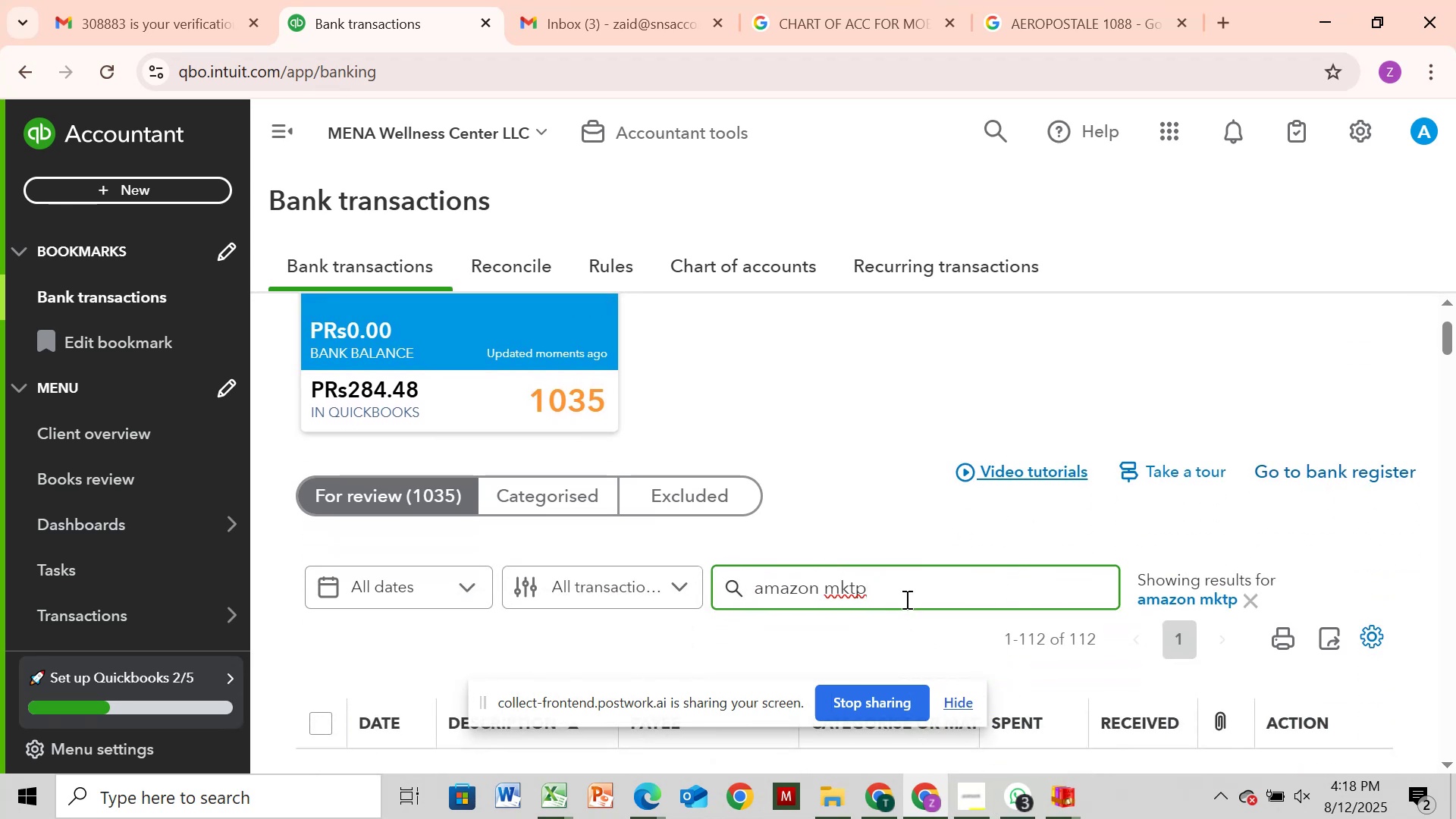 
scroll: coordinate [905, 599], scroll_direction: down, amount: 4.0
 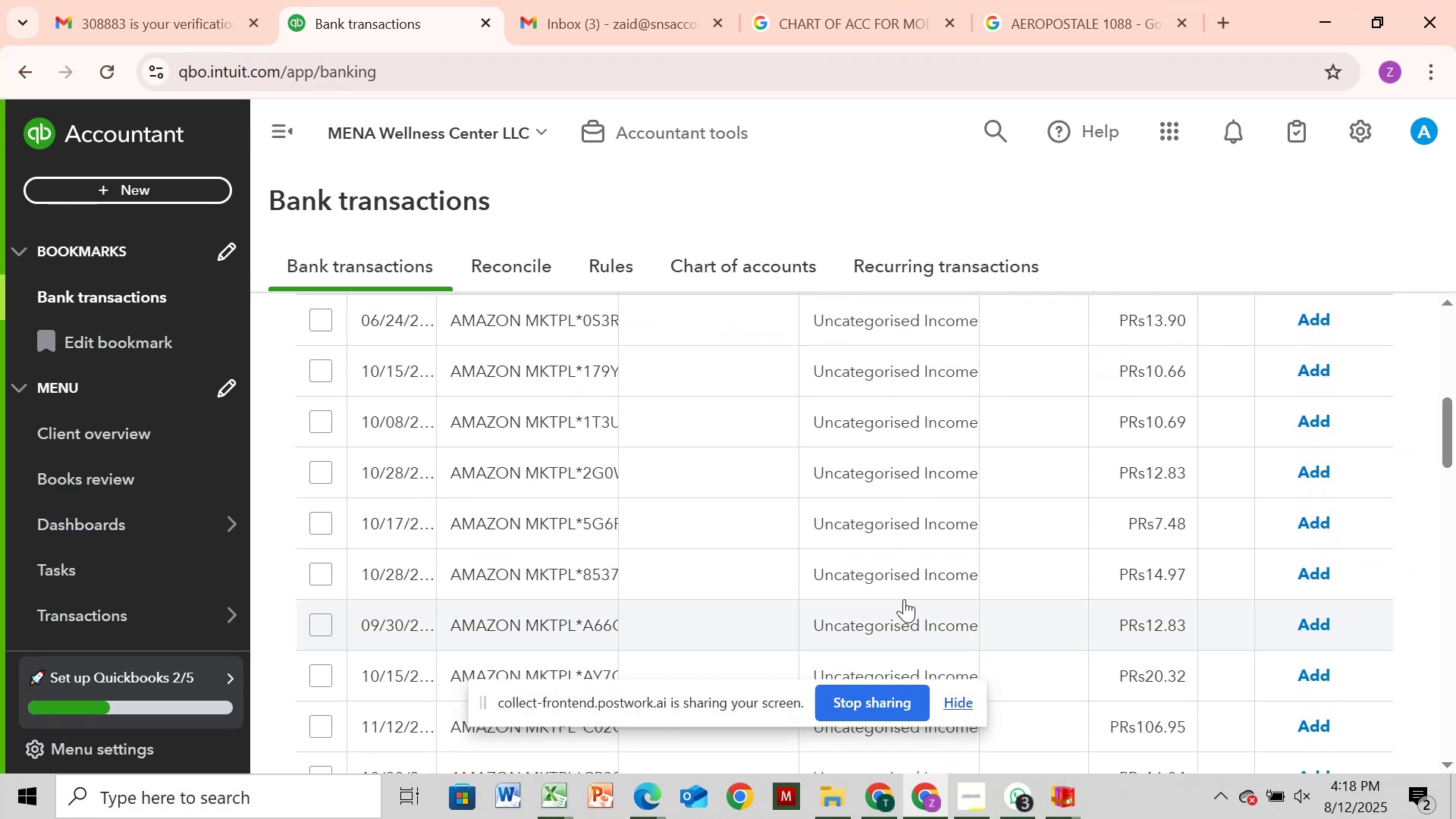 
scroll: coordinate [904, 599], scroll_direction: none, amount: 0.0
 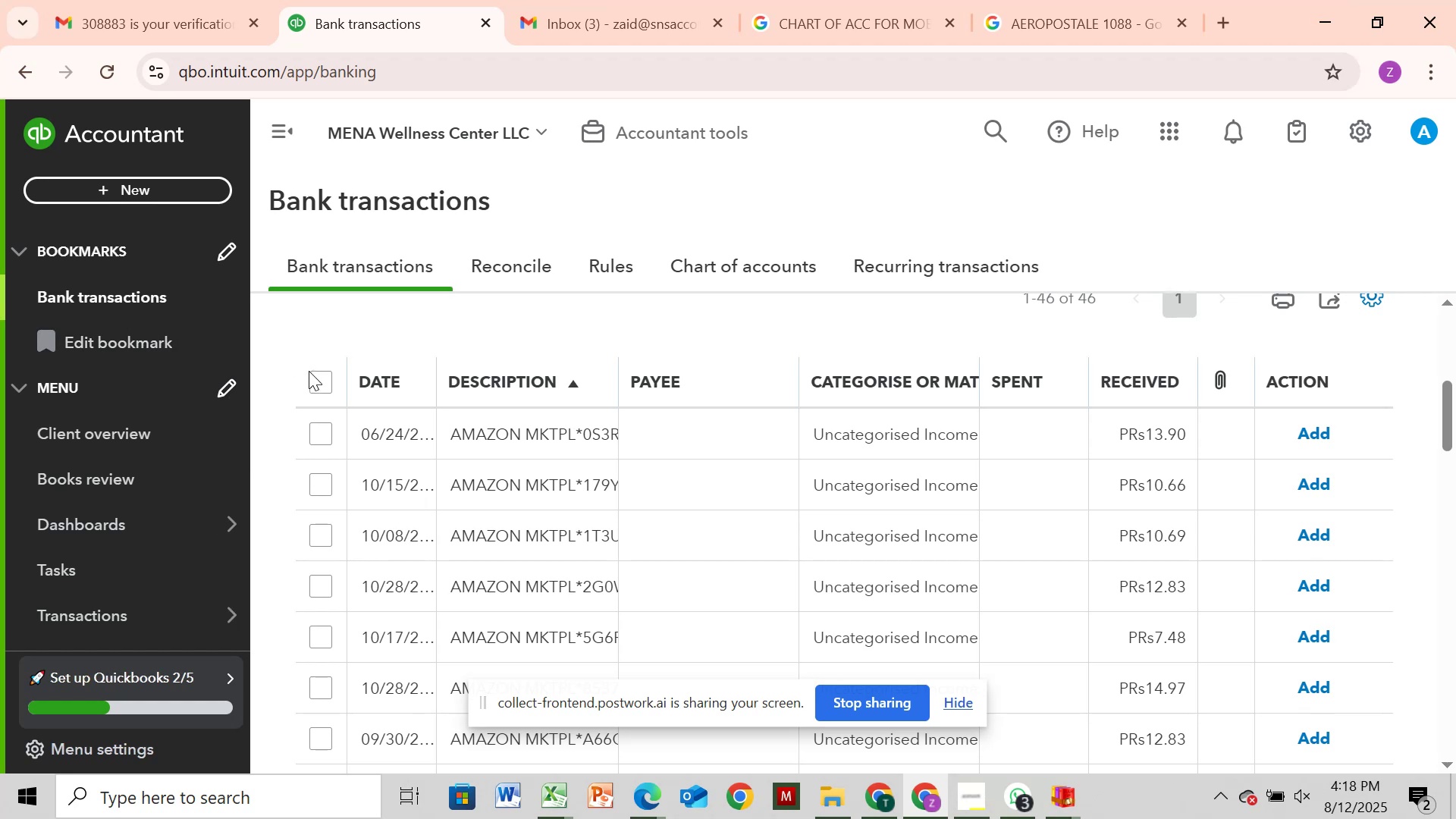 
left_click([320, 372])
 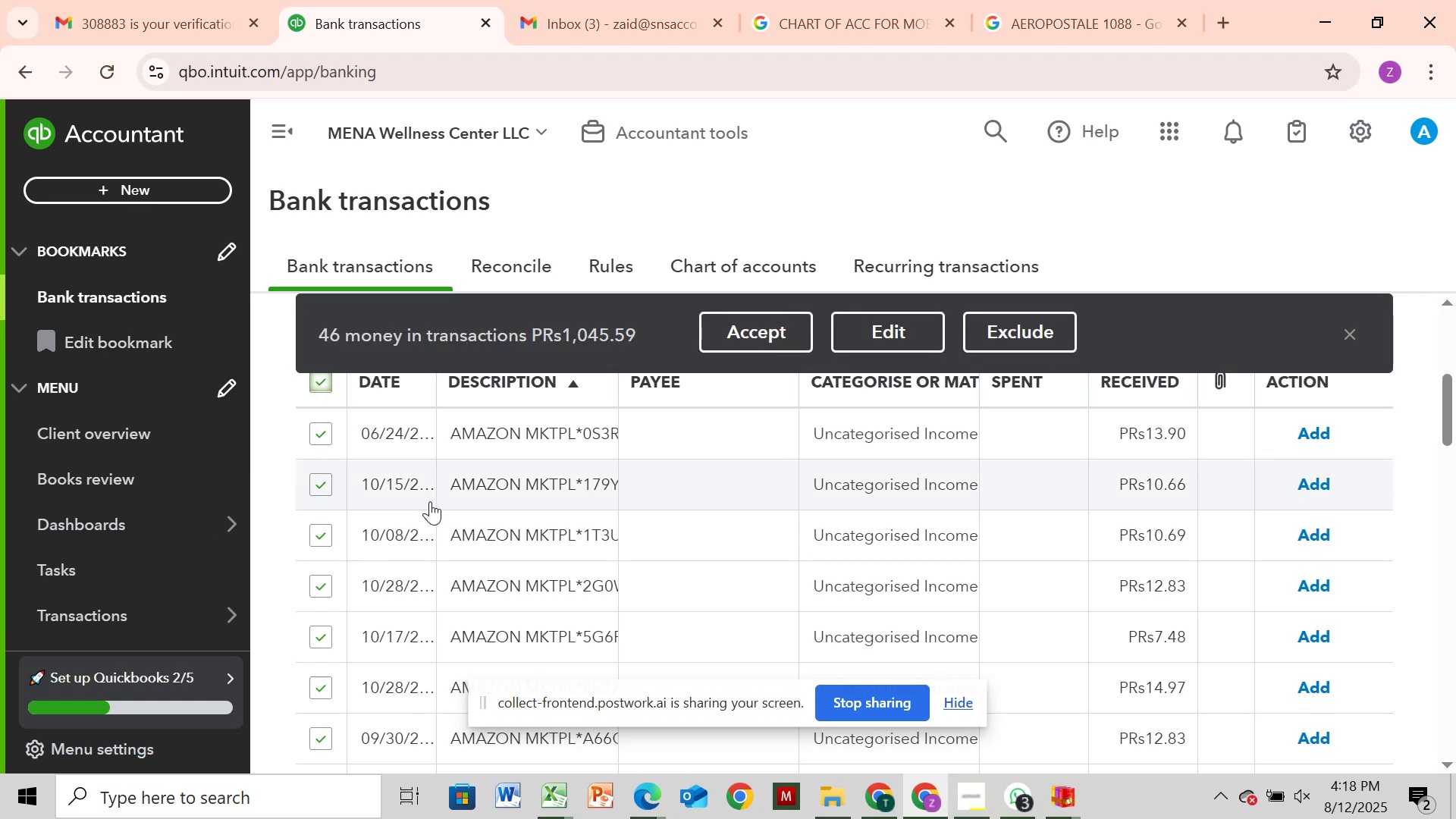 
scroll: coordinate [429, 503], scroll_direction: up, amount: 1.0
 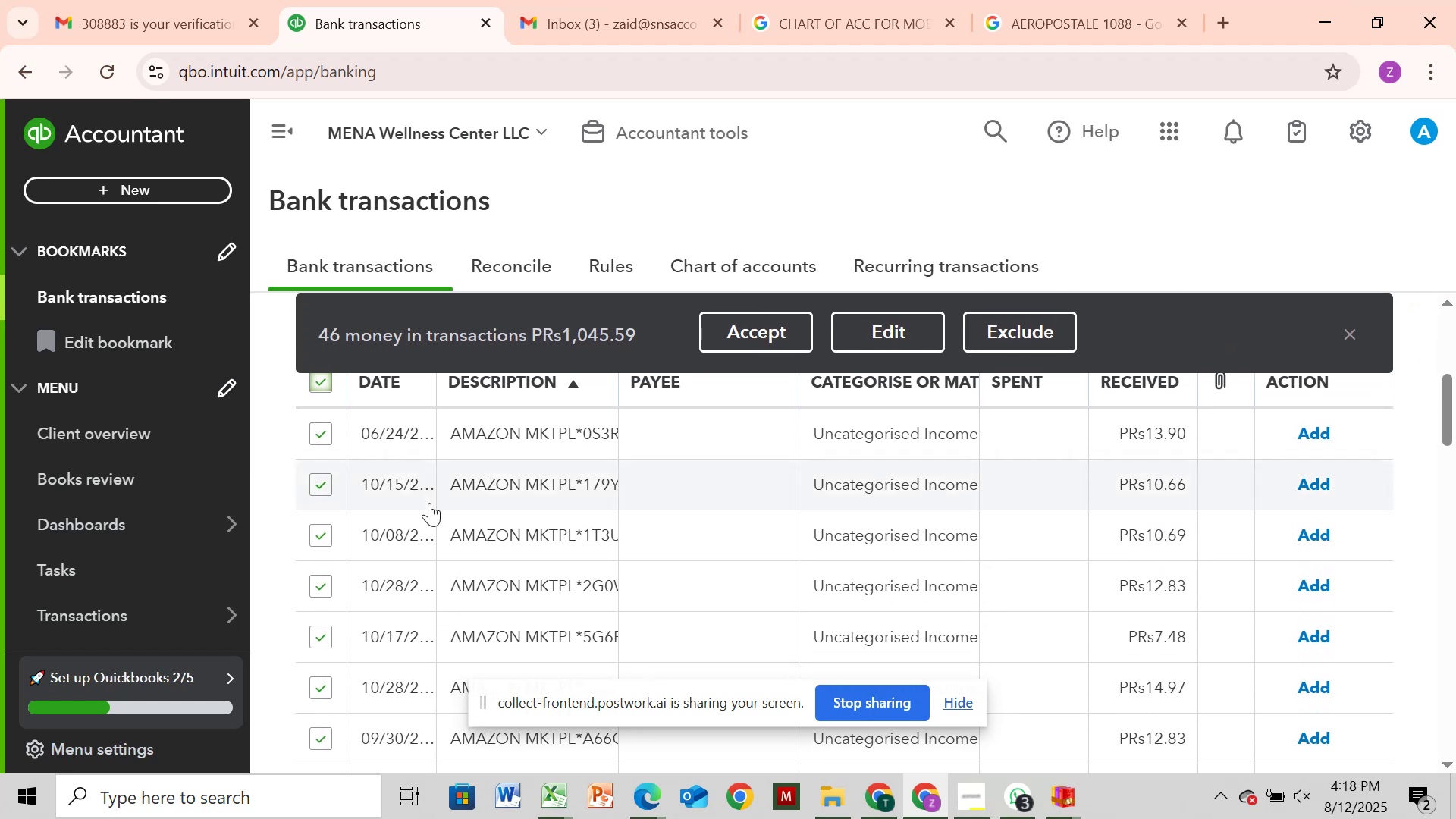 
scroll: coordinate [429, 503], scroll_direction: none, amount: 0.0
 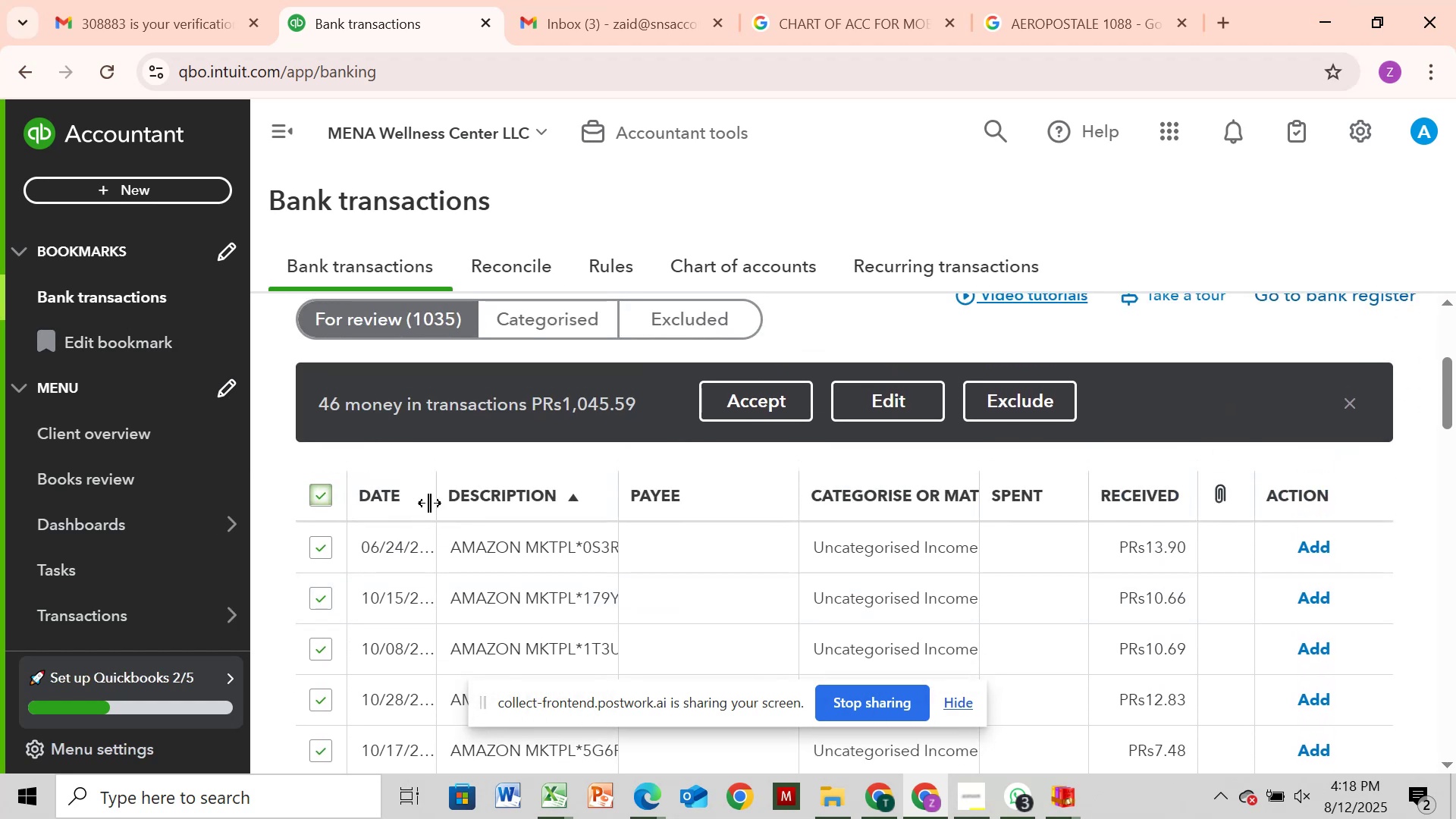 
scroll: coordinate [429, 503], scroll_direction: down, amount: 2.0
 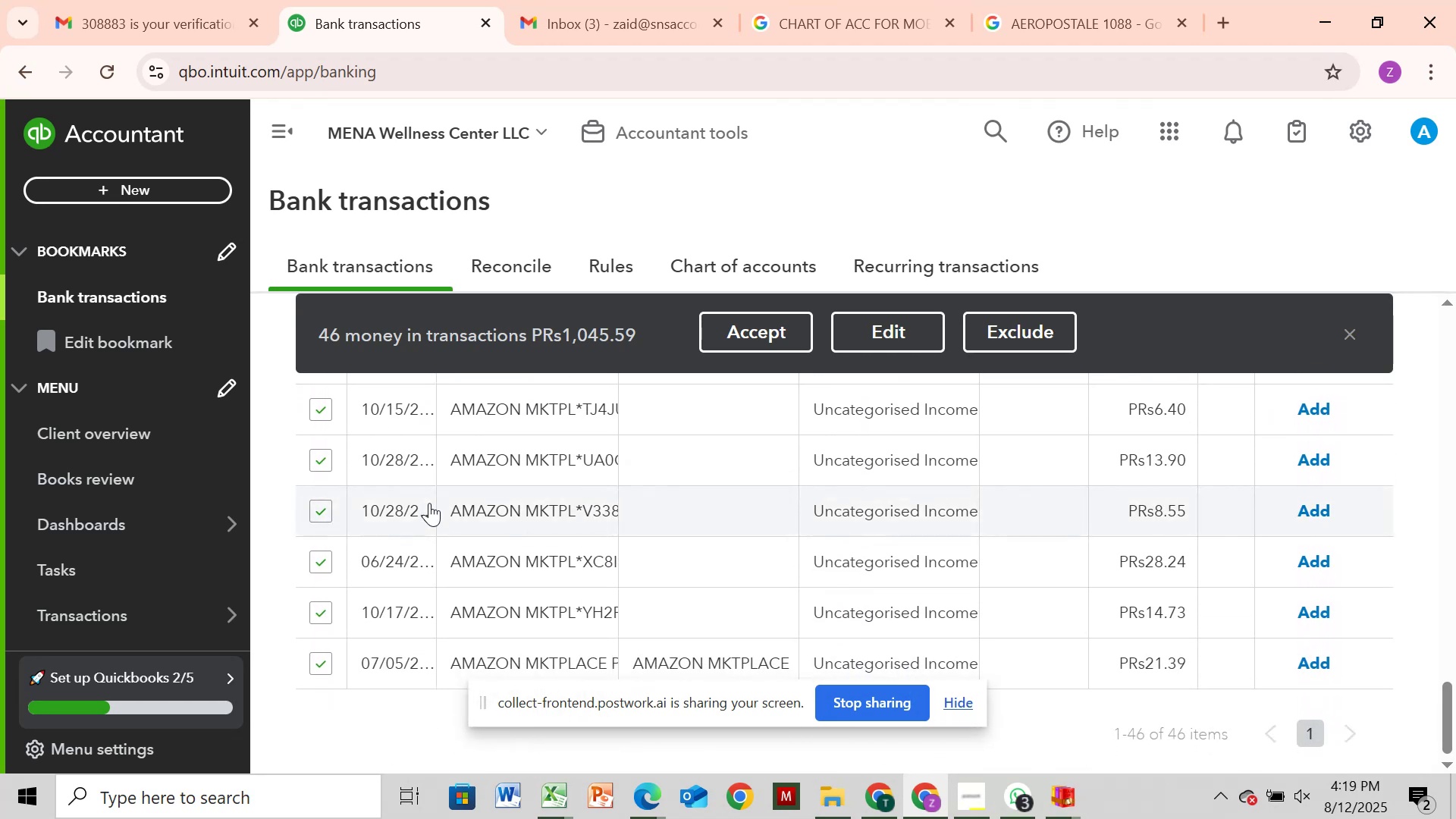 
scroll: coordinate [429, 503], scroll_direction: up, amount: 18.0
 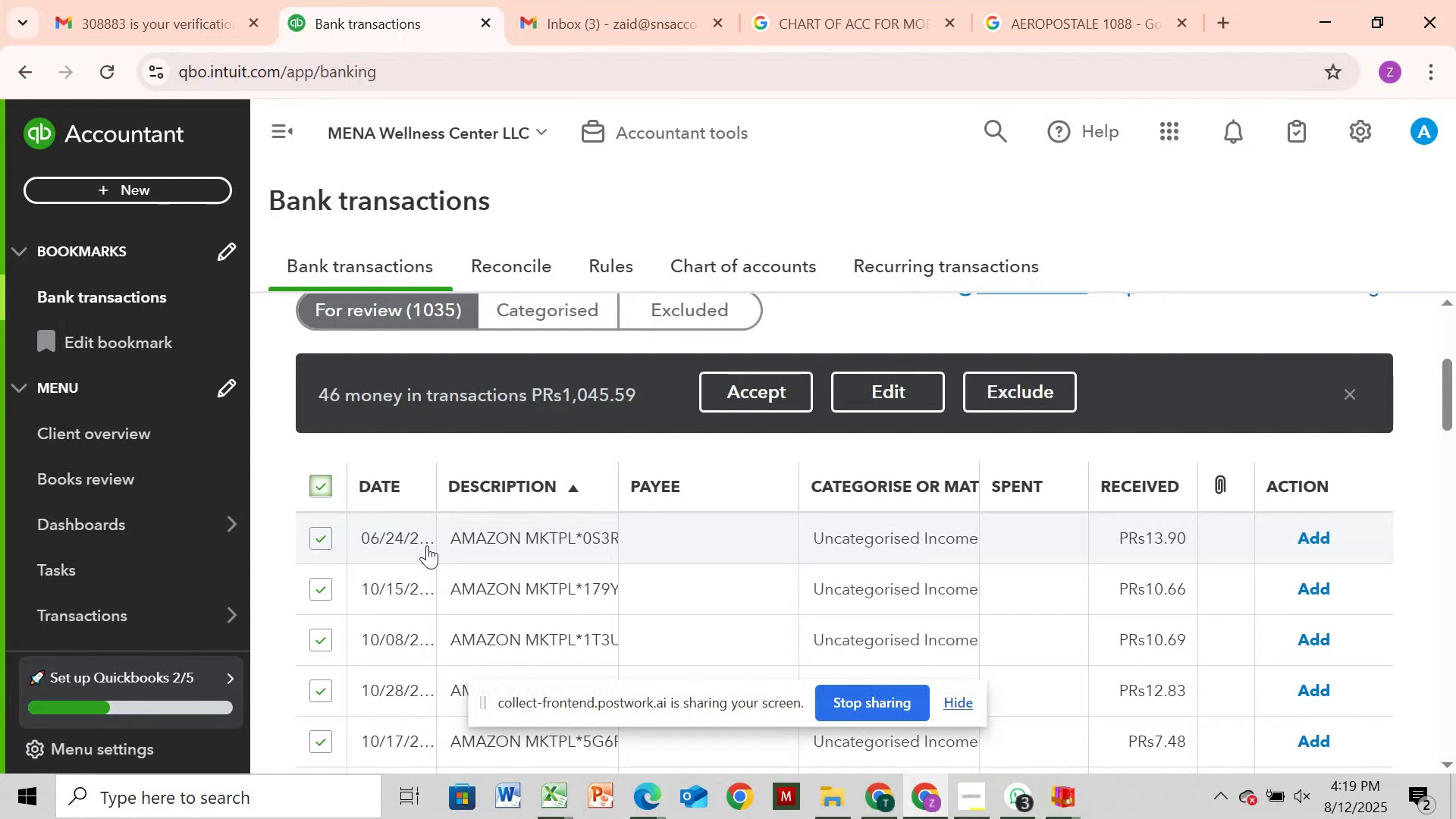 
wait(24.61)
 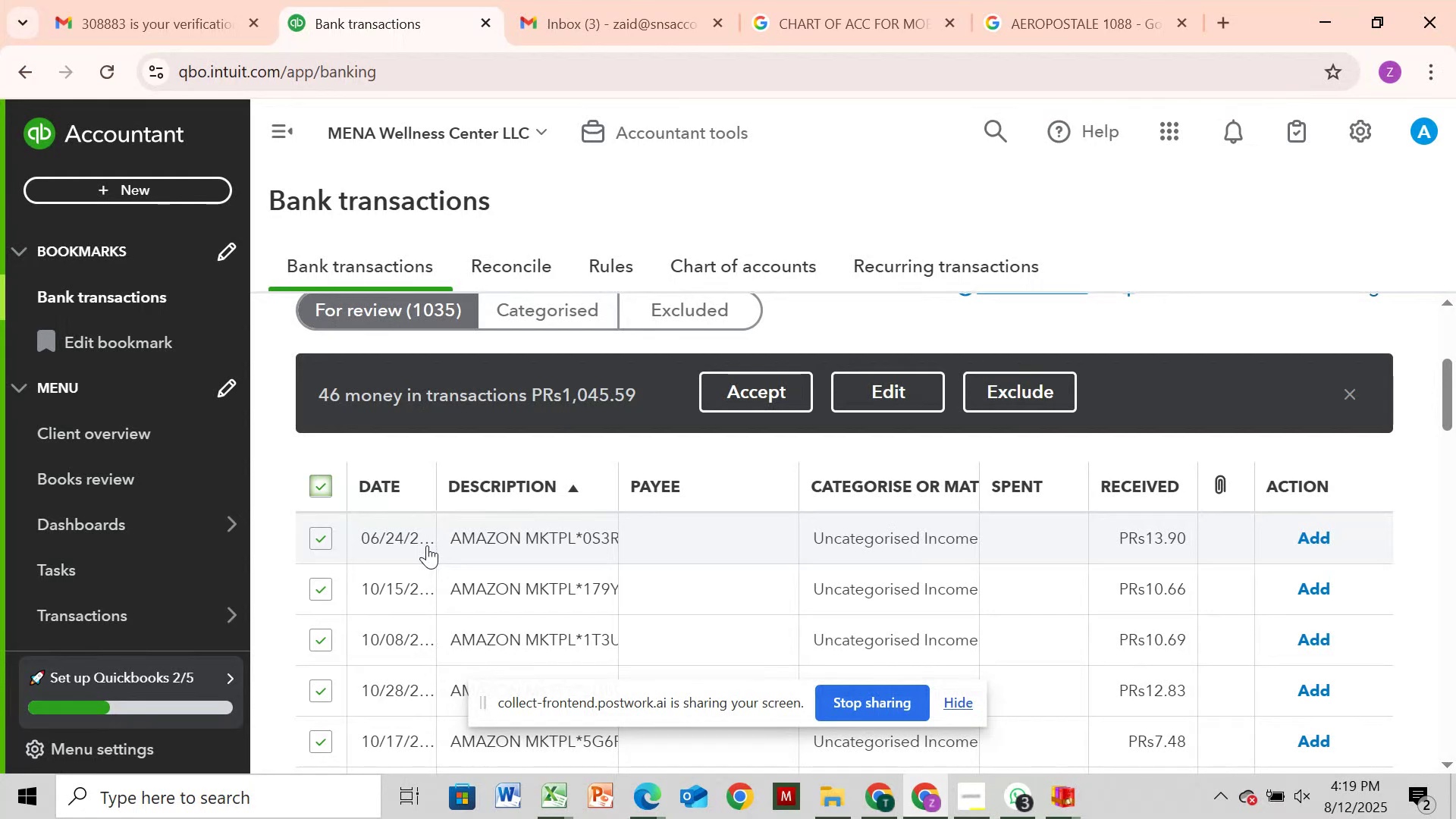 
left_click([370, 698])
 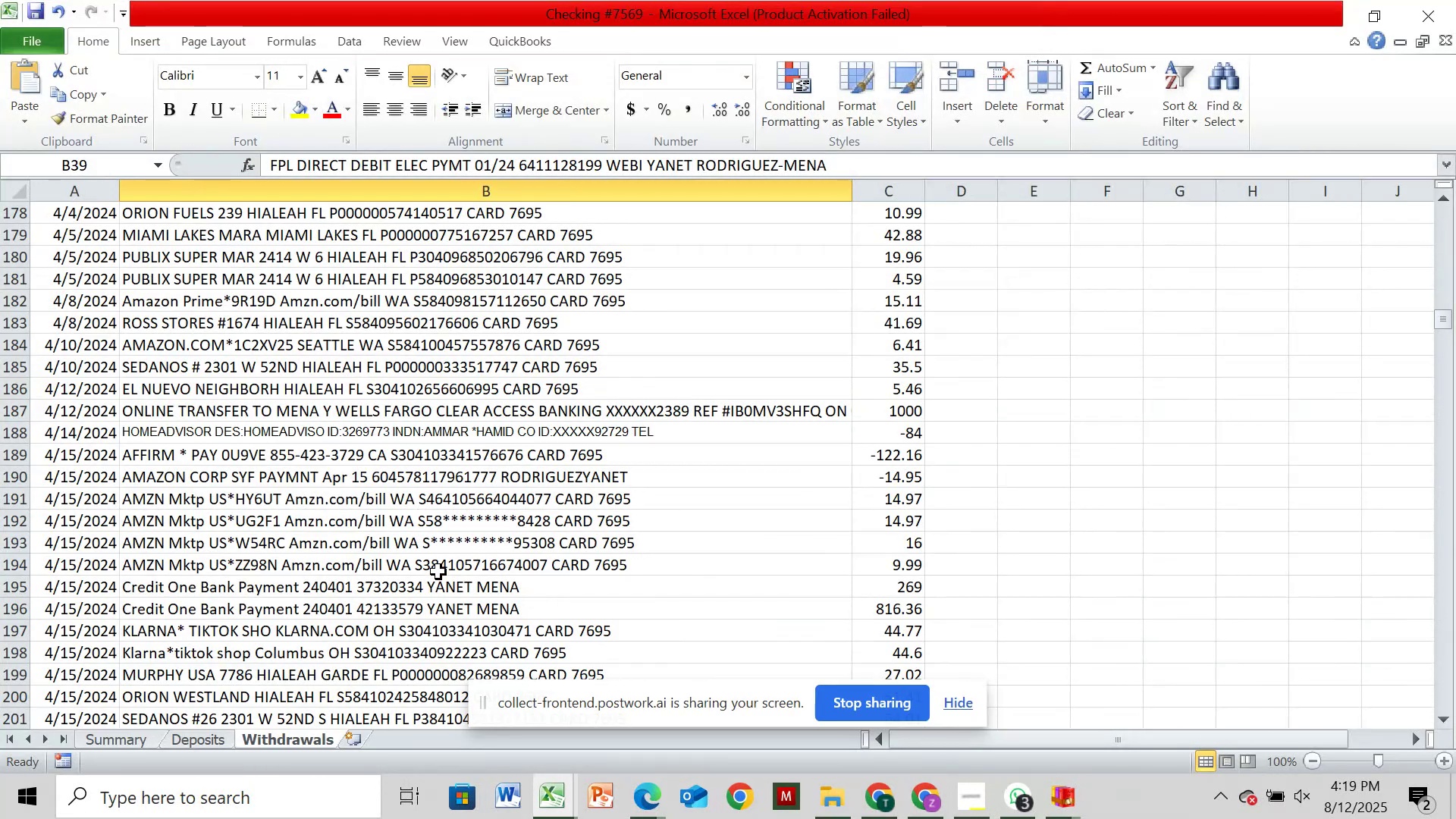 
scroll: coordinate [438, 572], scroll_direction: none, amount: 0.0
 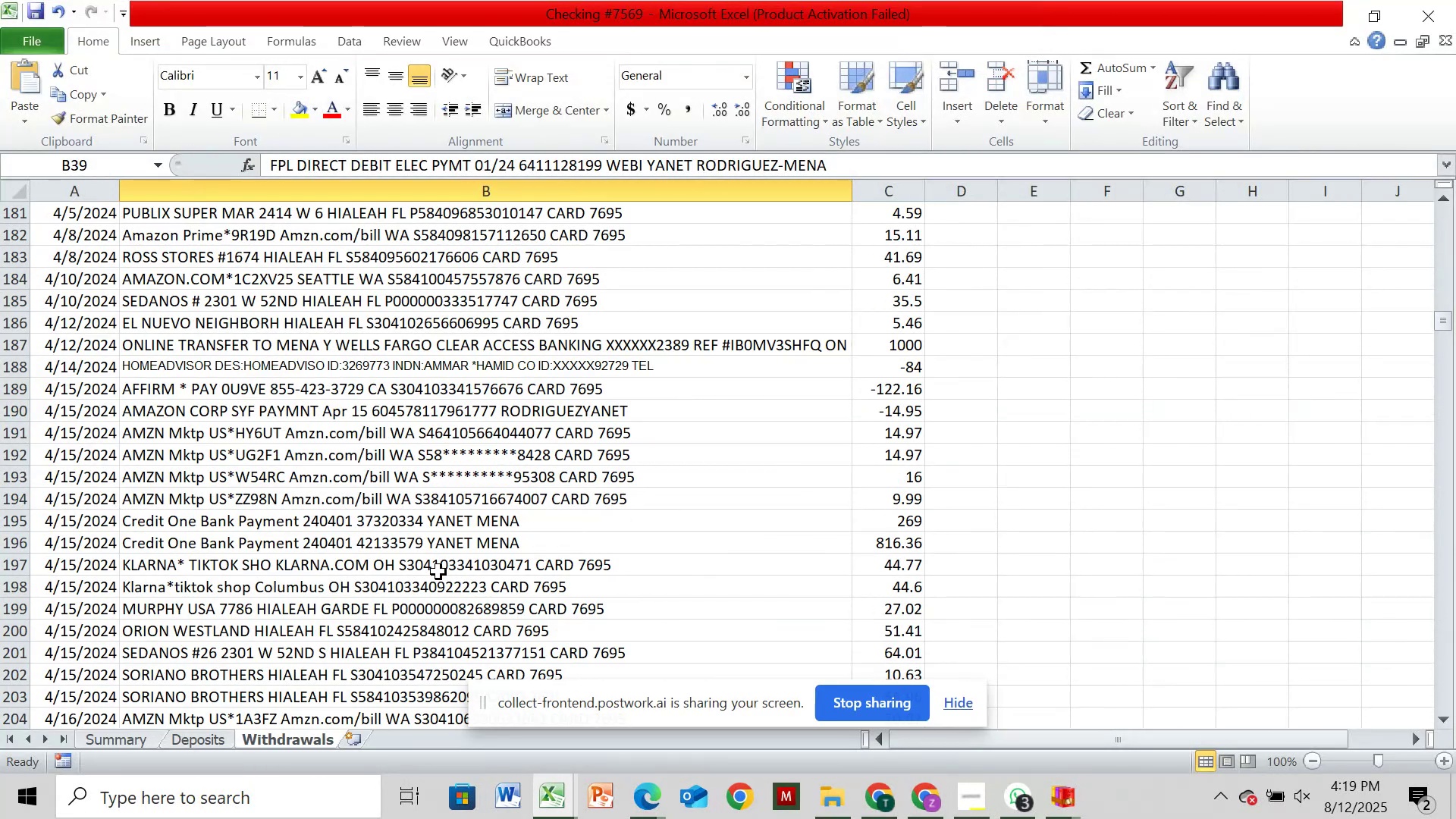 
scroll: coordinate [438, 572], scroll_direction: down, amount: 5.0
 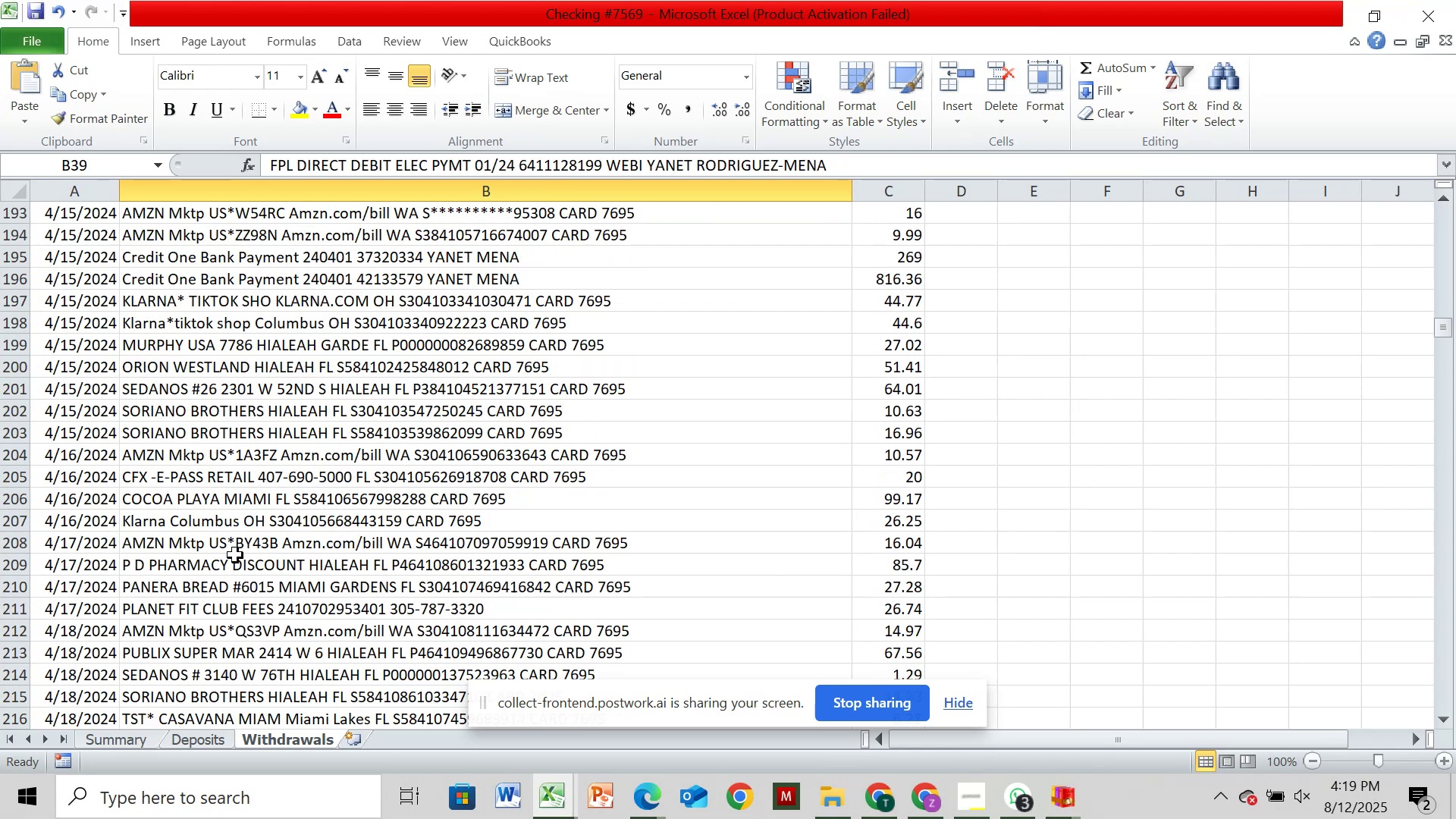 
scroll: coordinate [400, 552], scroll_direction: up, amount: 2.0
 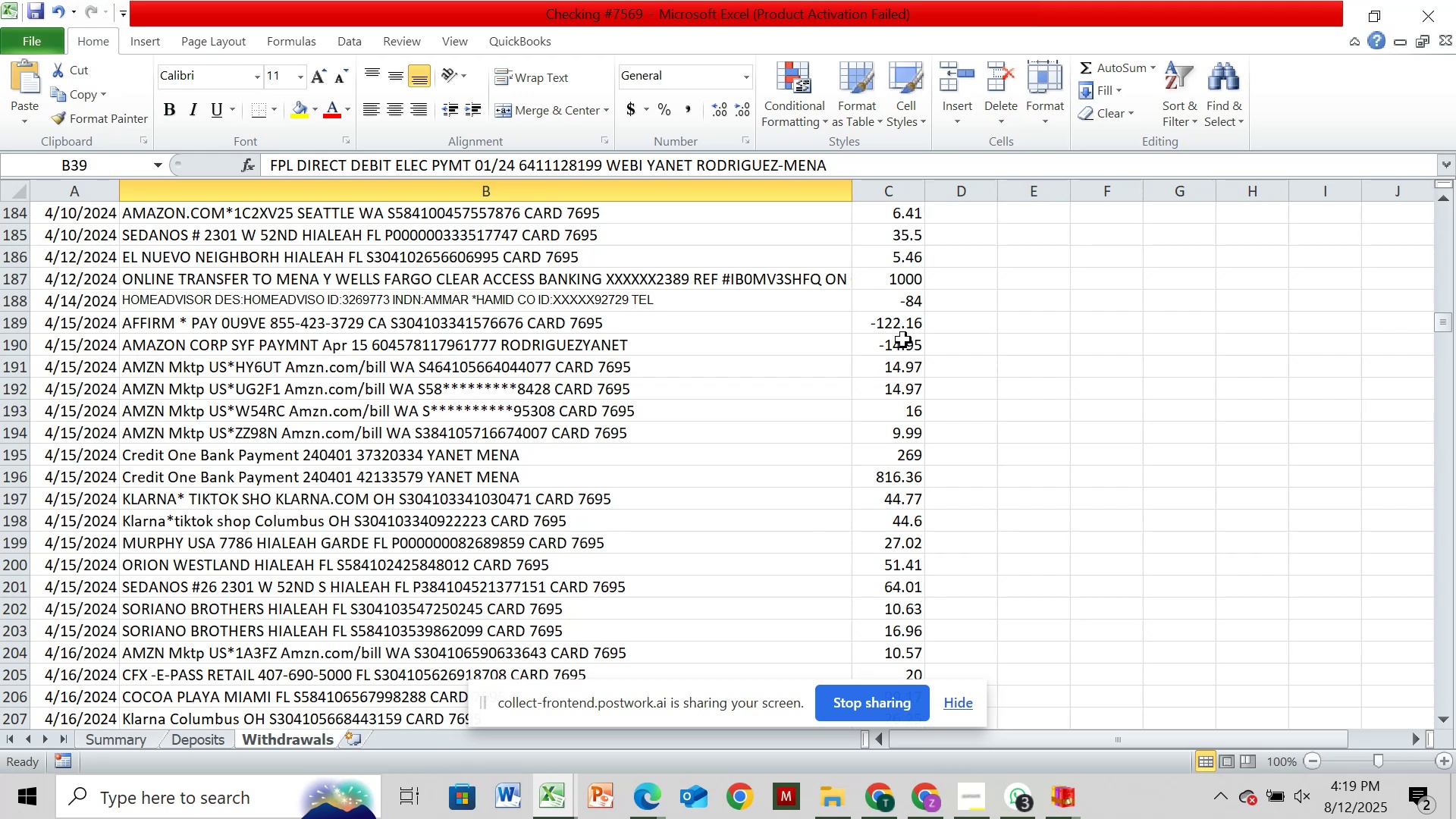 
wait(11.34)
 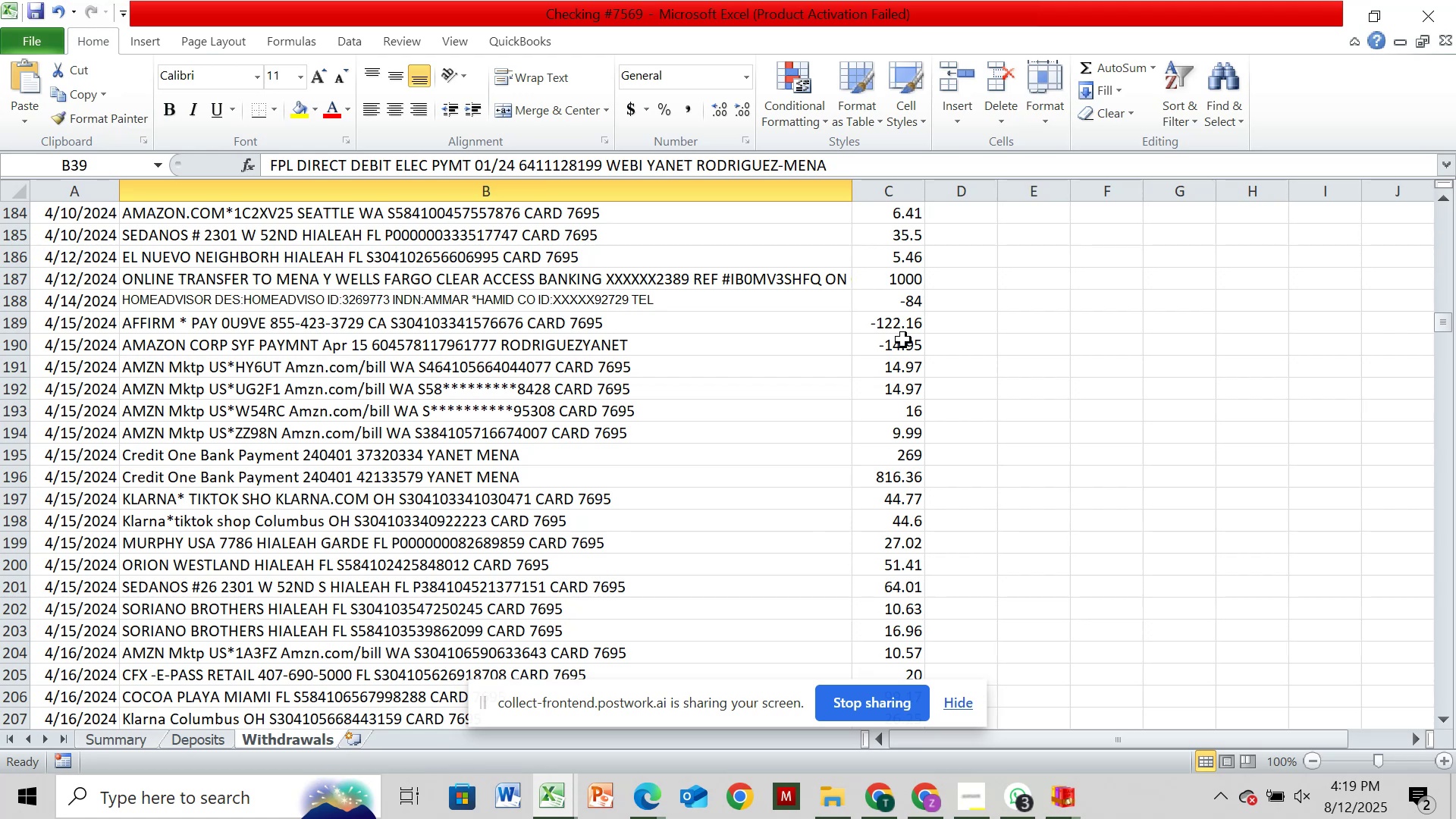 
scroll: coordinate [880, 315], scroll_direction: up, amount: 104.0
 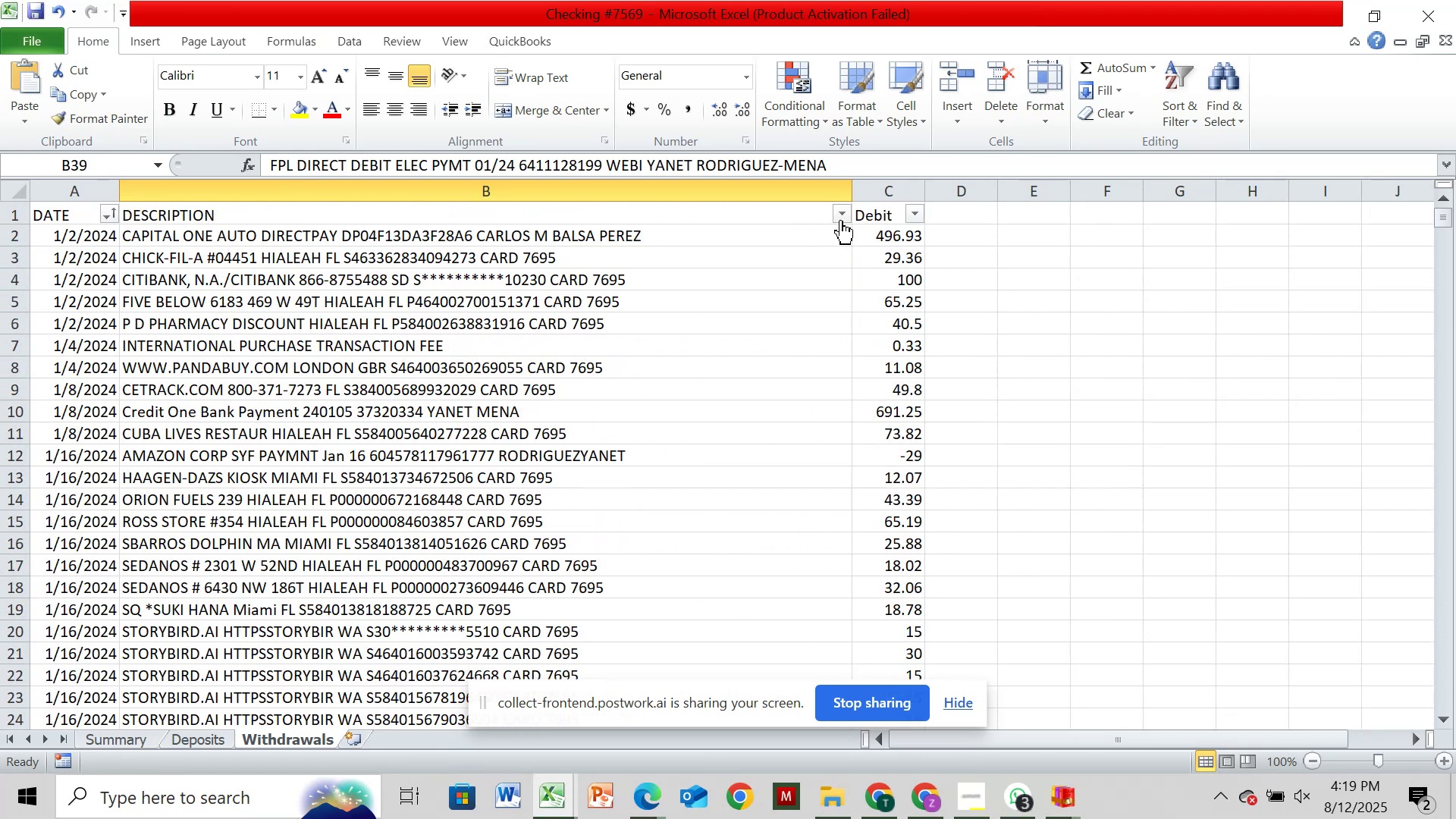 
left_click([840, 220])
 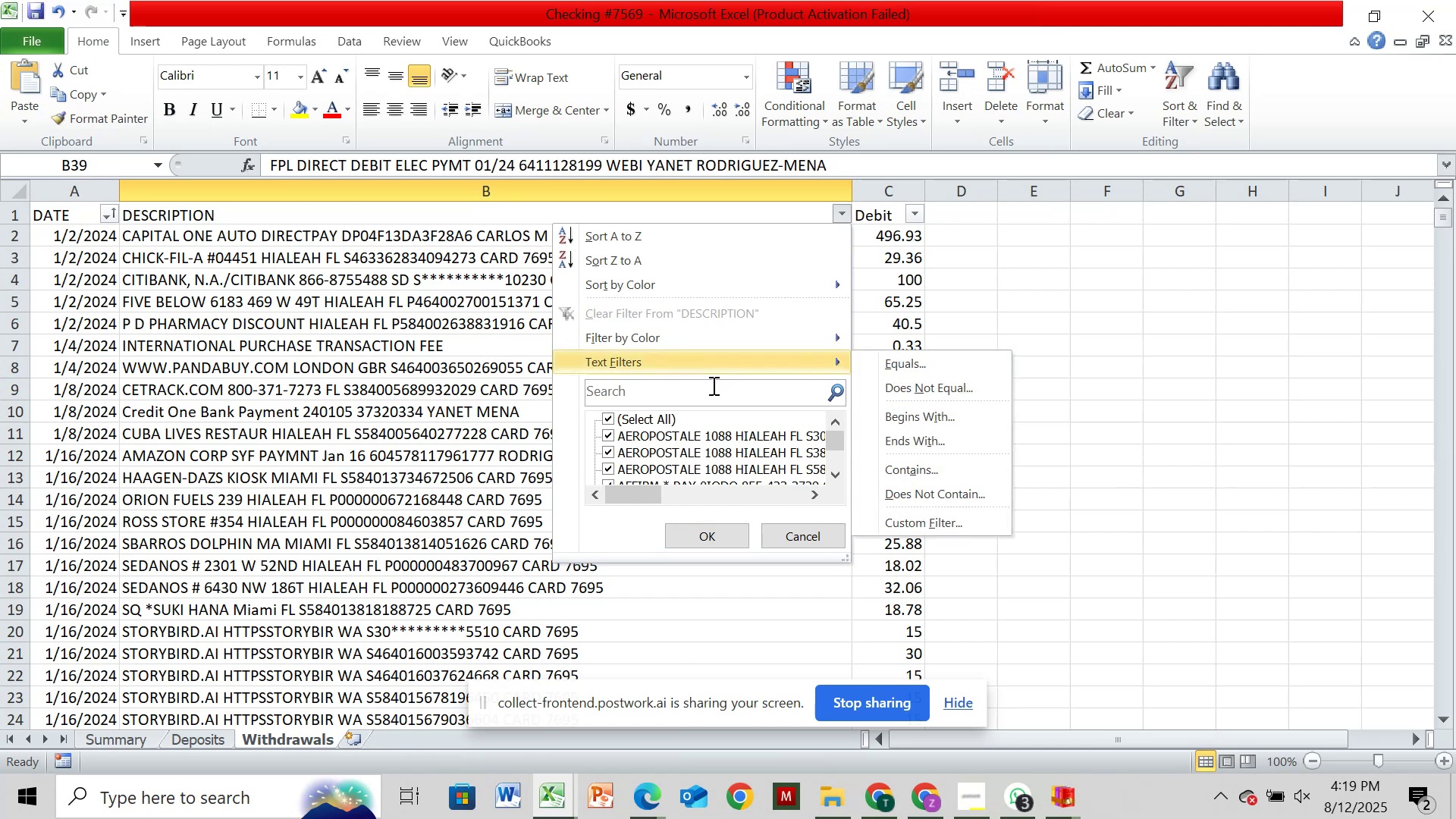 
left_click([712, 385])
 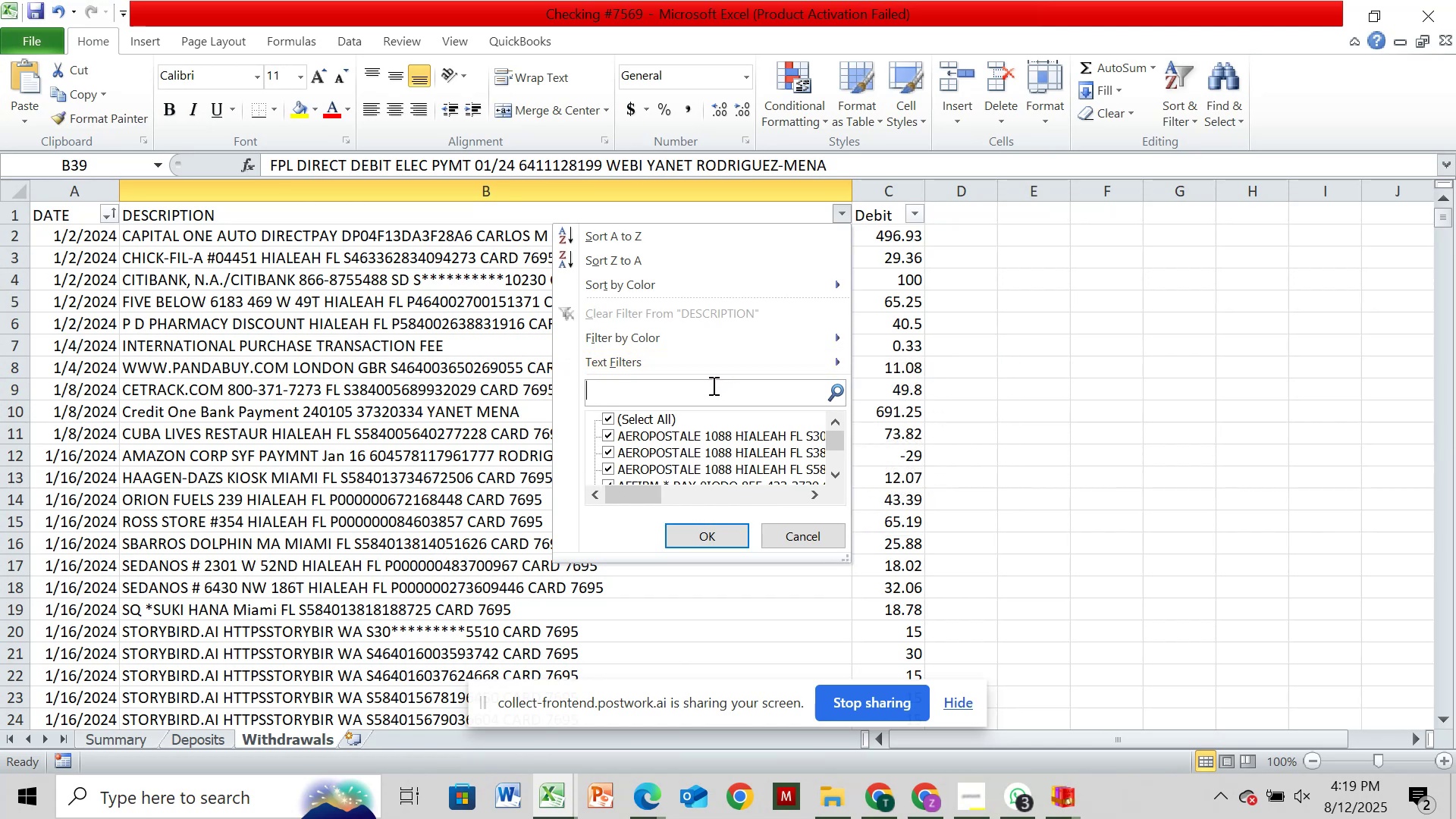 
type(ama)
 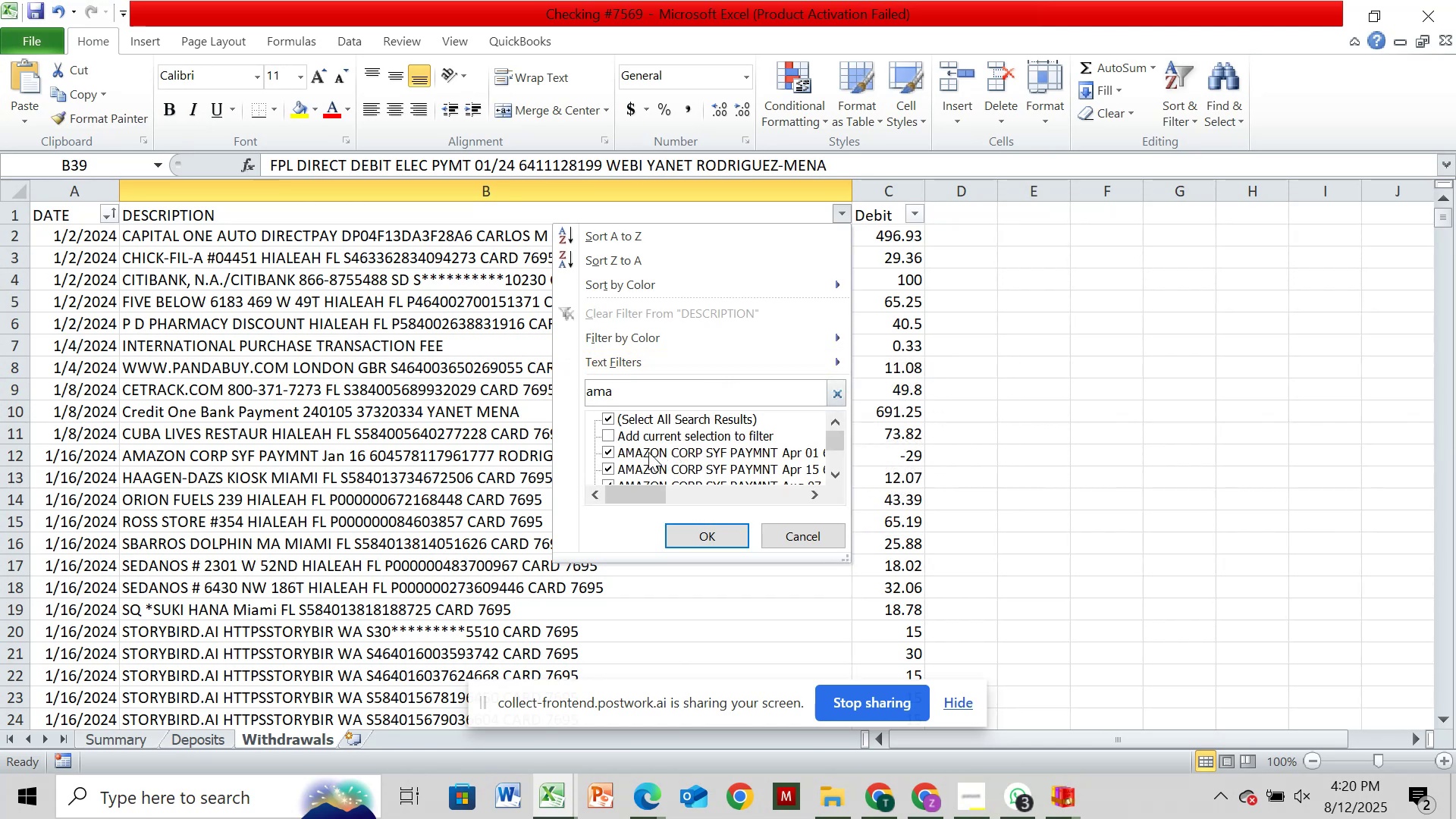 
scroll: coordinate [646, 435], scroll_direction: down, amount: 1.0
 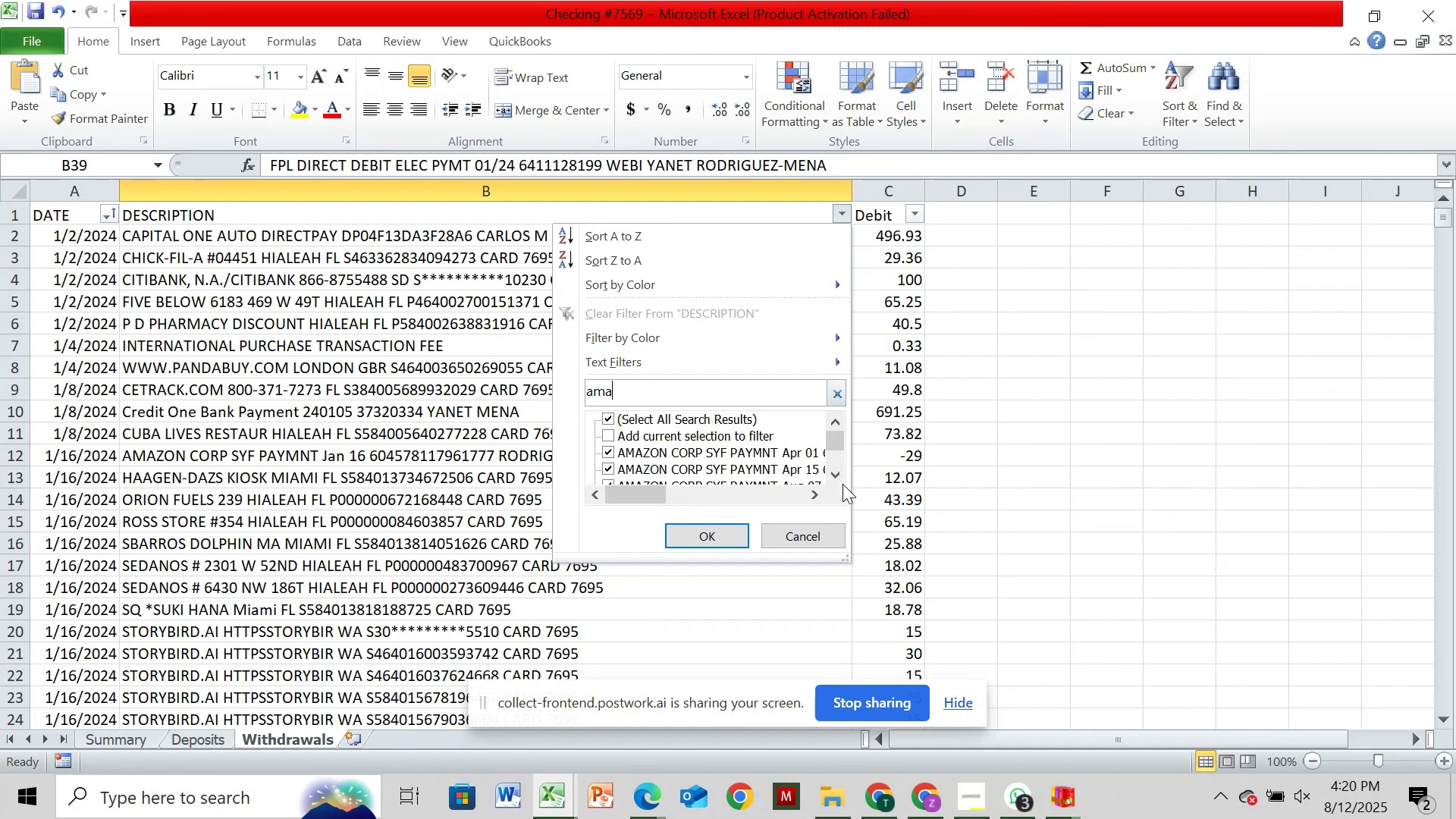 
left_click_drag(start_coordinate=[690, 421], to_coordinate=[641, 397])
 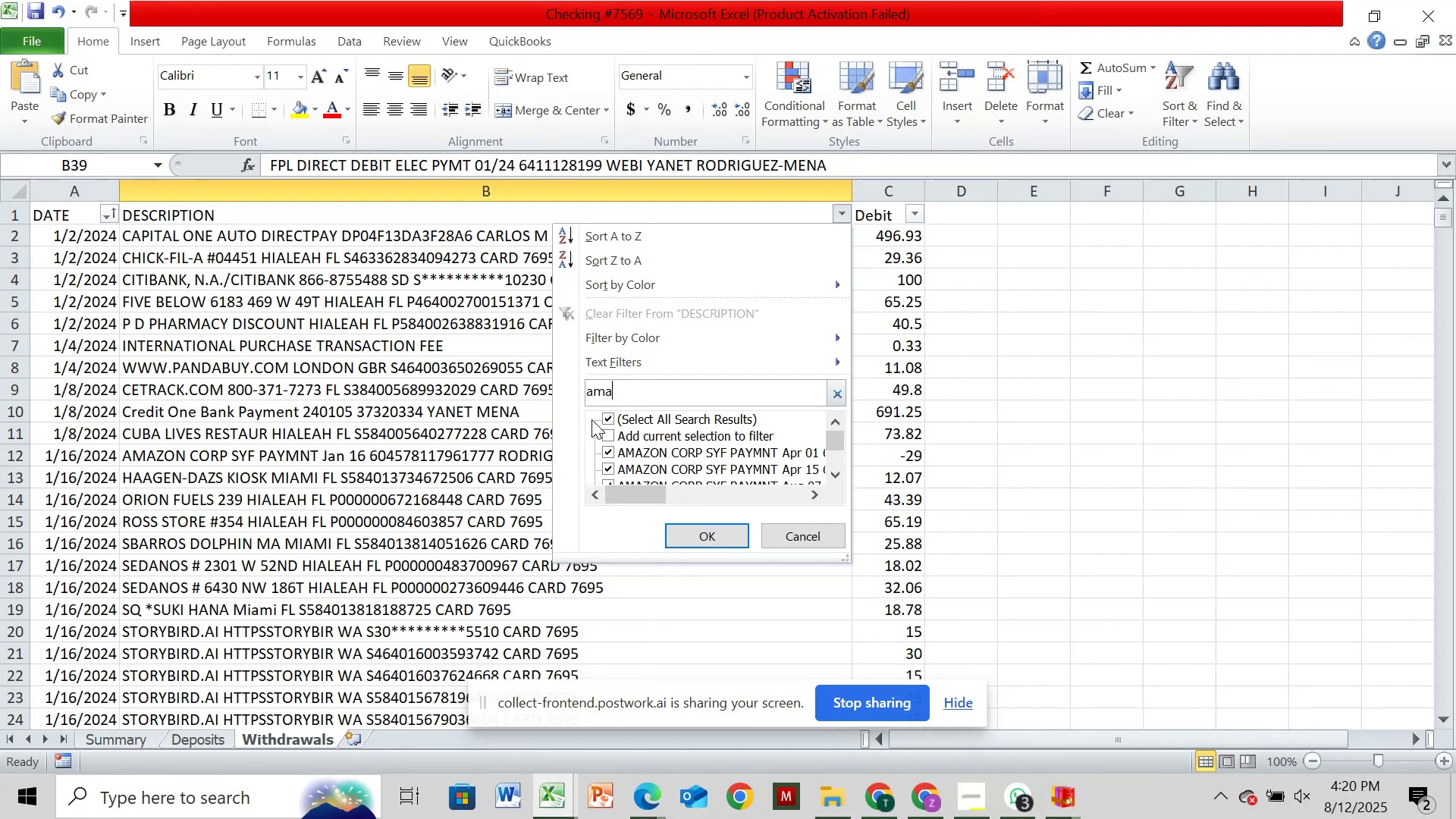 
left_click([610, 410])
 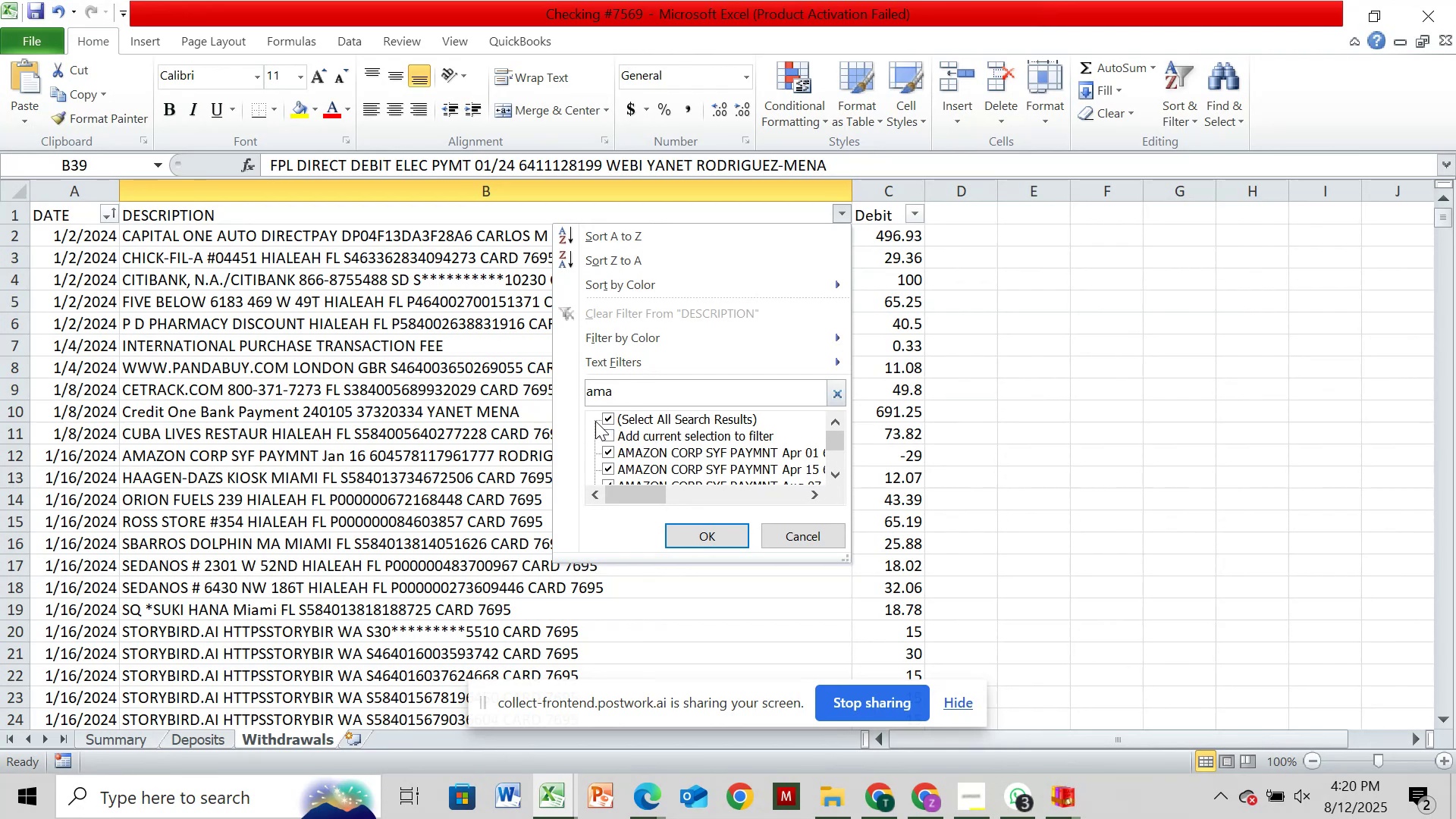 
left_click([608, 417])
 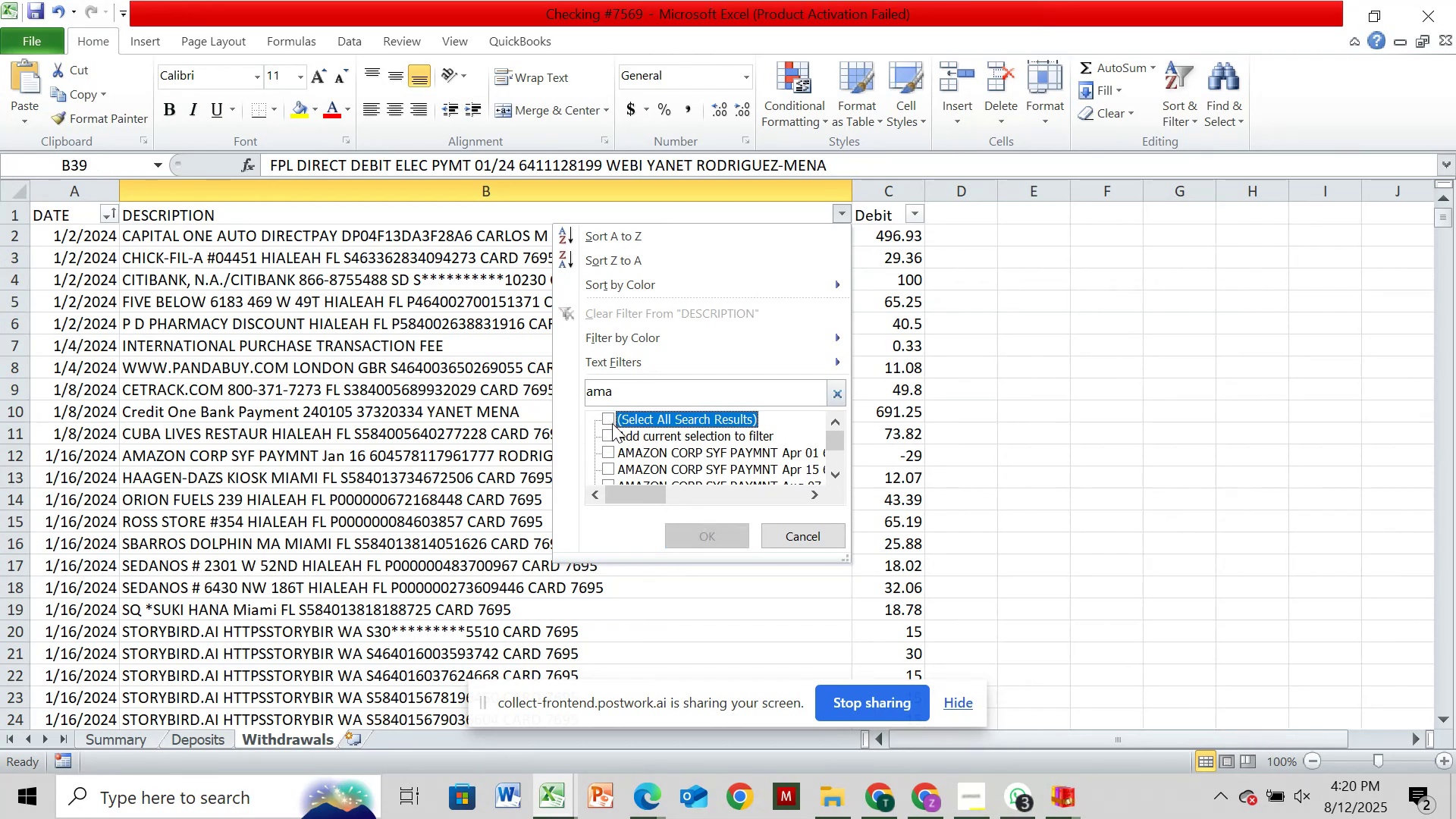 
scroll: coordinate [639, 441], scroll_direction: down, amount: 4.0
 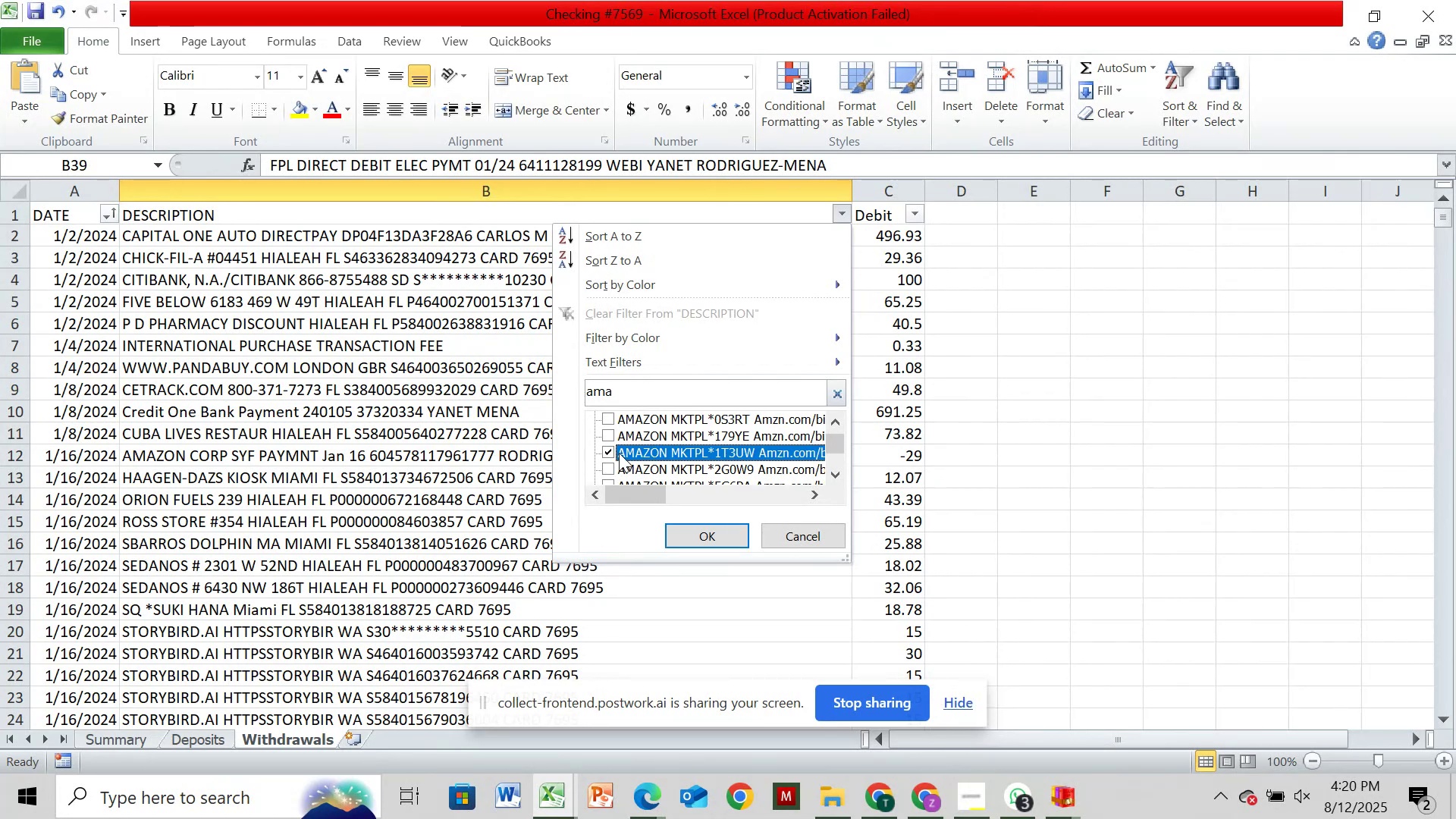 
wait(7.74)
 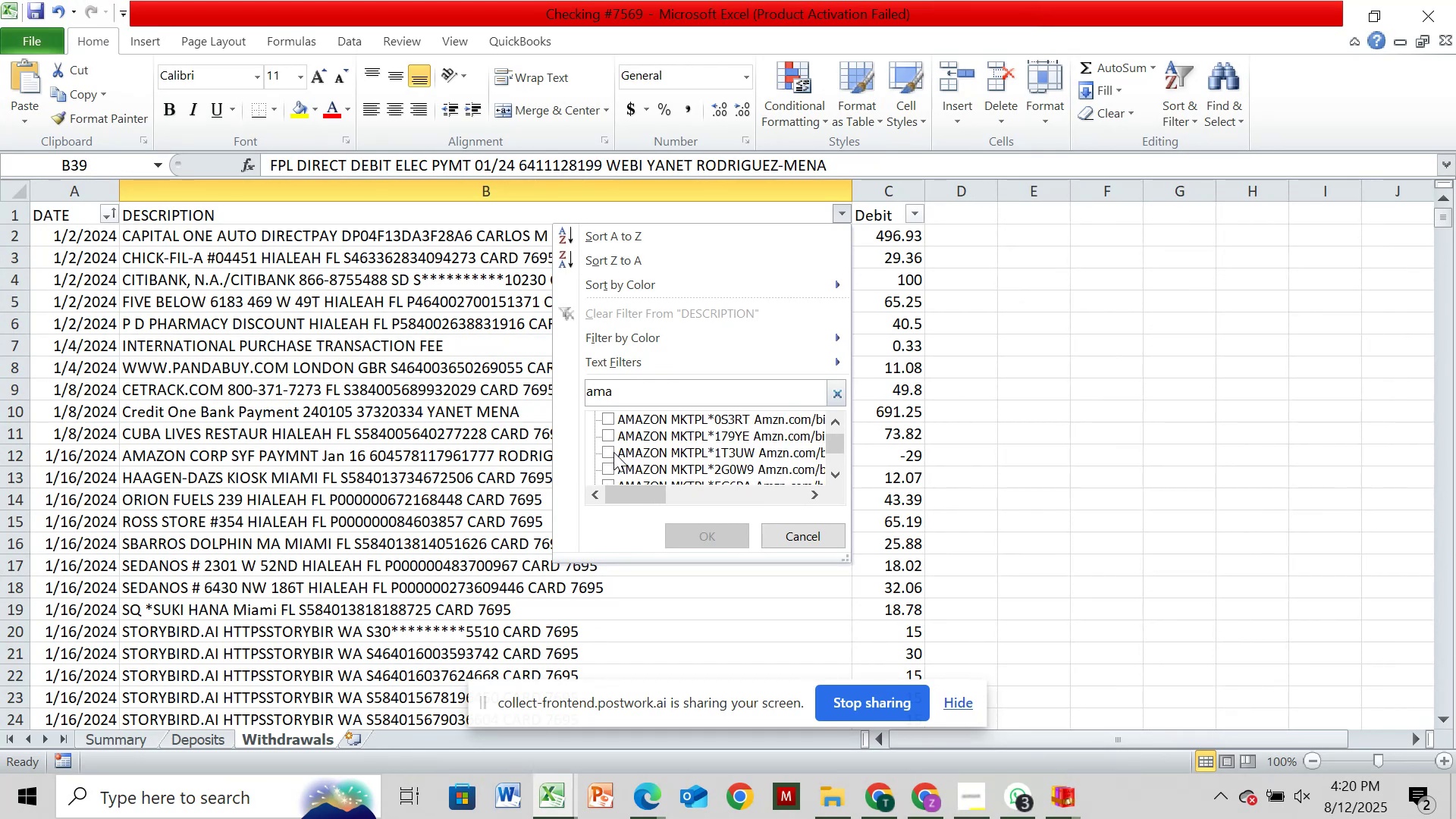 
left_click([604, 437])
 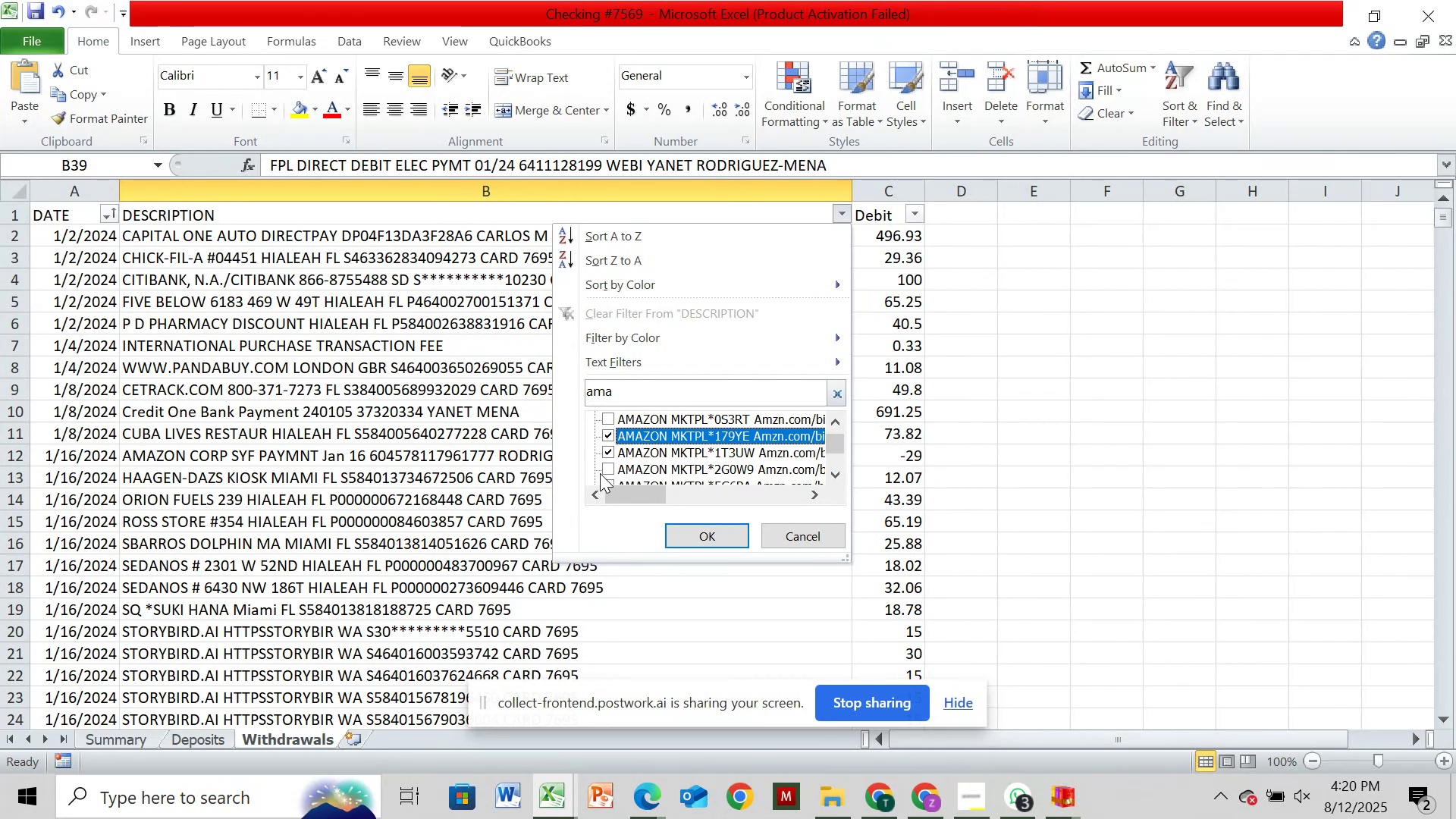 
left_click([608, 472])
 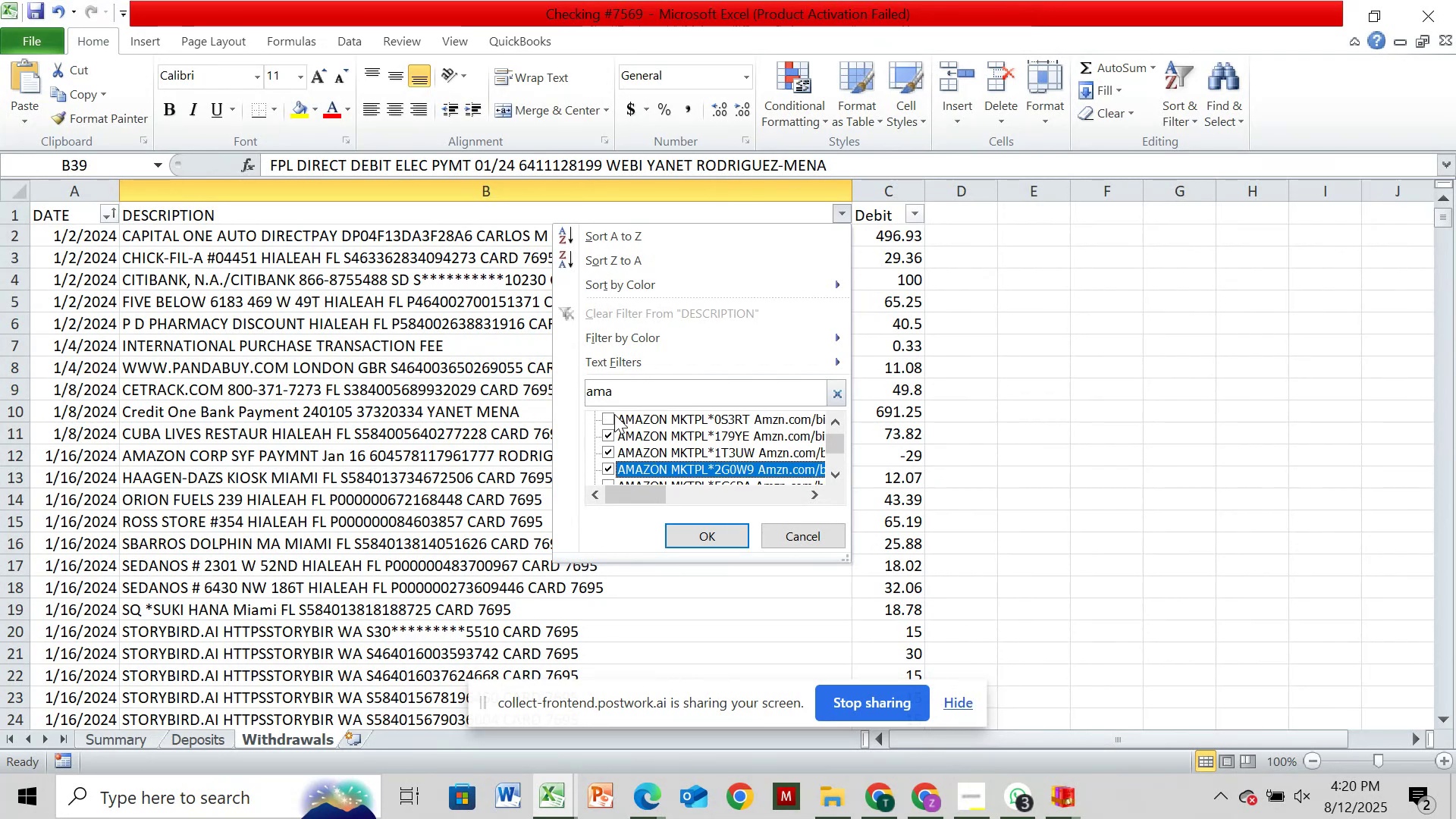 
left_click([595, 413])
 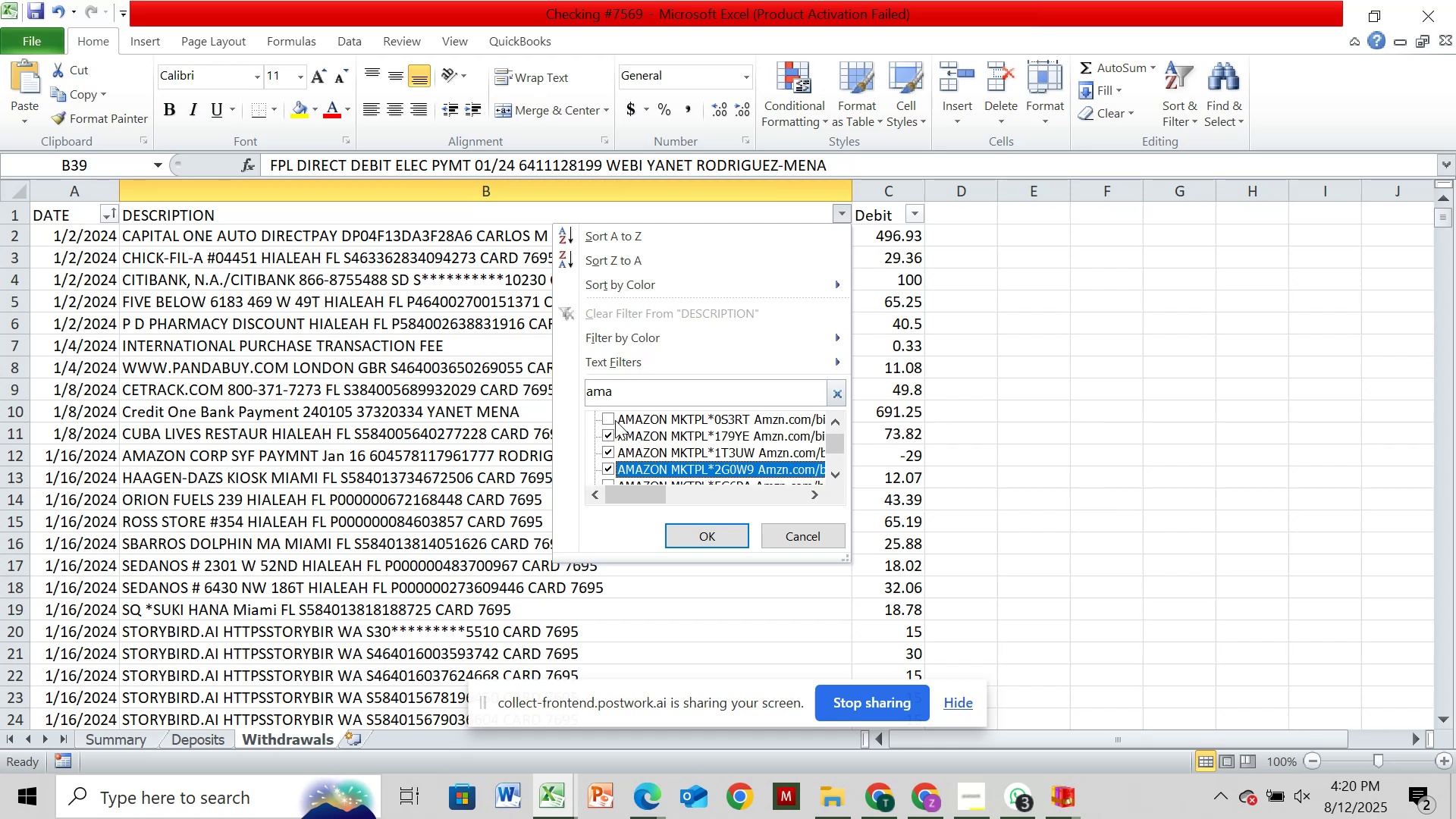 
left_click([601, 415])
 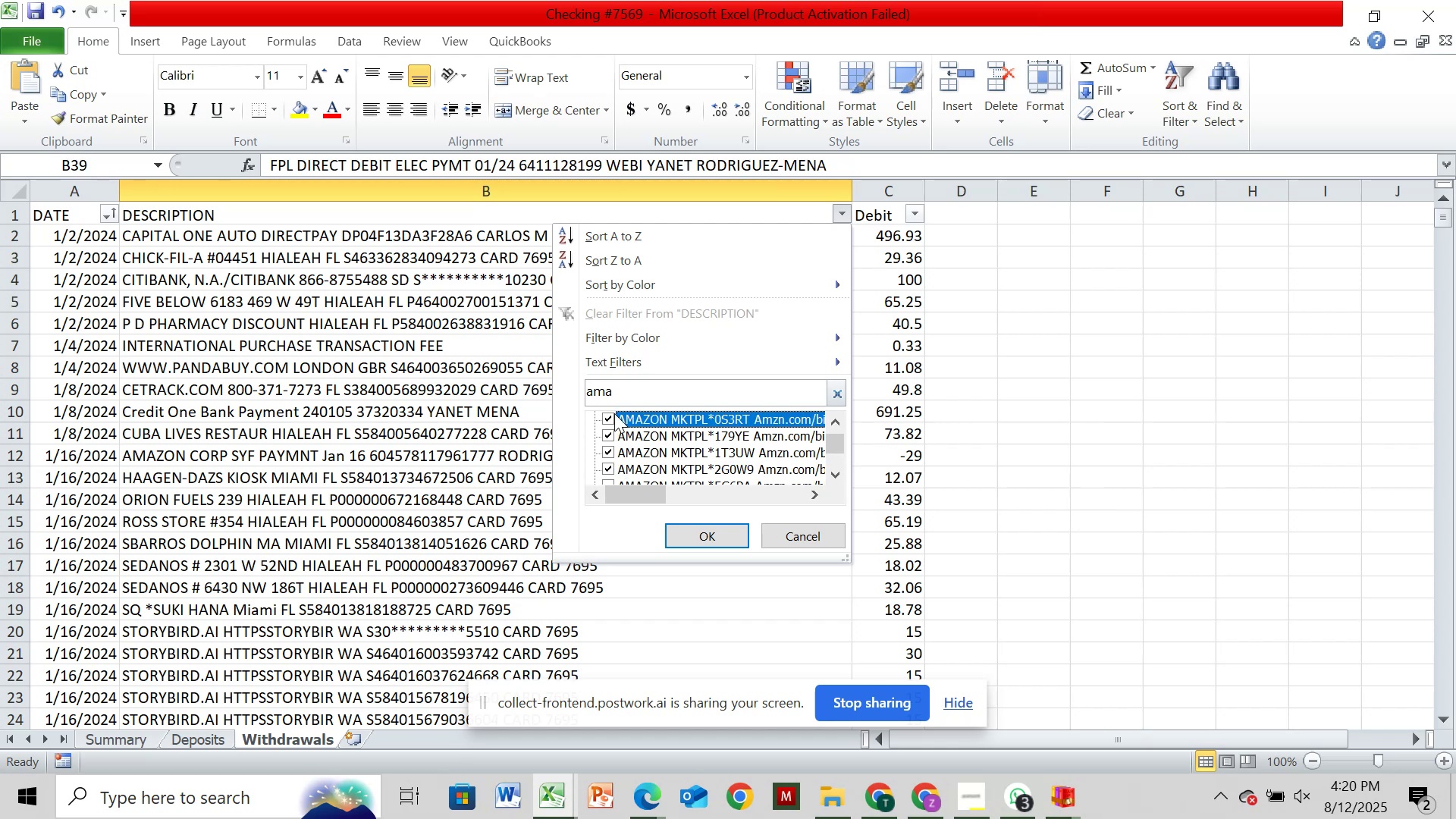 
scroll: coordinate [614, 414], scroll_direction: down, amount: 1.0
 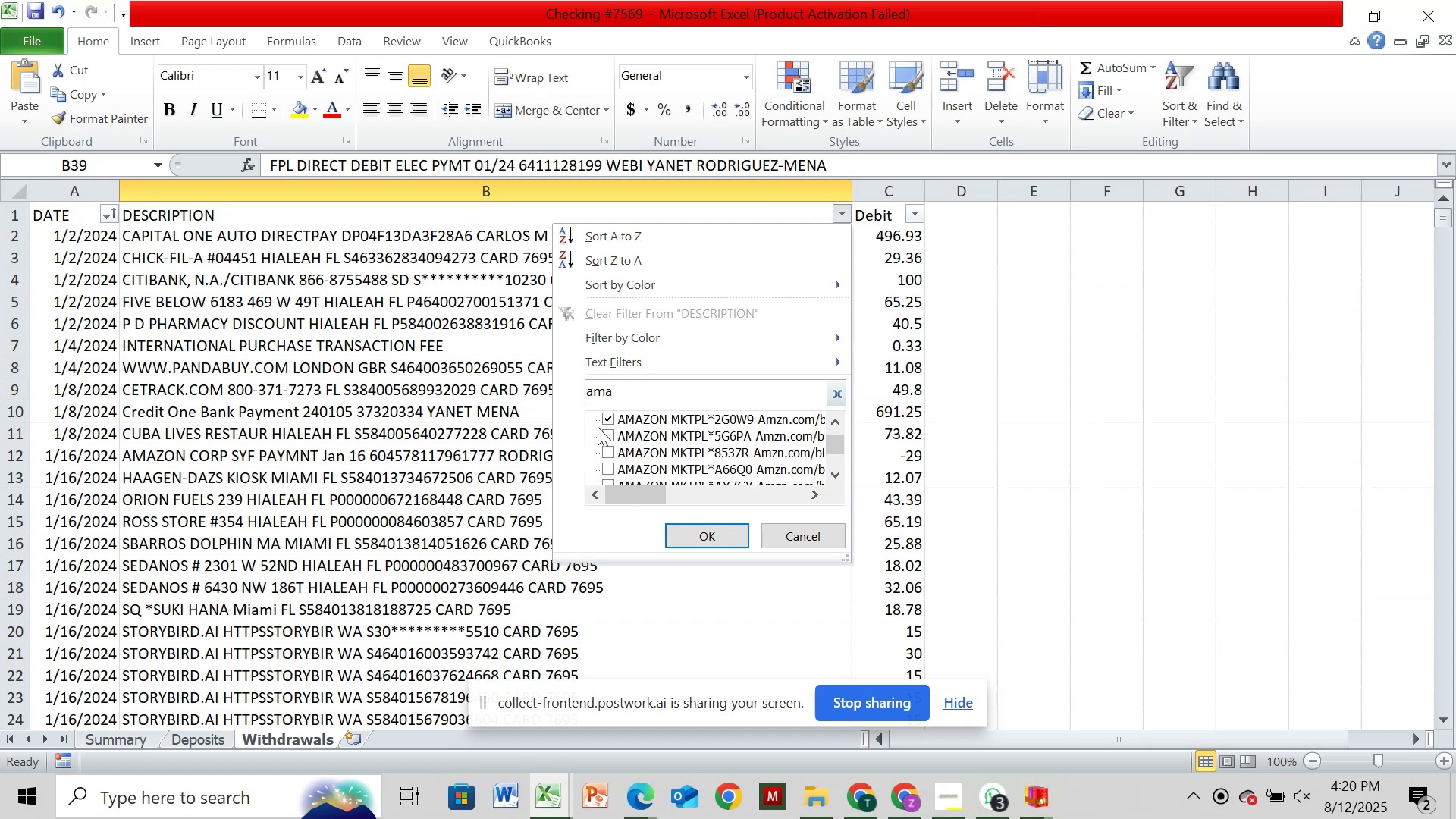 
wait(5.38)
 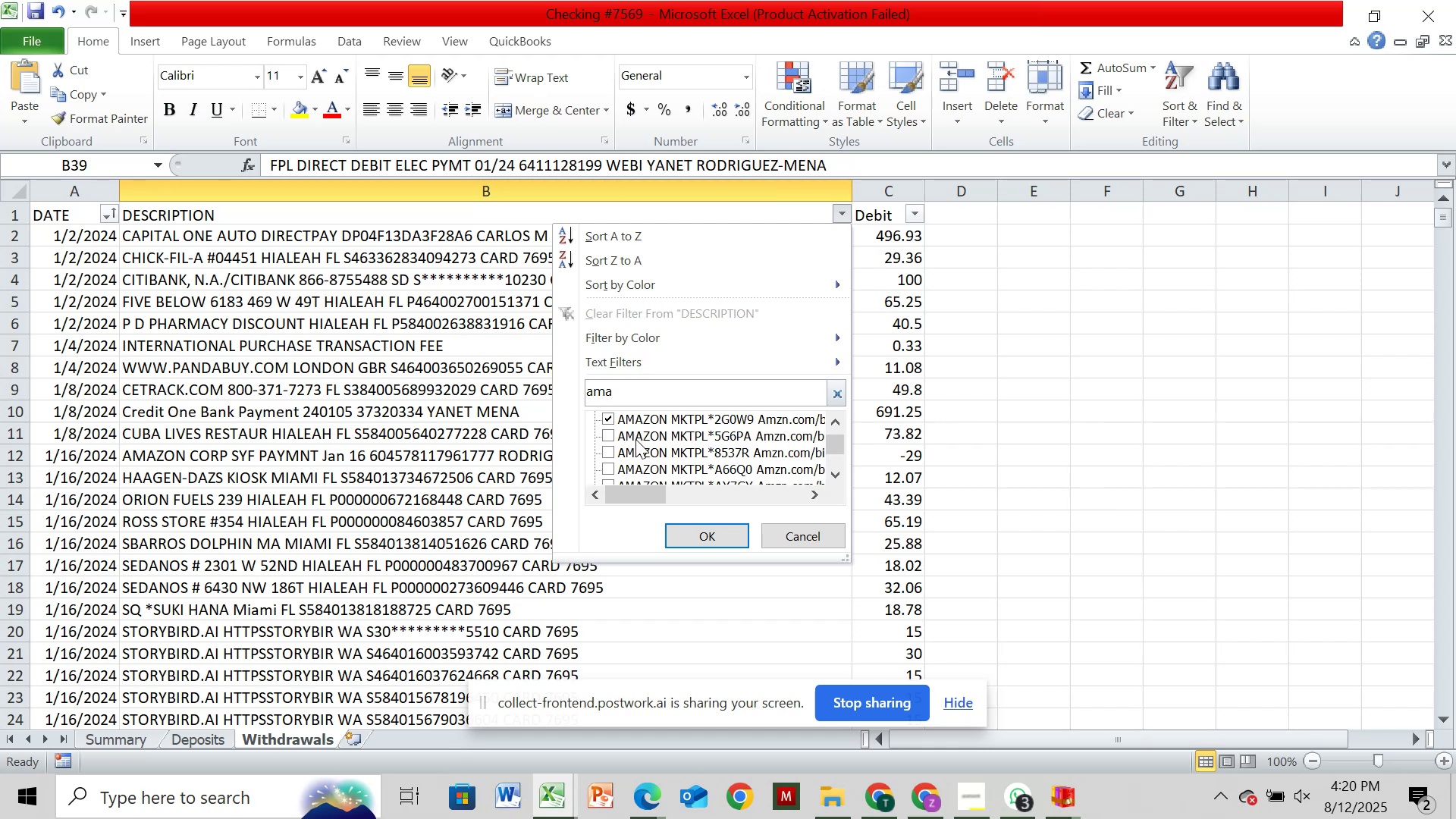 
left_click([612, 435])
 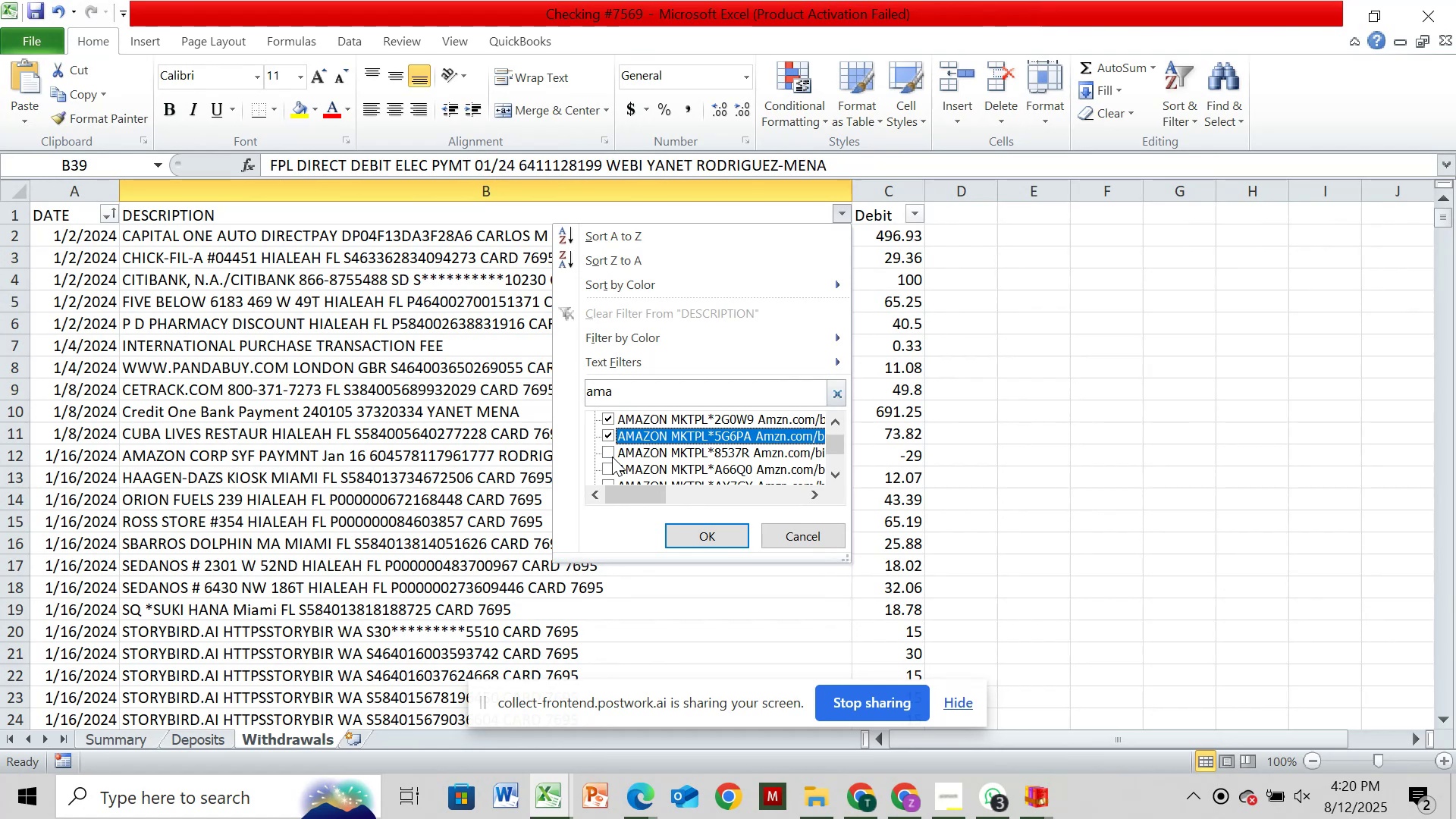 
left_click([611, 454])
 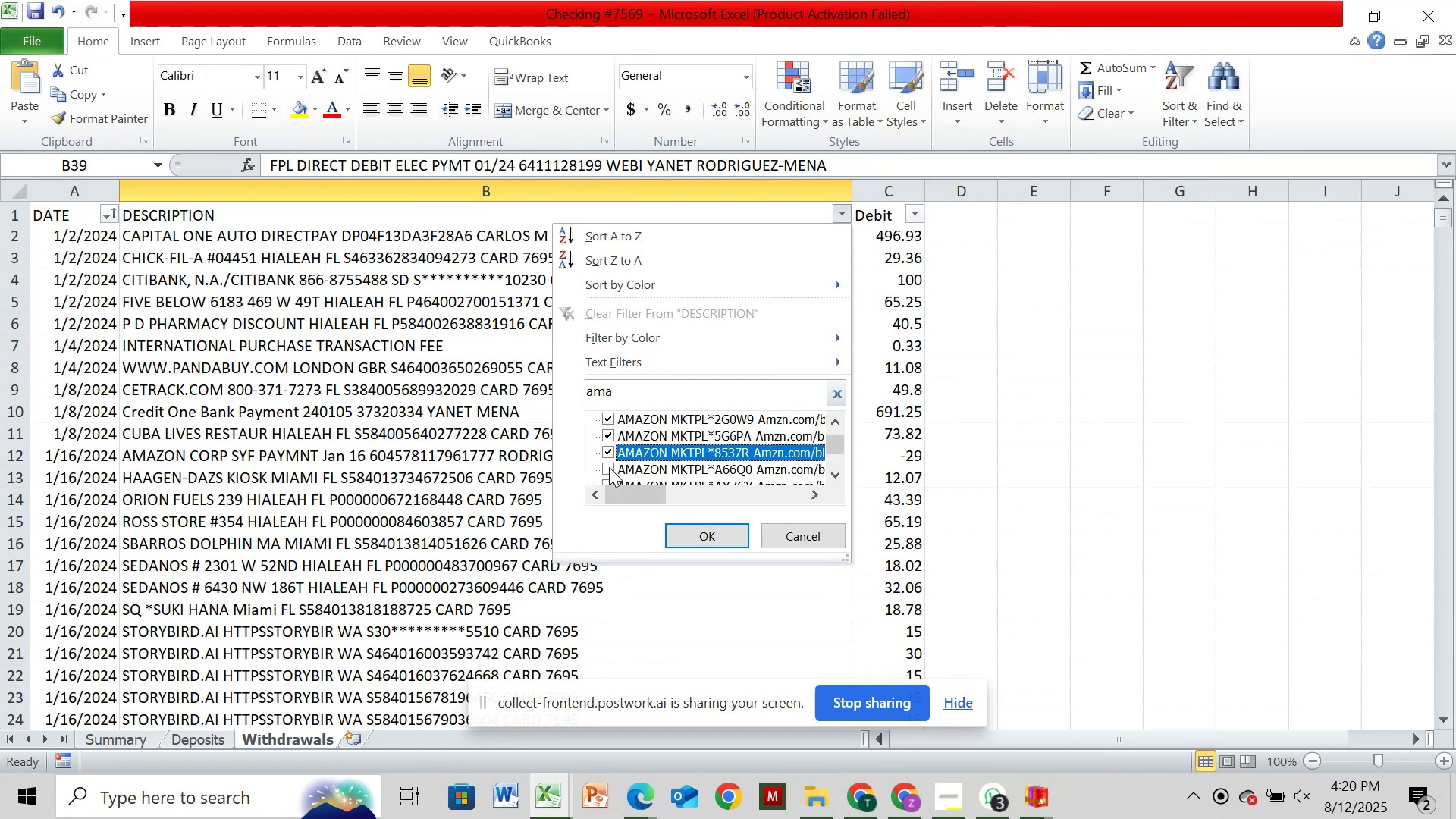 
left_click([609, 467])
 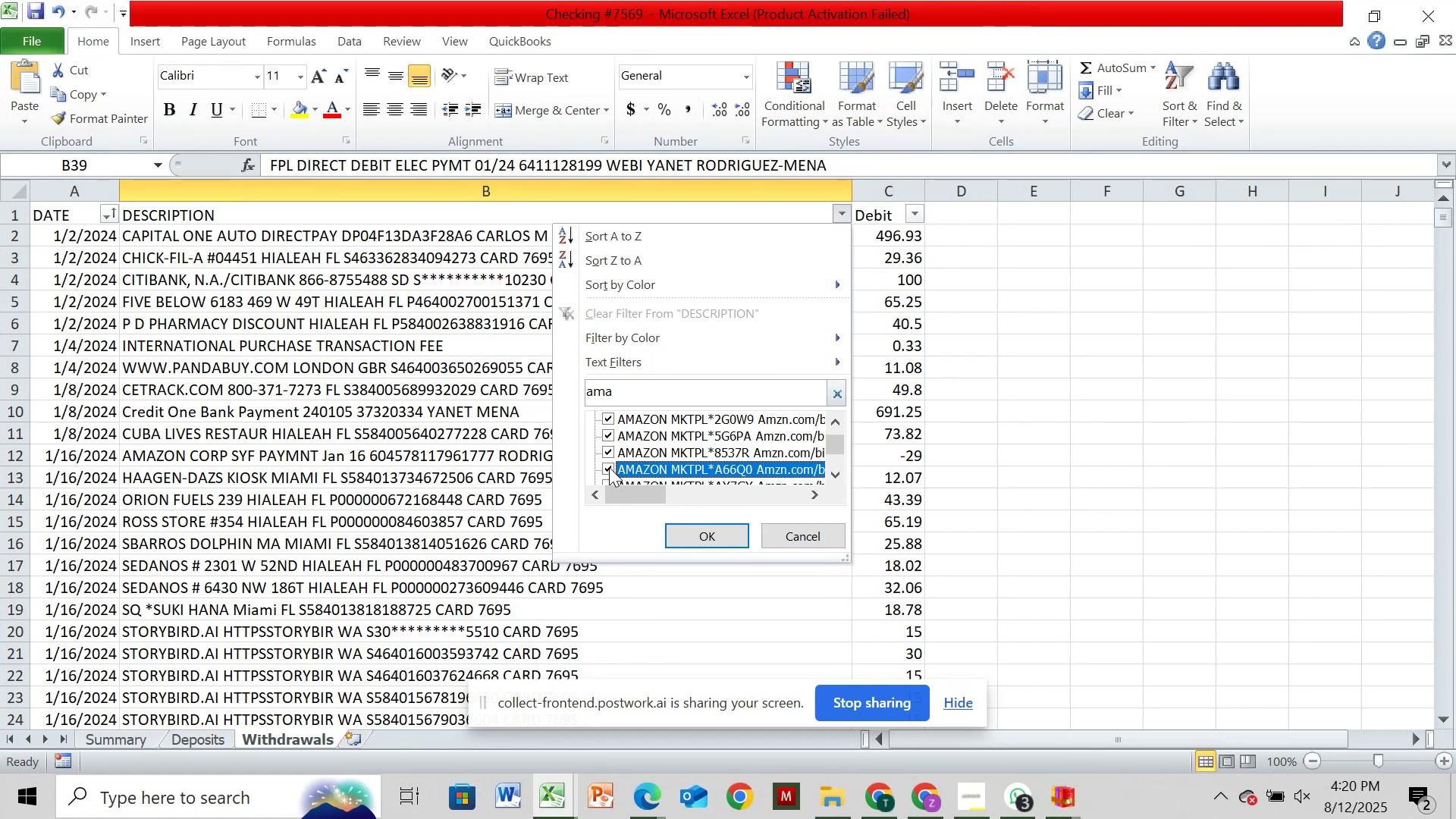 
scroll: coordinate [609, 467], scroll_direction: down, amount: 1.0
 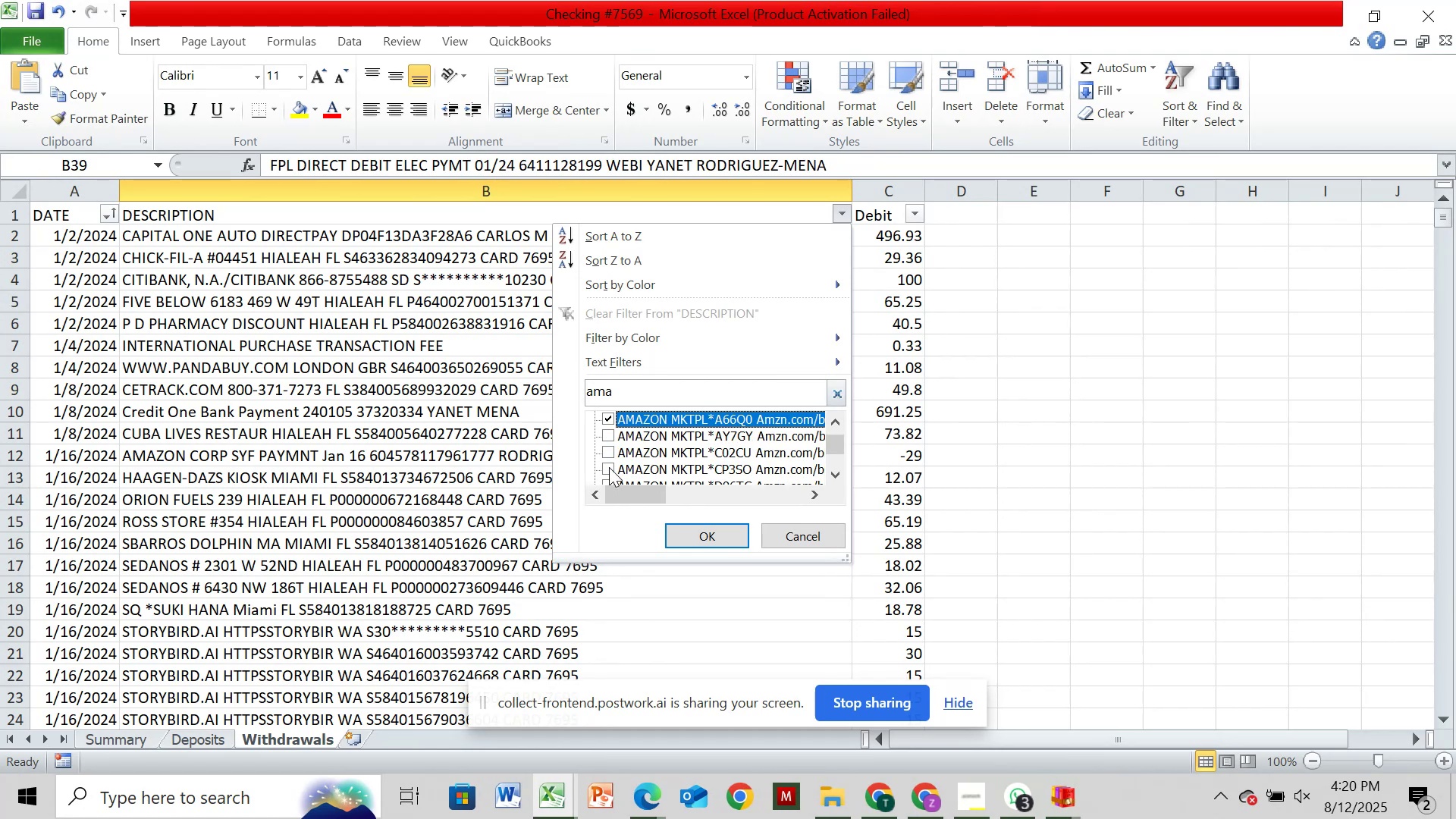 
left_click([609, 467])
 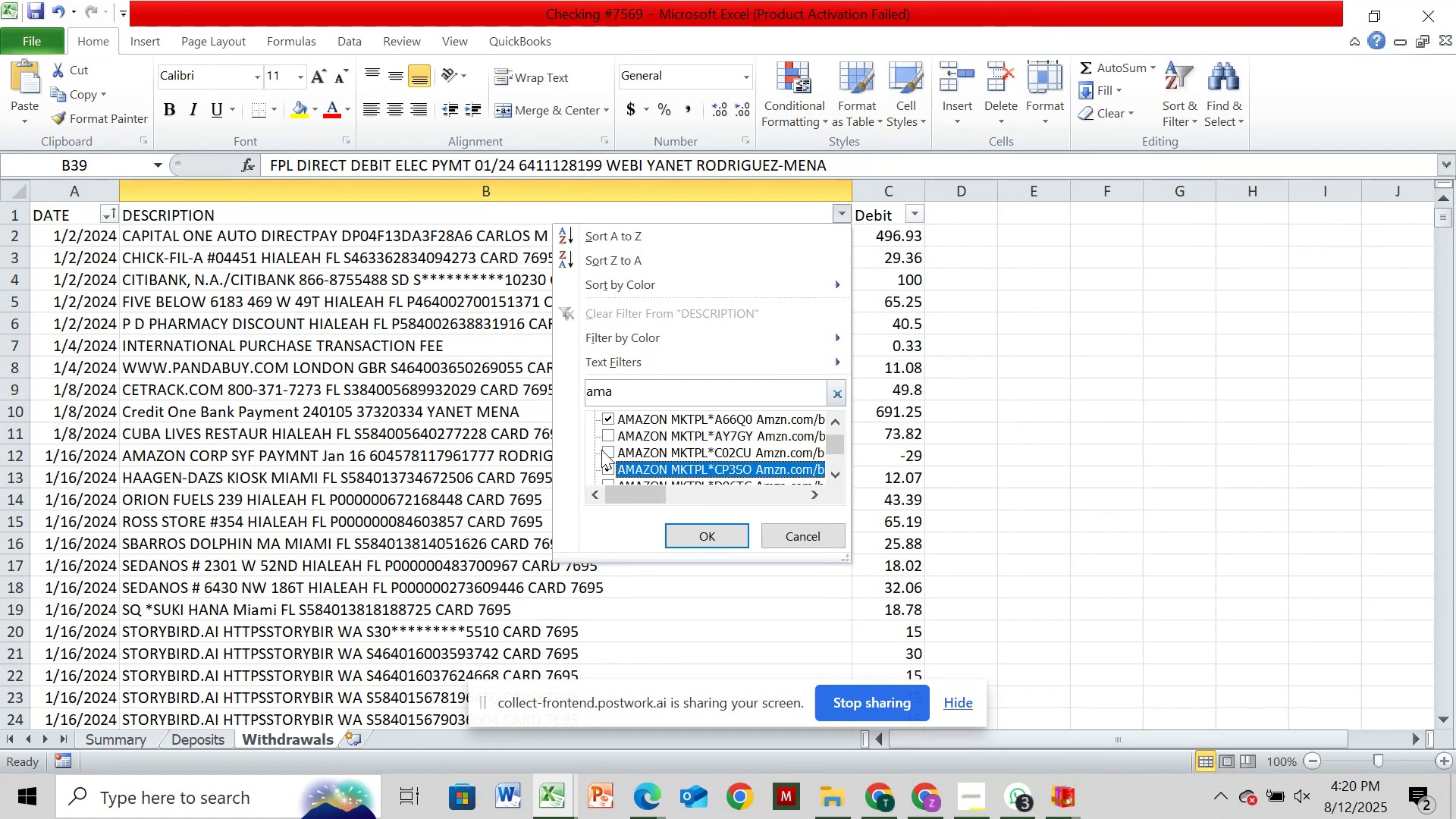 
left_click([604, 450])
 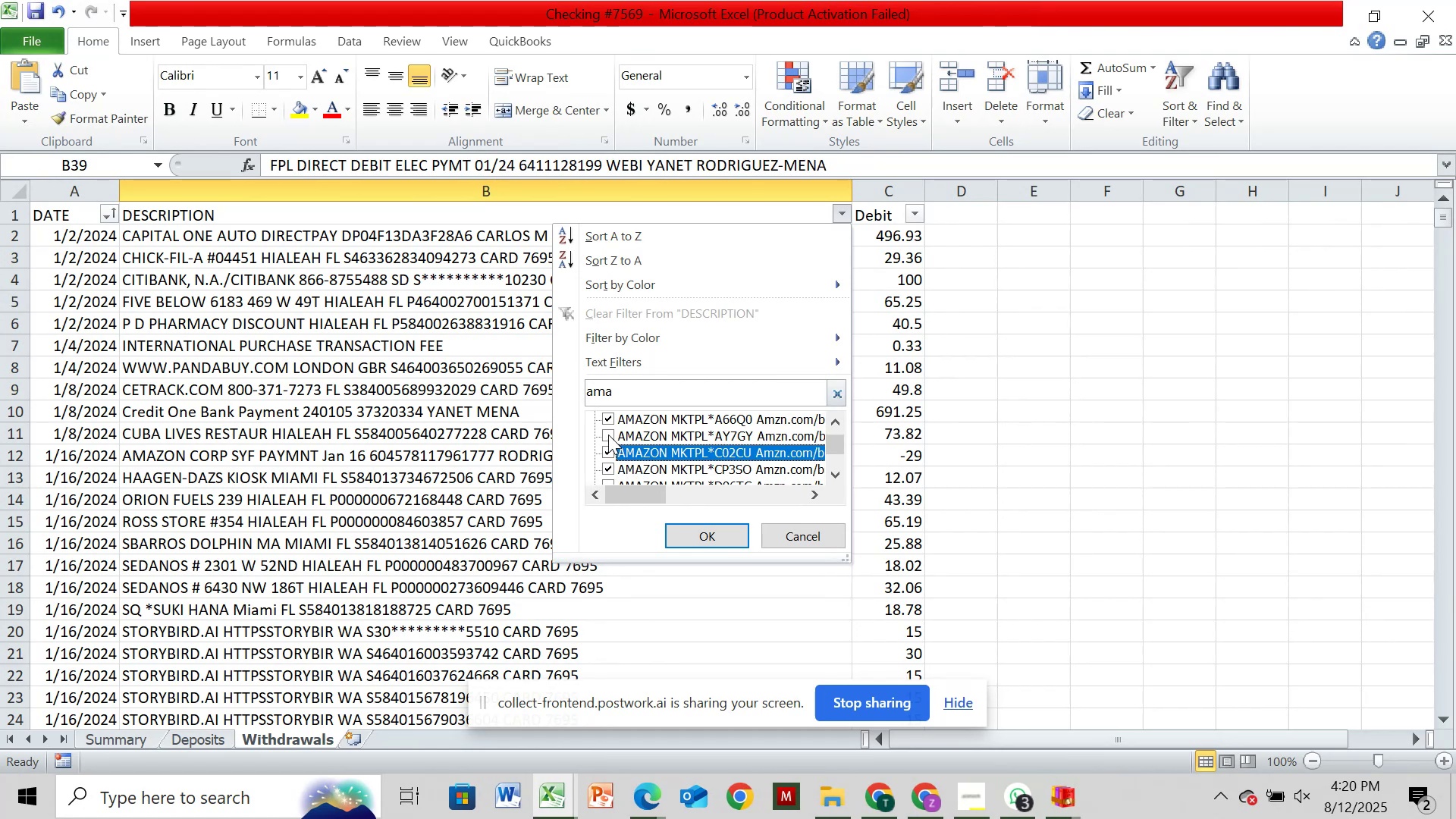 
left_click([608, 435])
 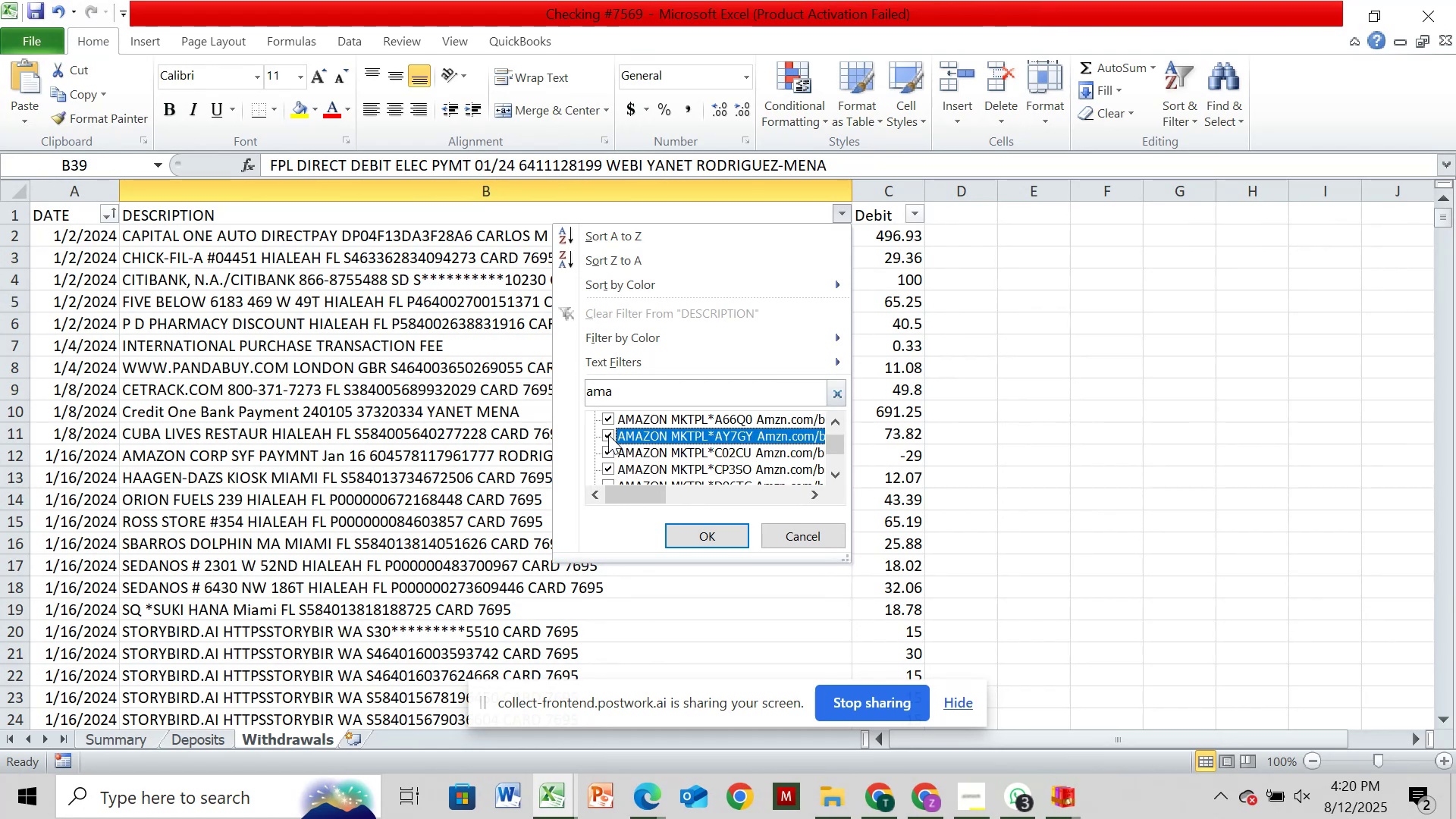 
scroll: coordinate [608, 435], scroll_direction: down, amount: 2.0
 